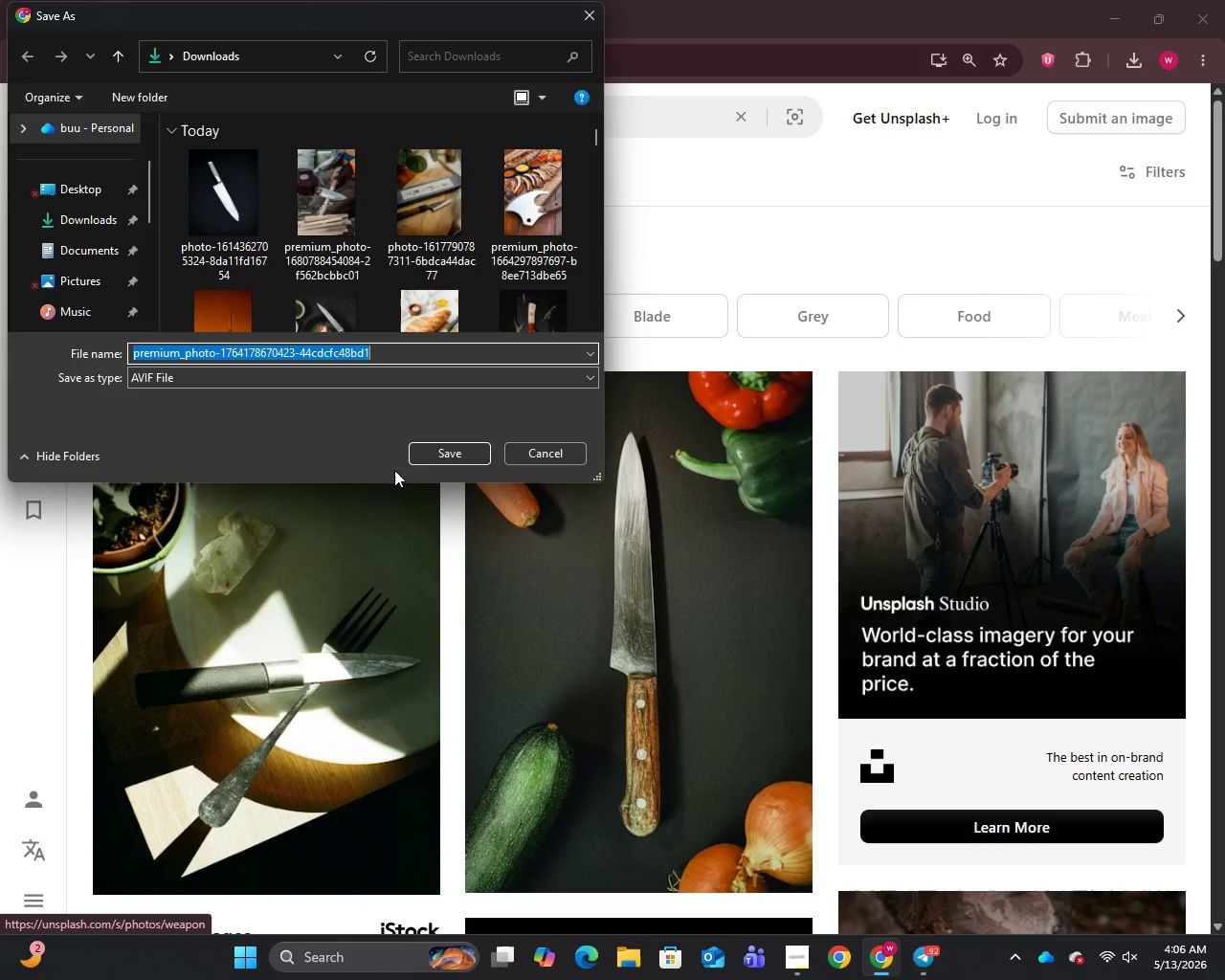 
left_click([428, 450])
 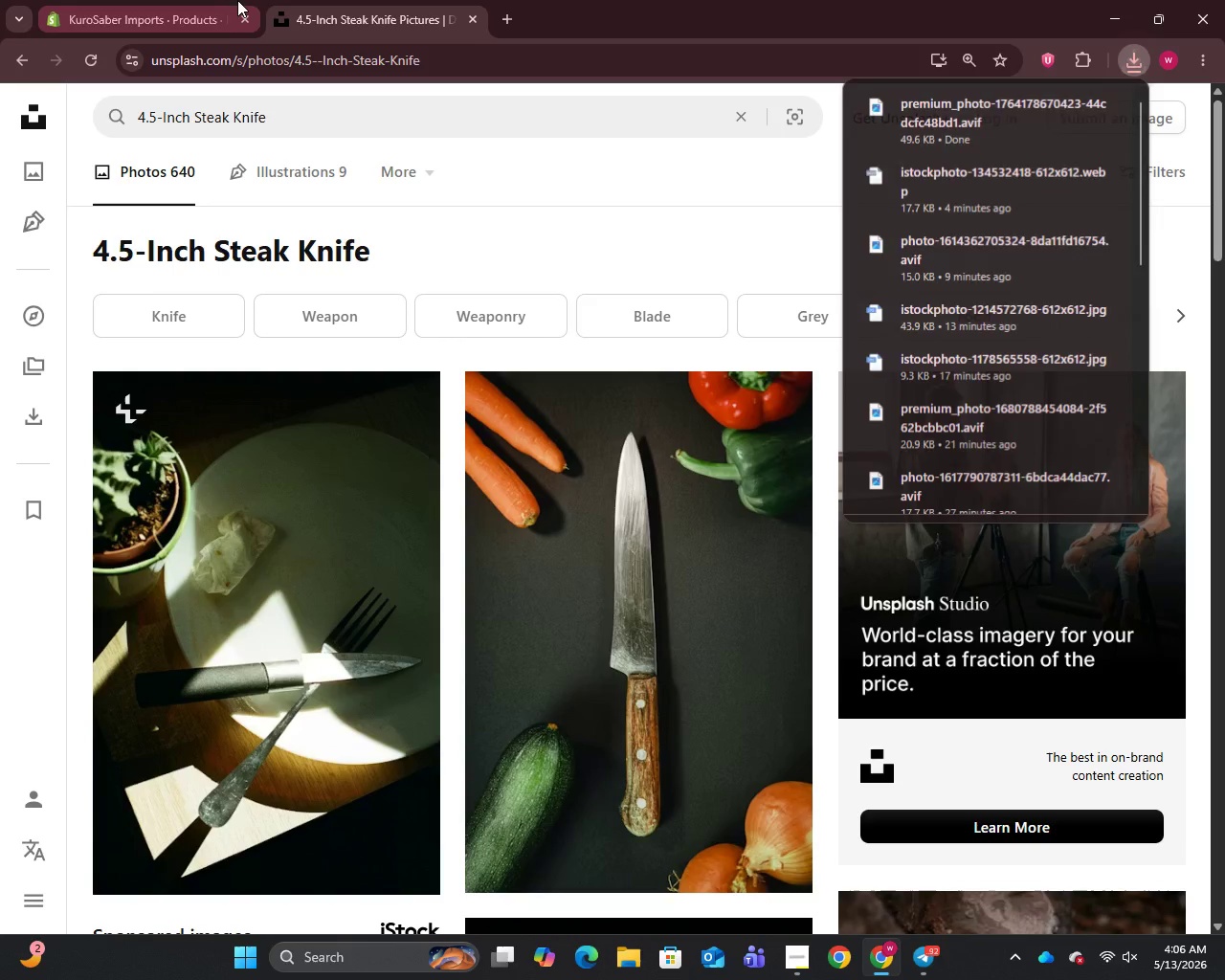 
left_click([217, 0])
 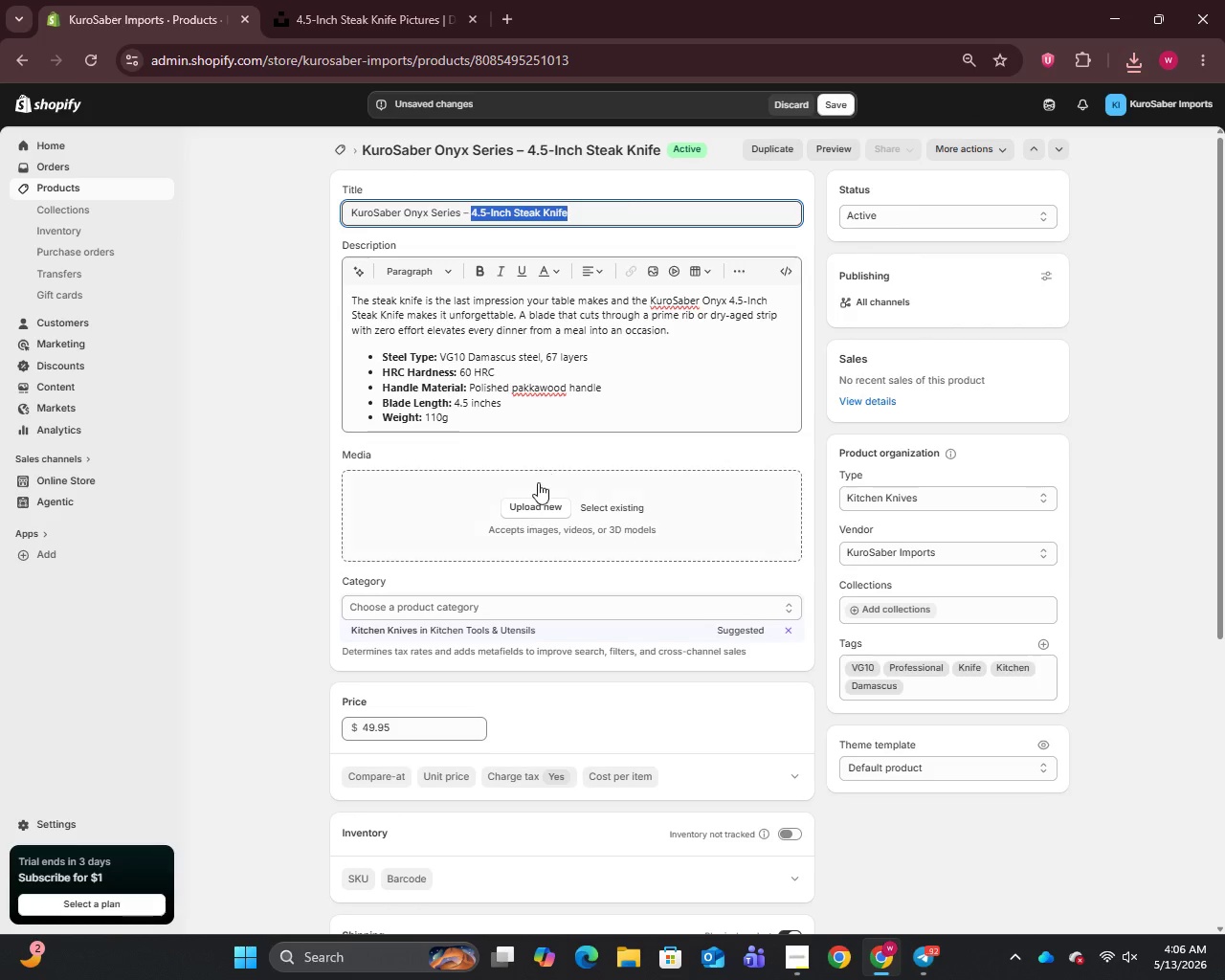 
left_click([532, 512])
 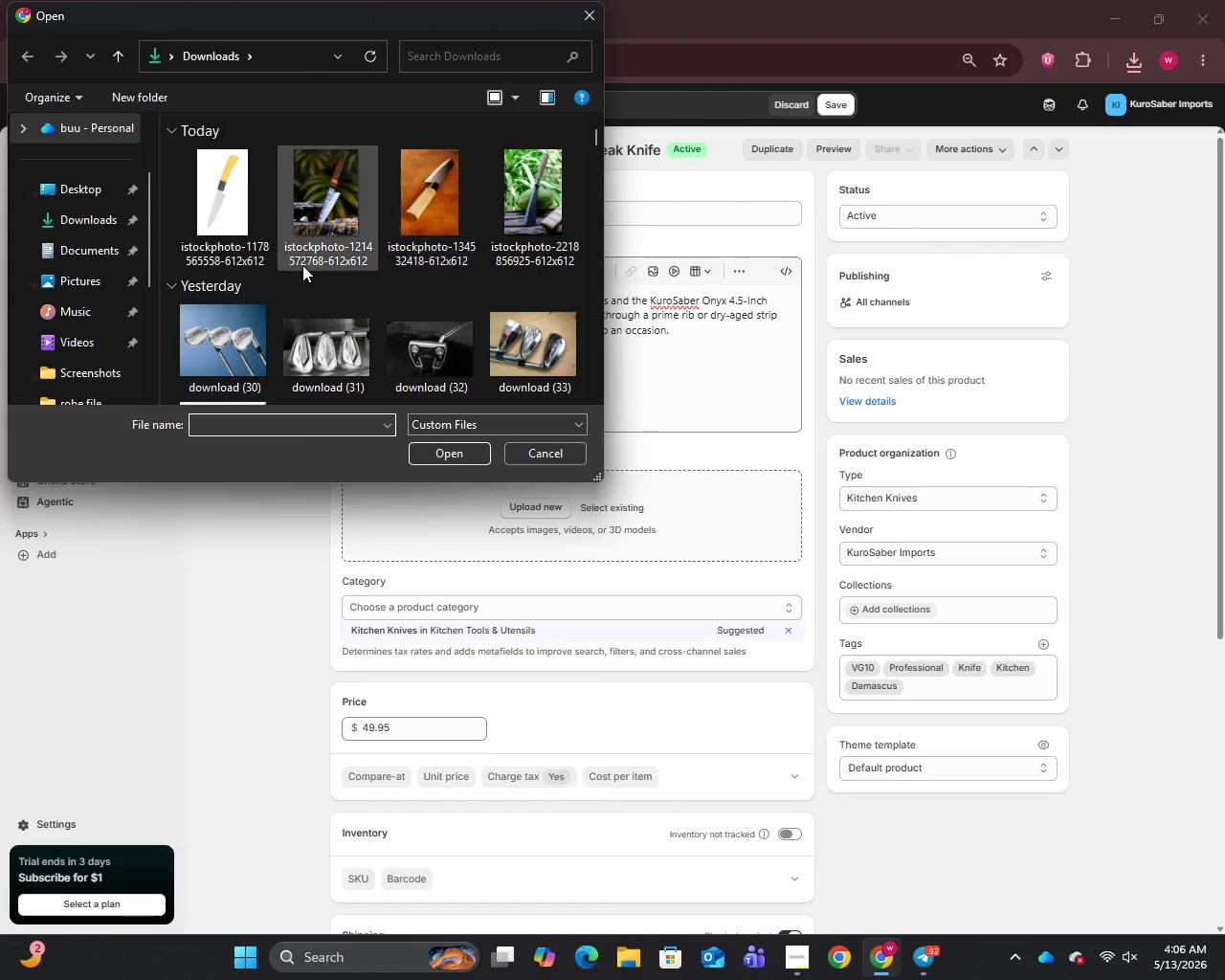 
left_click([203, 265])
 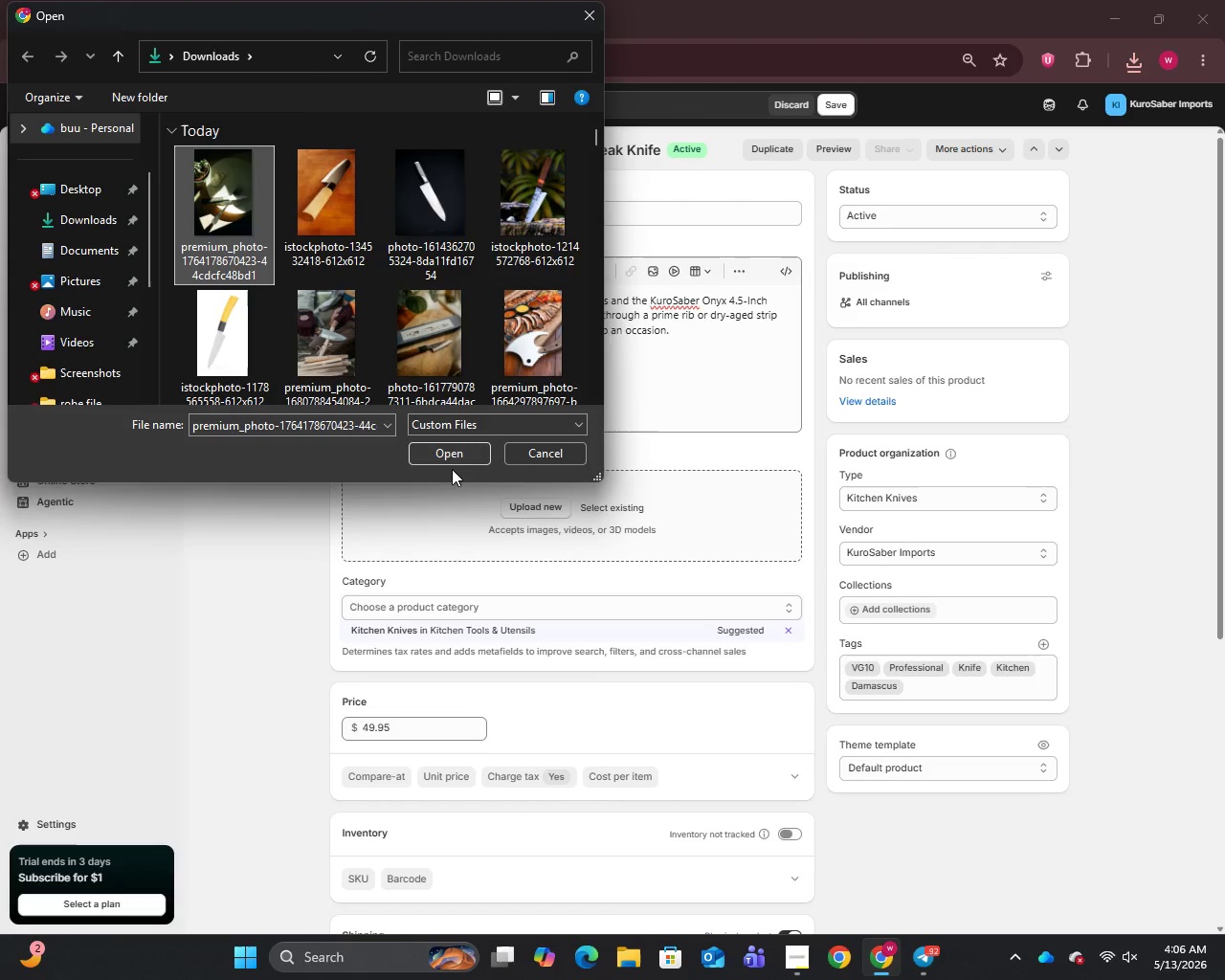 
left_click([449, 461])
 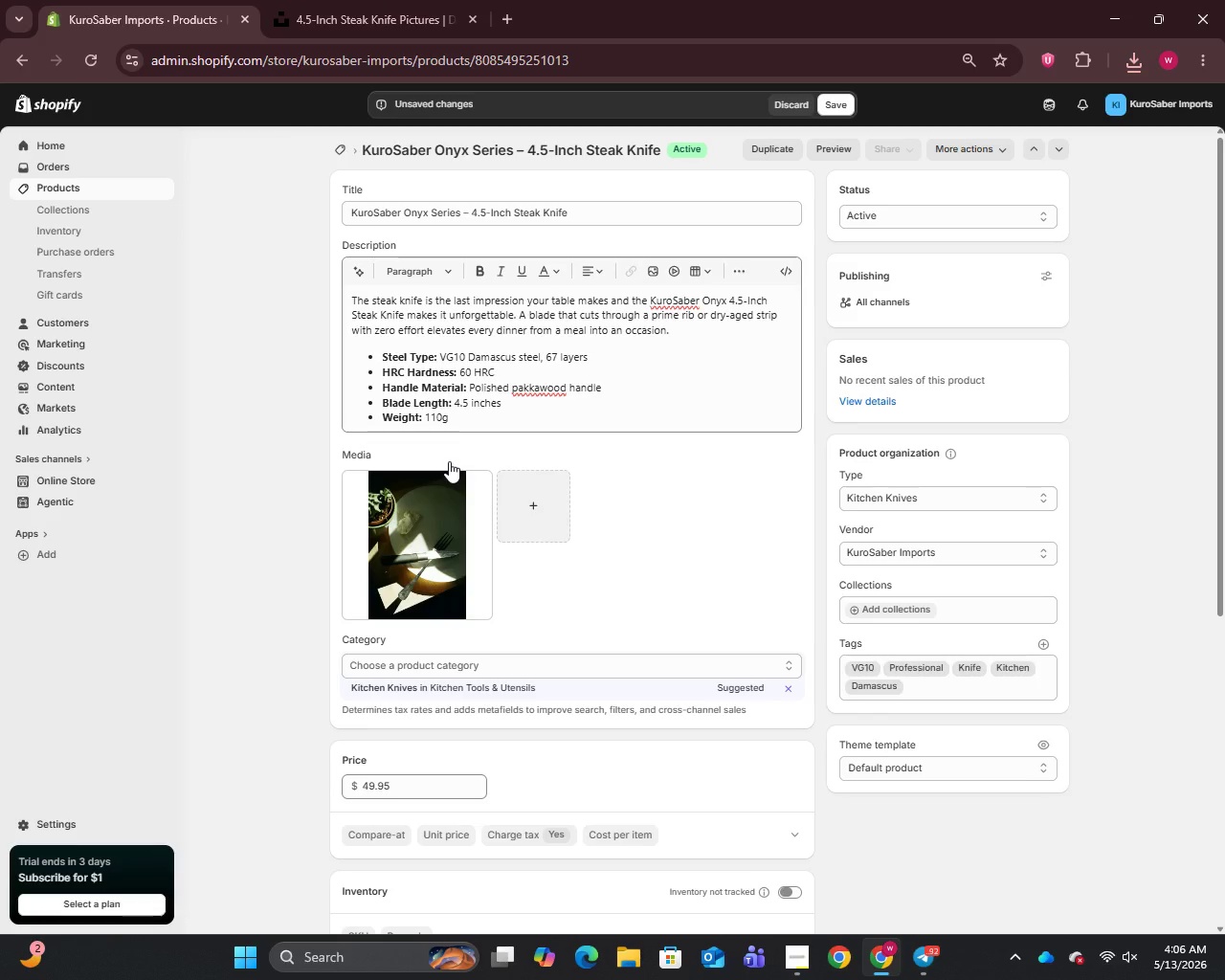 
wait(11.92)
 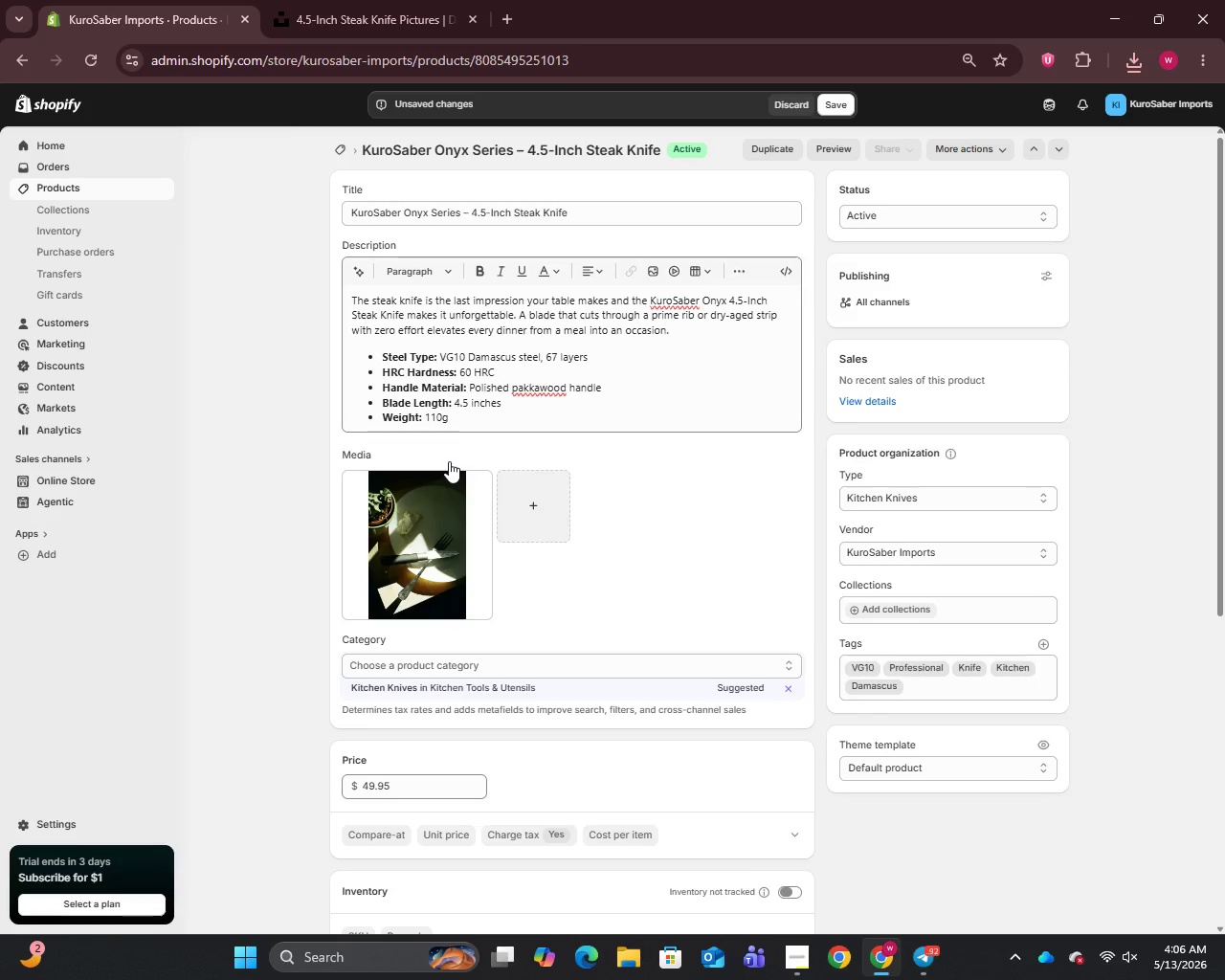 
left_click([418, 540])
 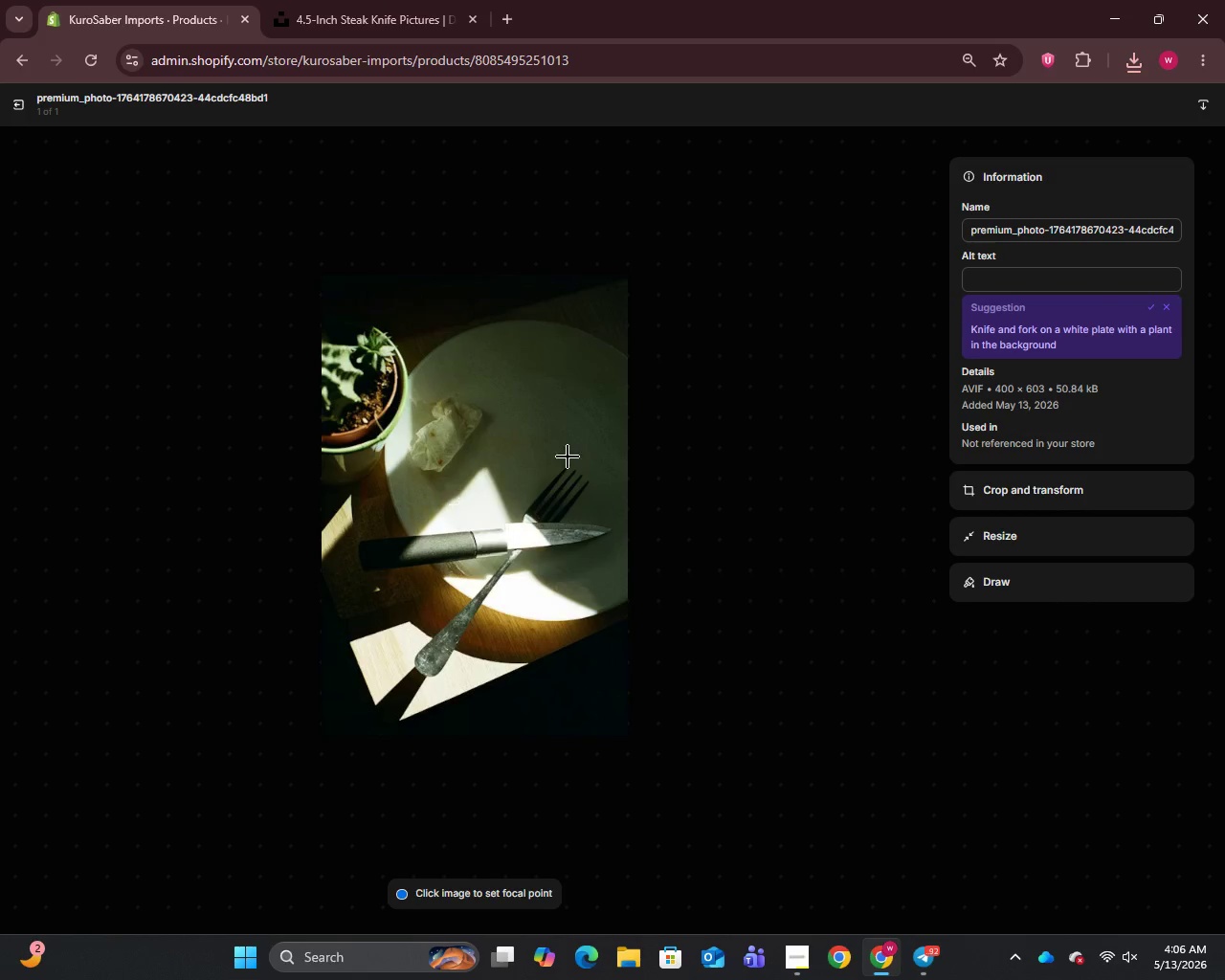 
left_click([1013, 232])
 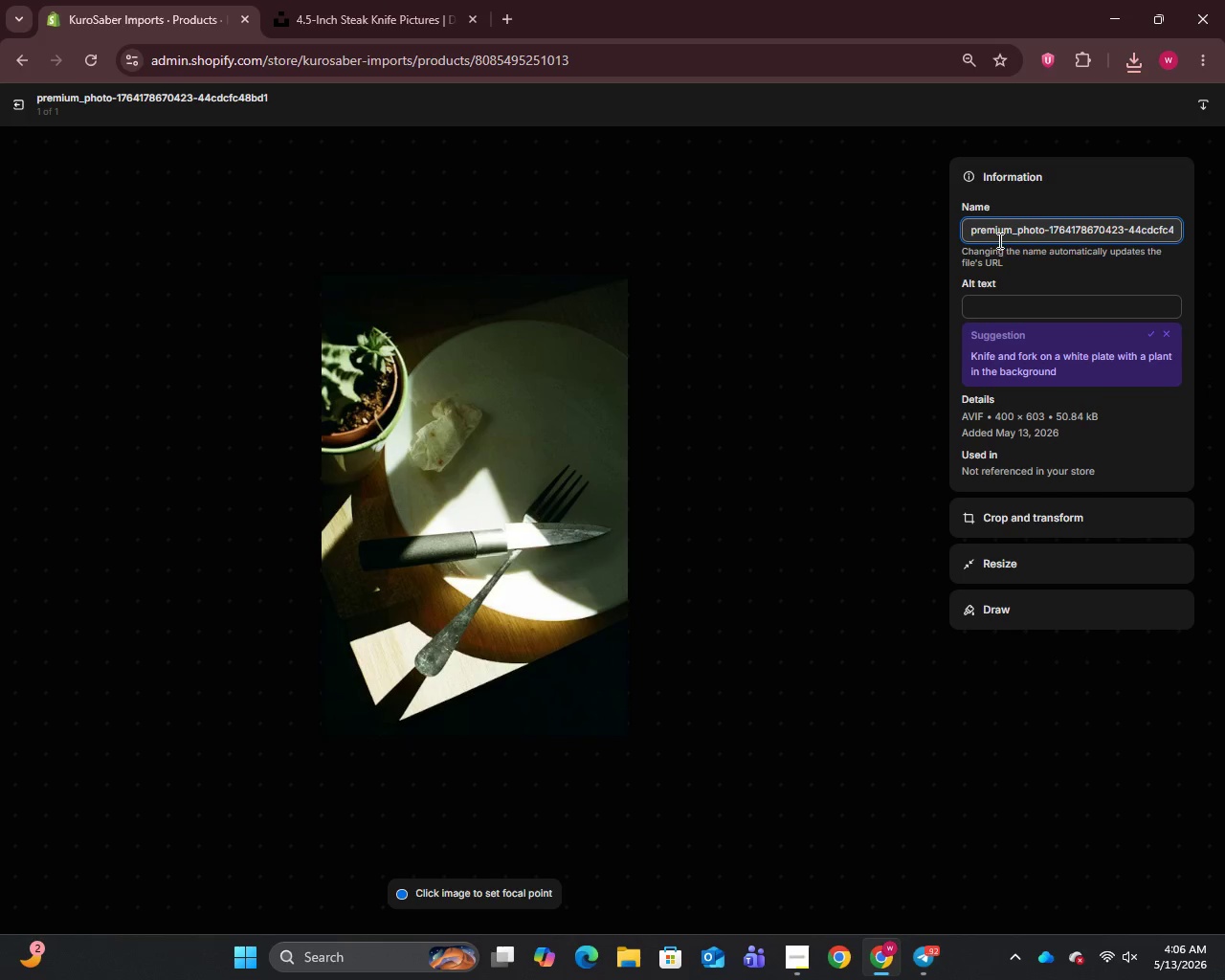 
key(Control+A)
 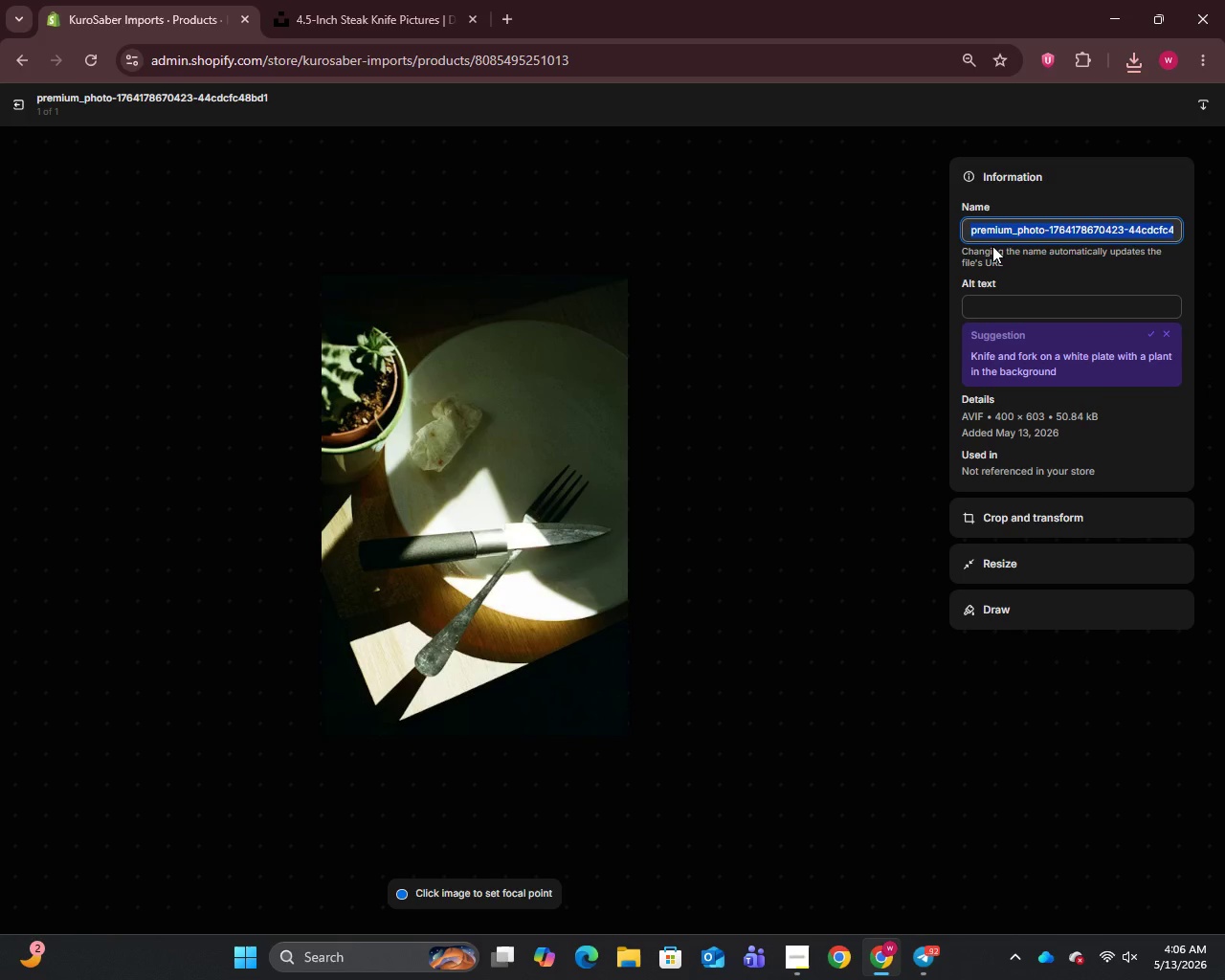 
key(Control+V)
 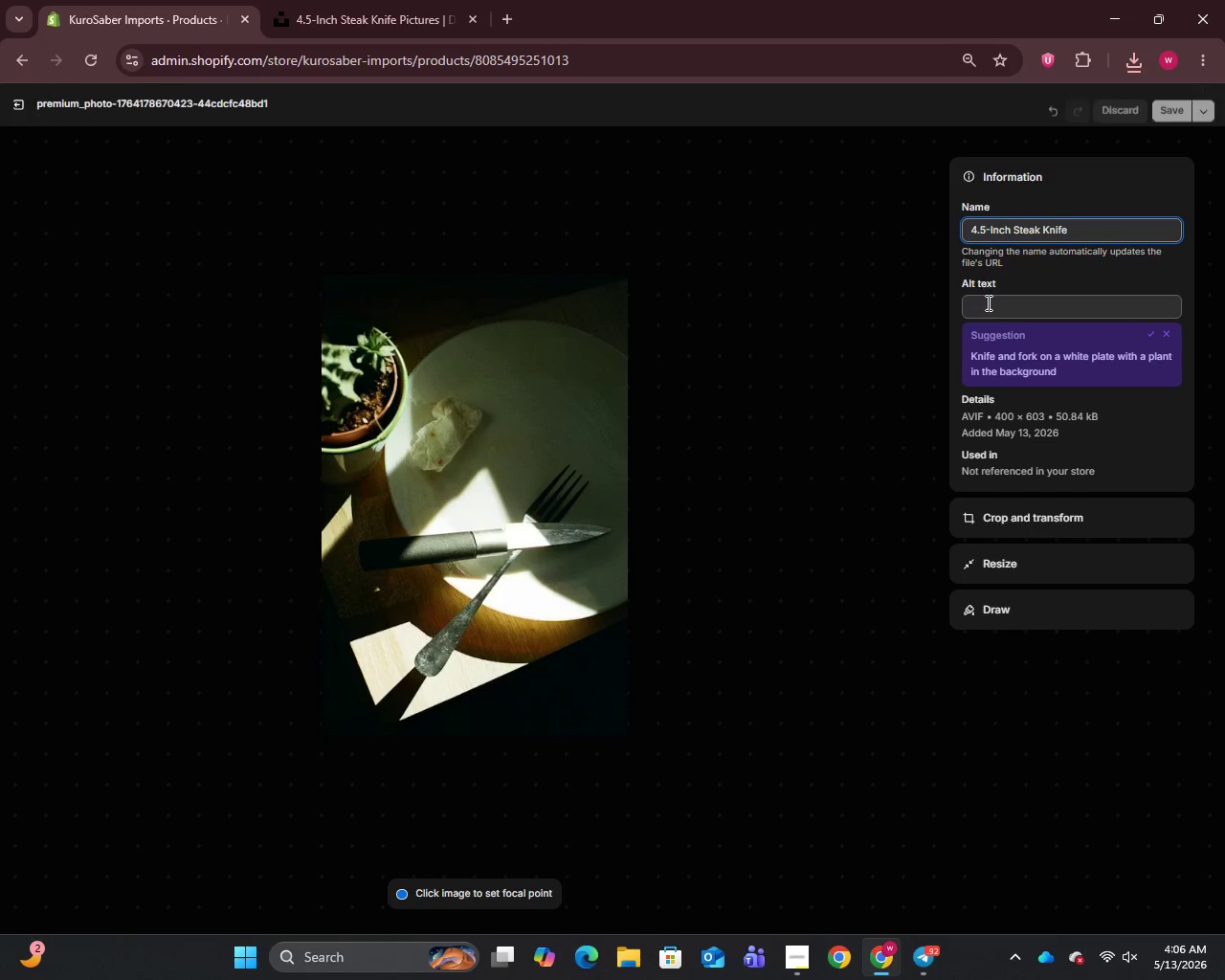 
left_click([987, 299])
 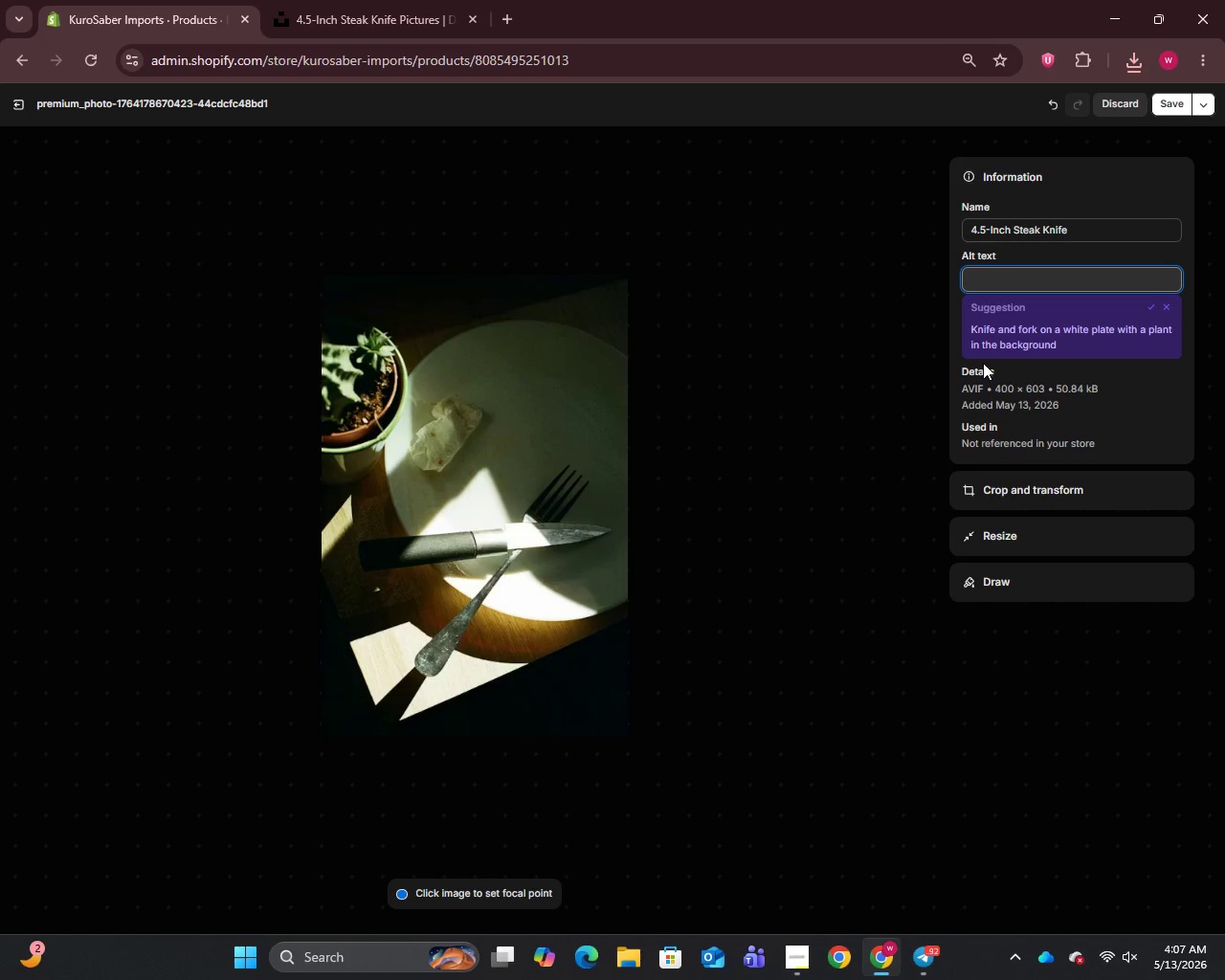 
wait(9.88)
 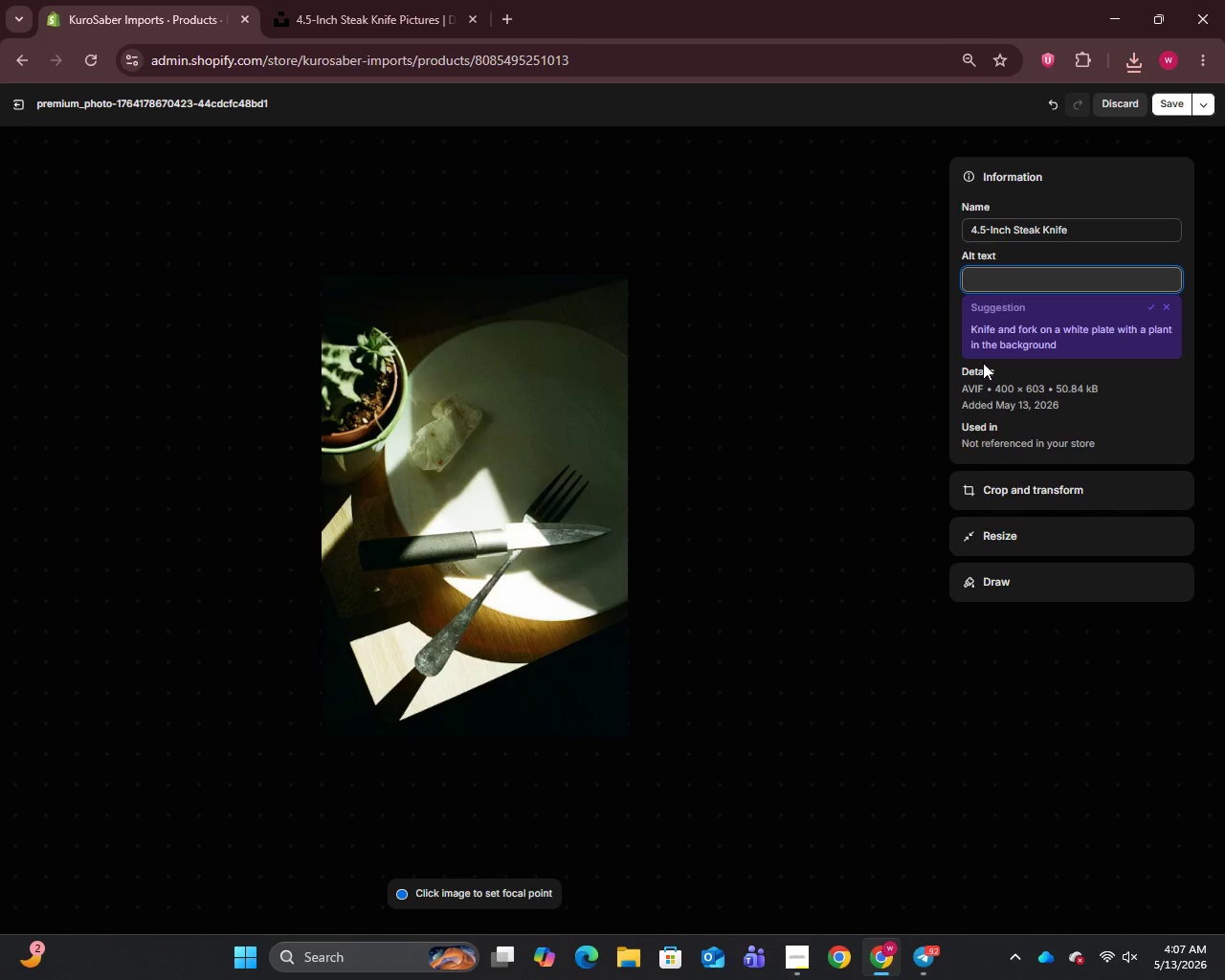 
type(KuroSaber Onyx Series 4.5-inch Damascus steel steak knife with pakkawood handle on linen table setting)
 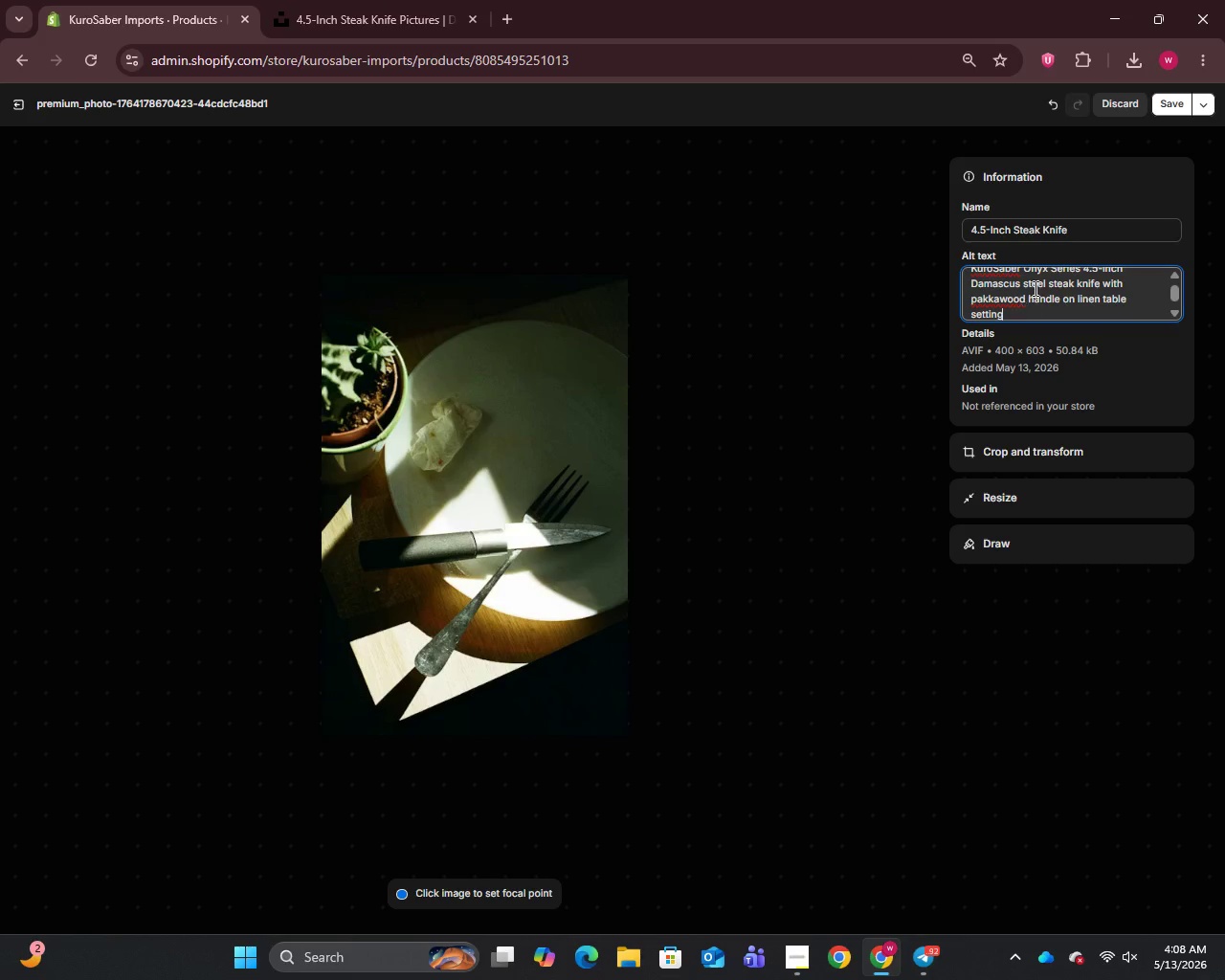 
left_click([1169, 106])
 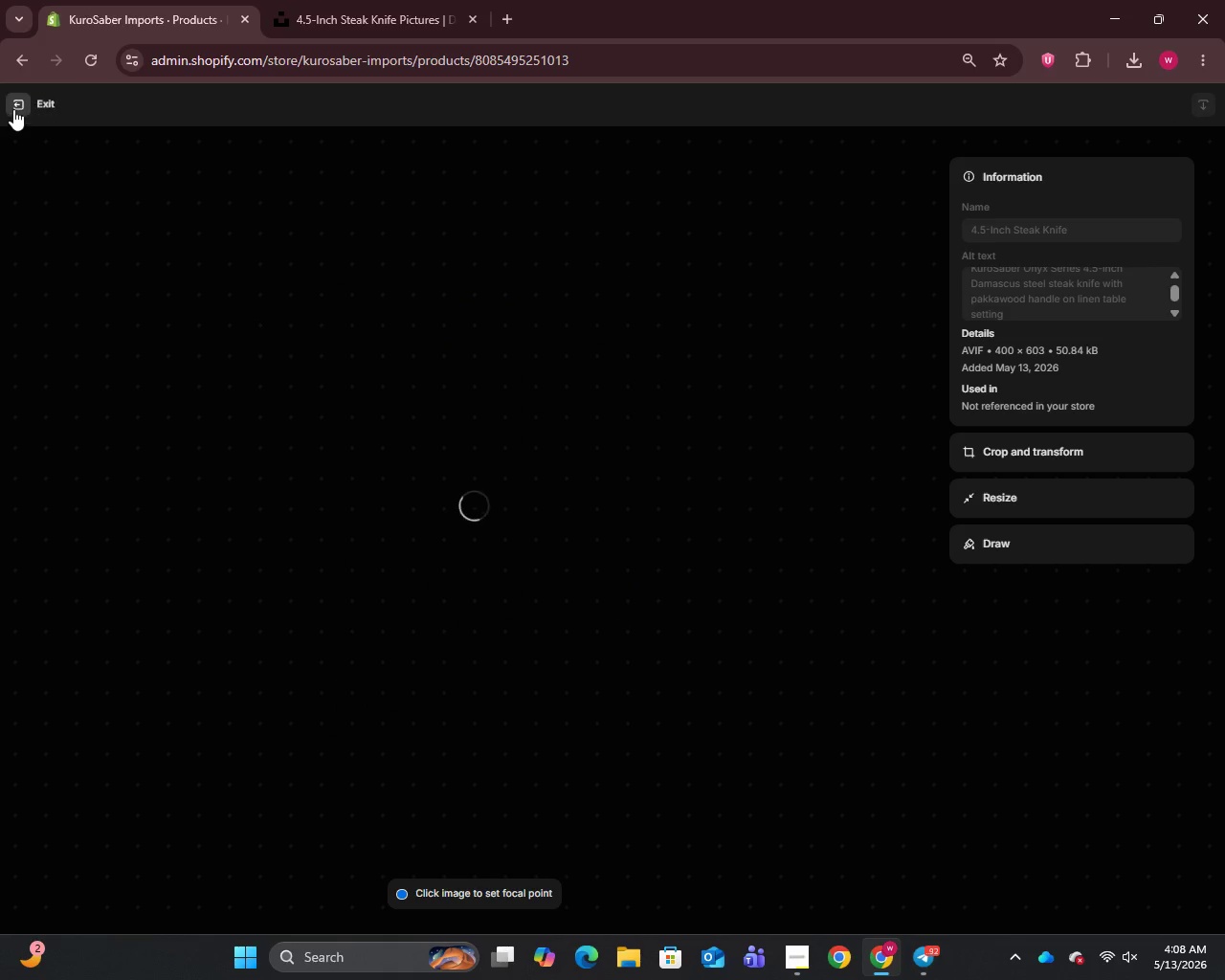 
left_click([13, 109])
 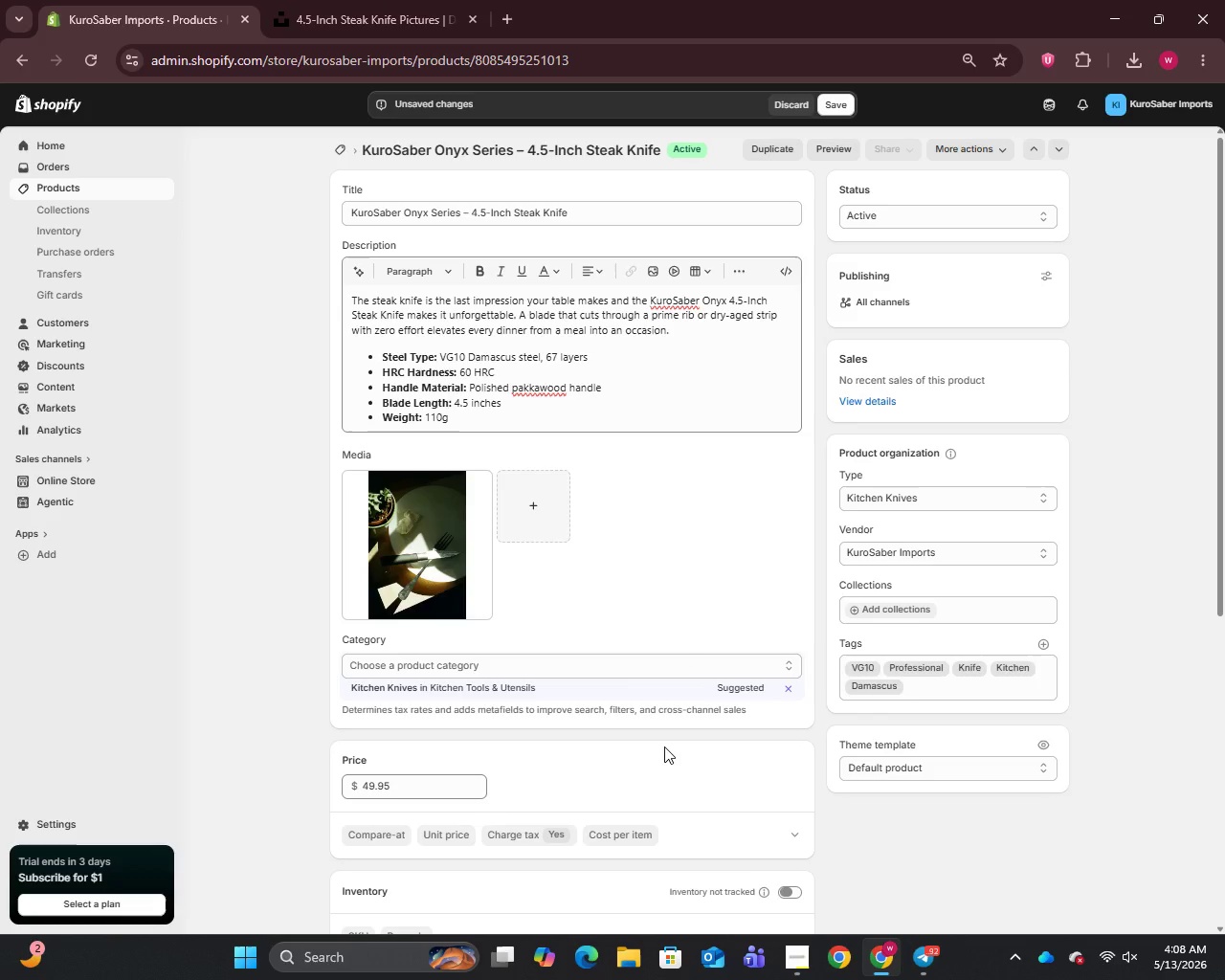 
scroll: coordinate [664, 746], scroll_direction: down, amount: 7.0
 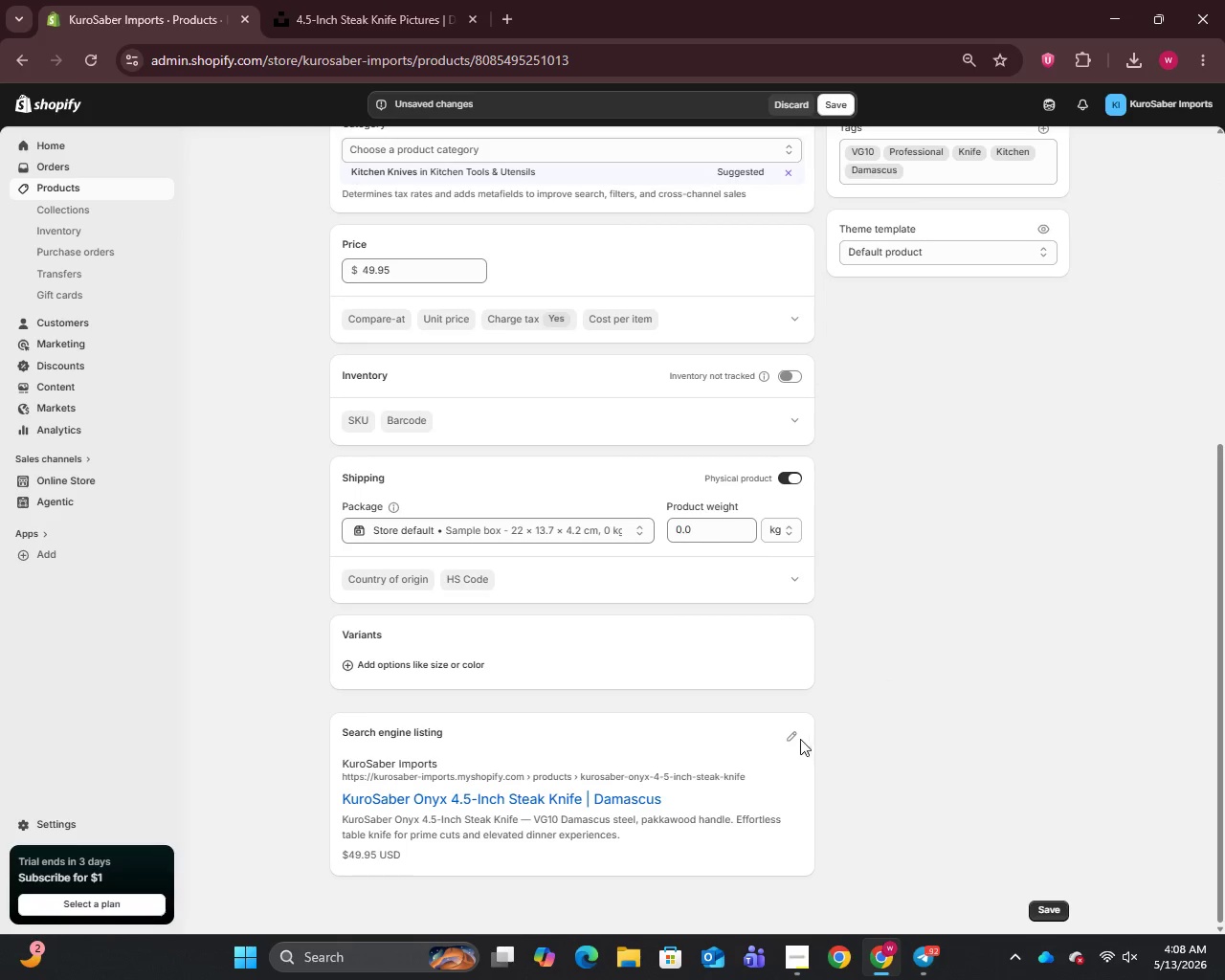 
left_click([785, 742])
 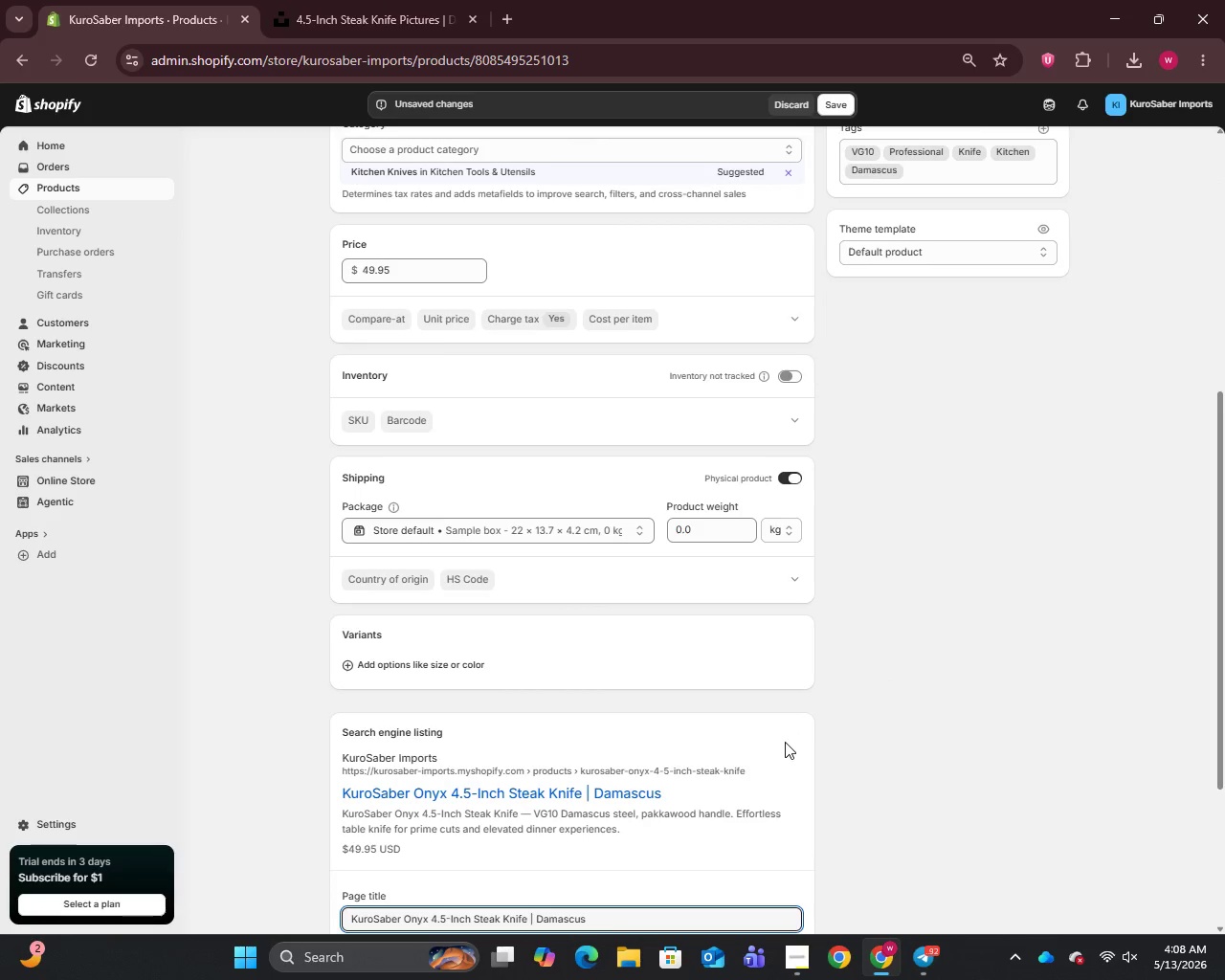 
scroll: coordinate [785, 742], scroll_direction: down, amount: 6.0
 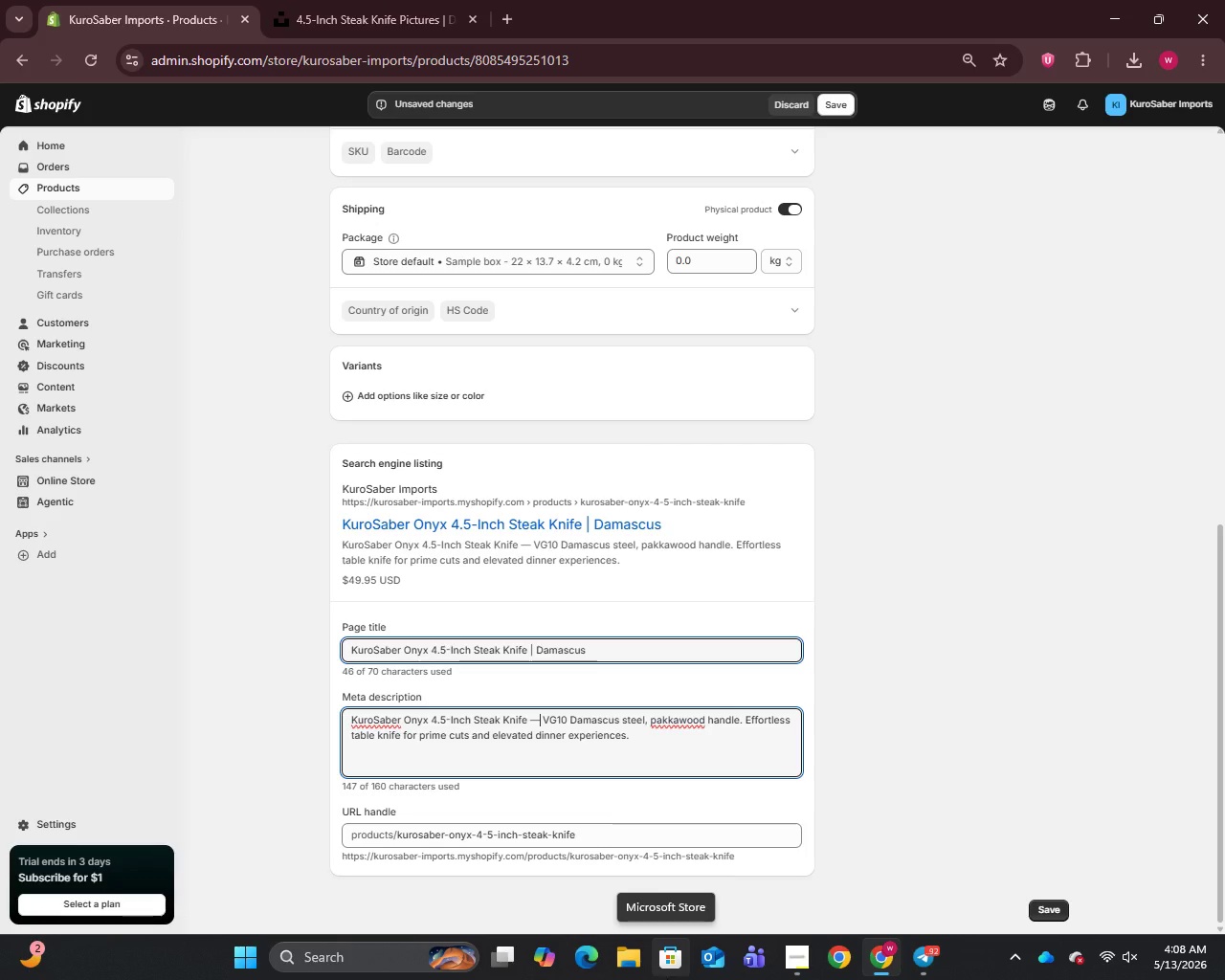 
wait(48.93)
 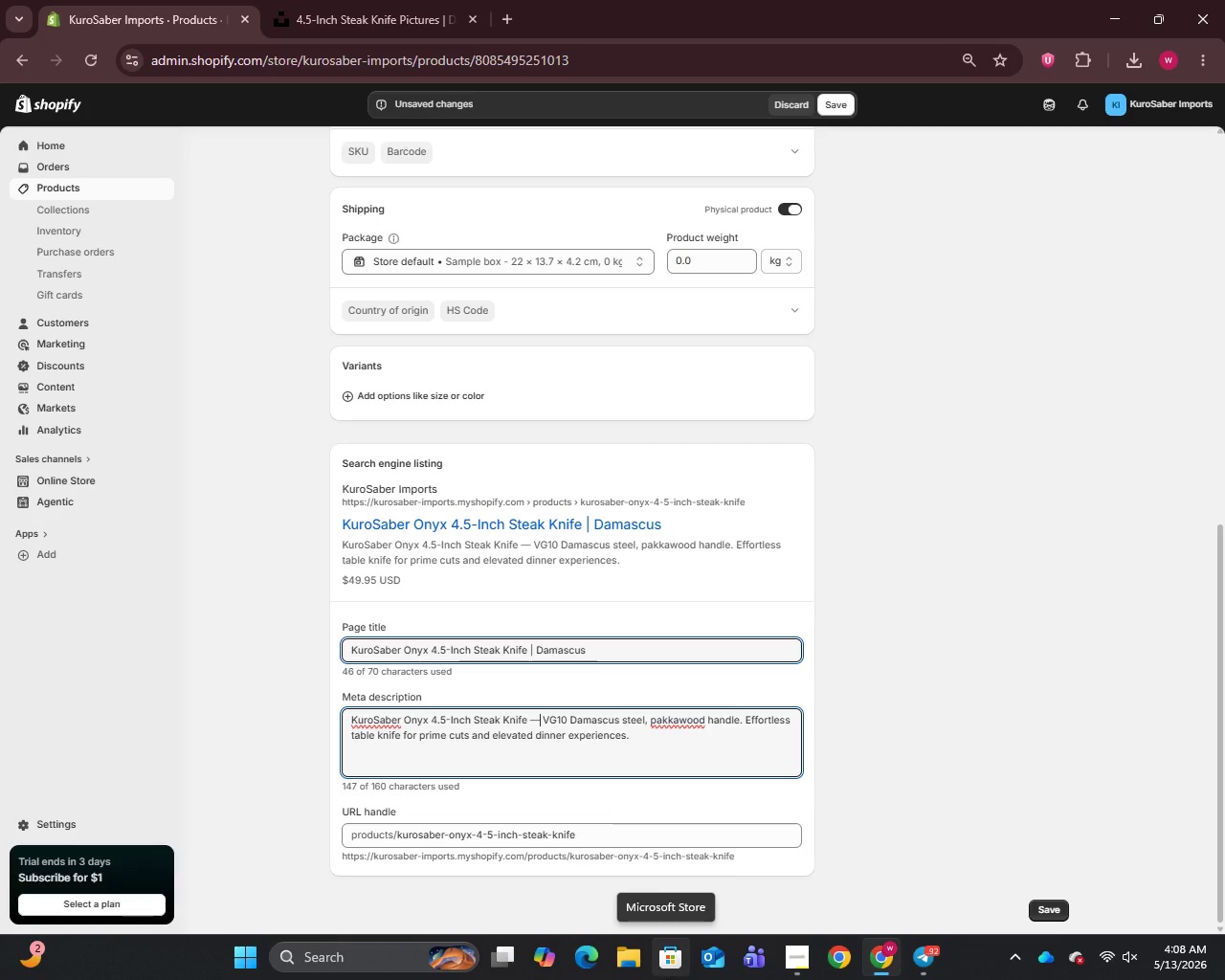 
key(Backspace)
 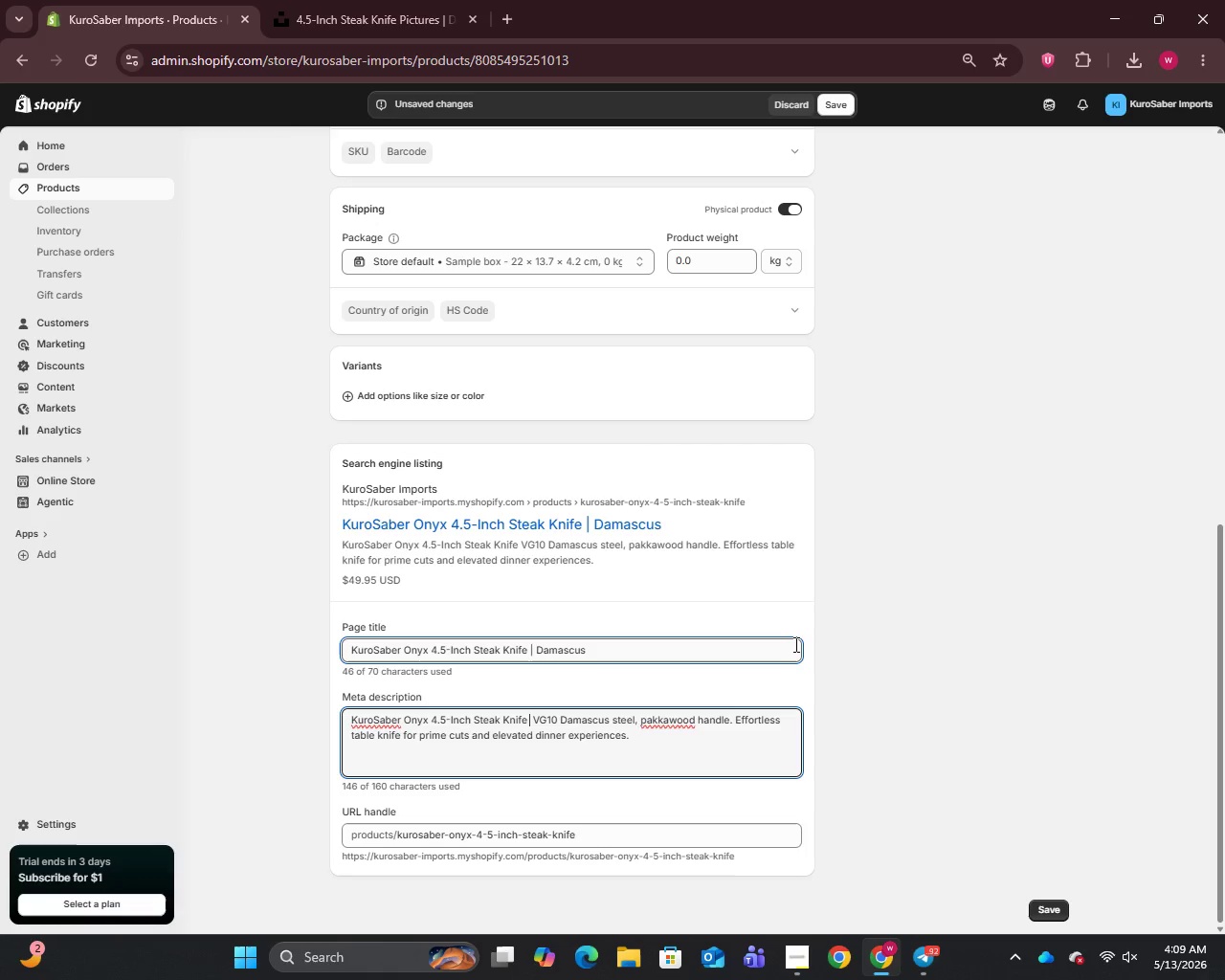 
key(Minus)
 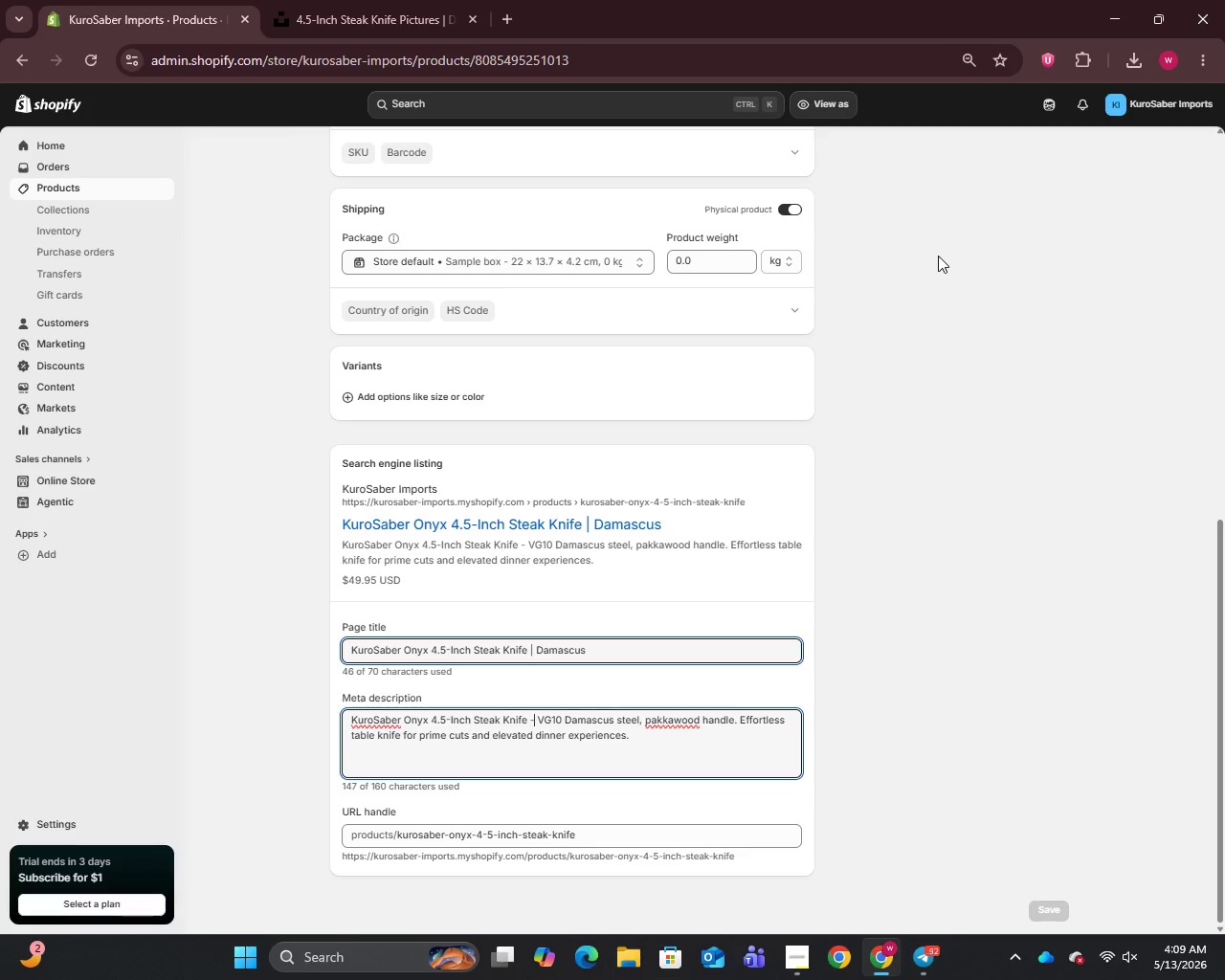 
wait(33.16)
 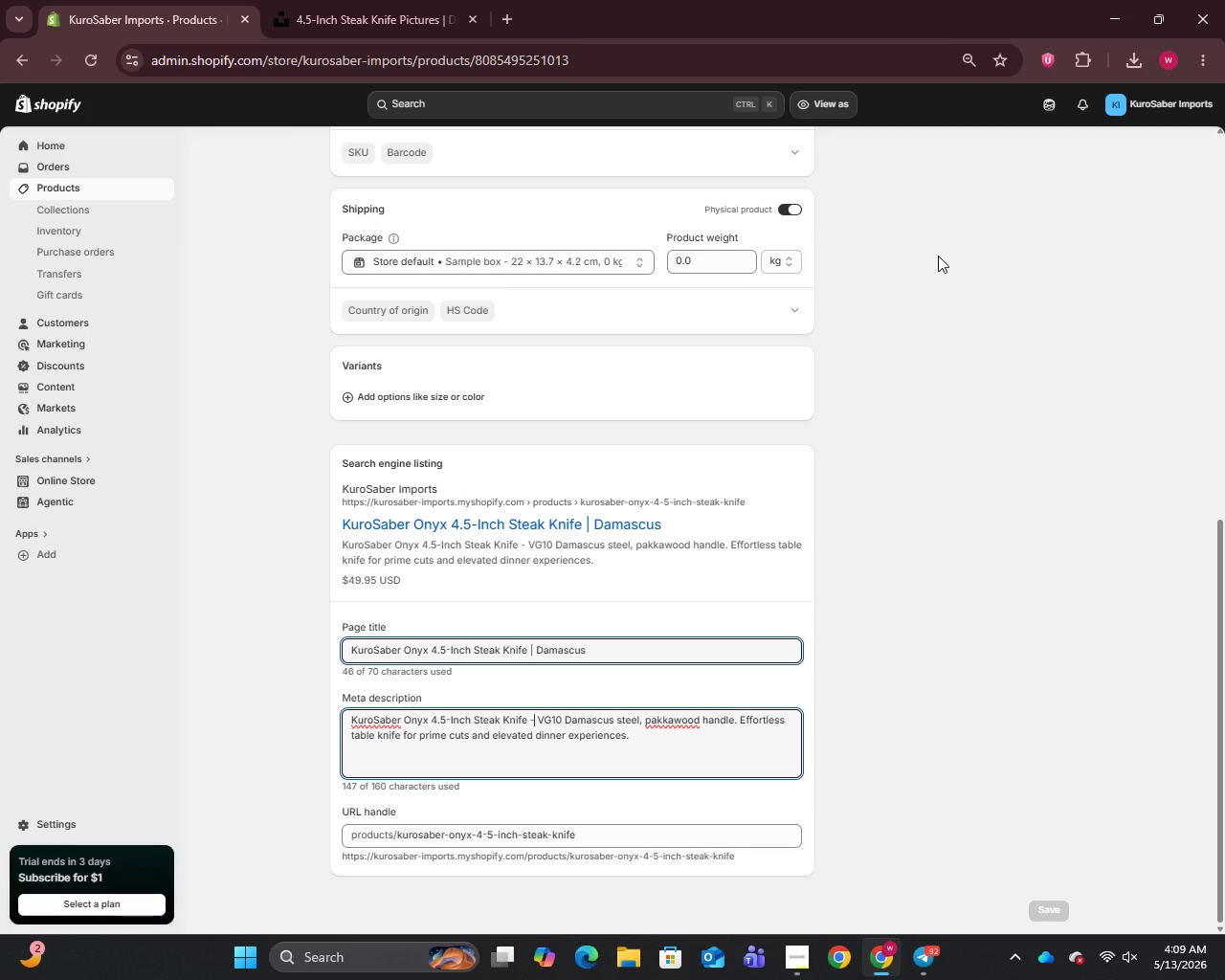 
scroll: coordinate [670, 473], scroll_direction: up, amount: 10.0
 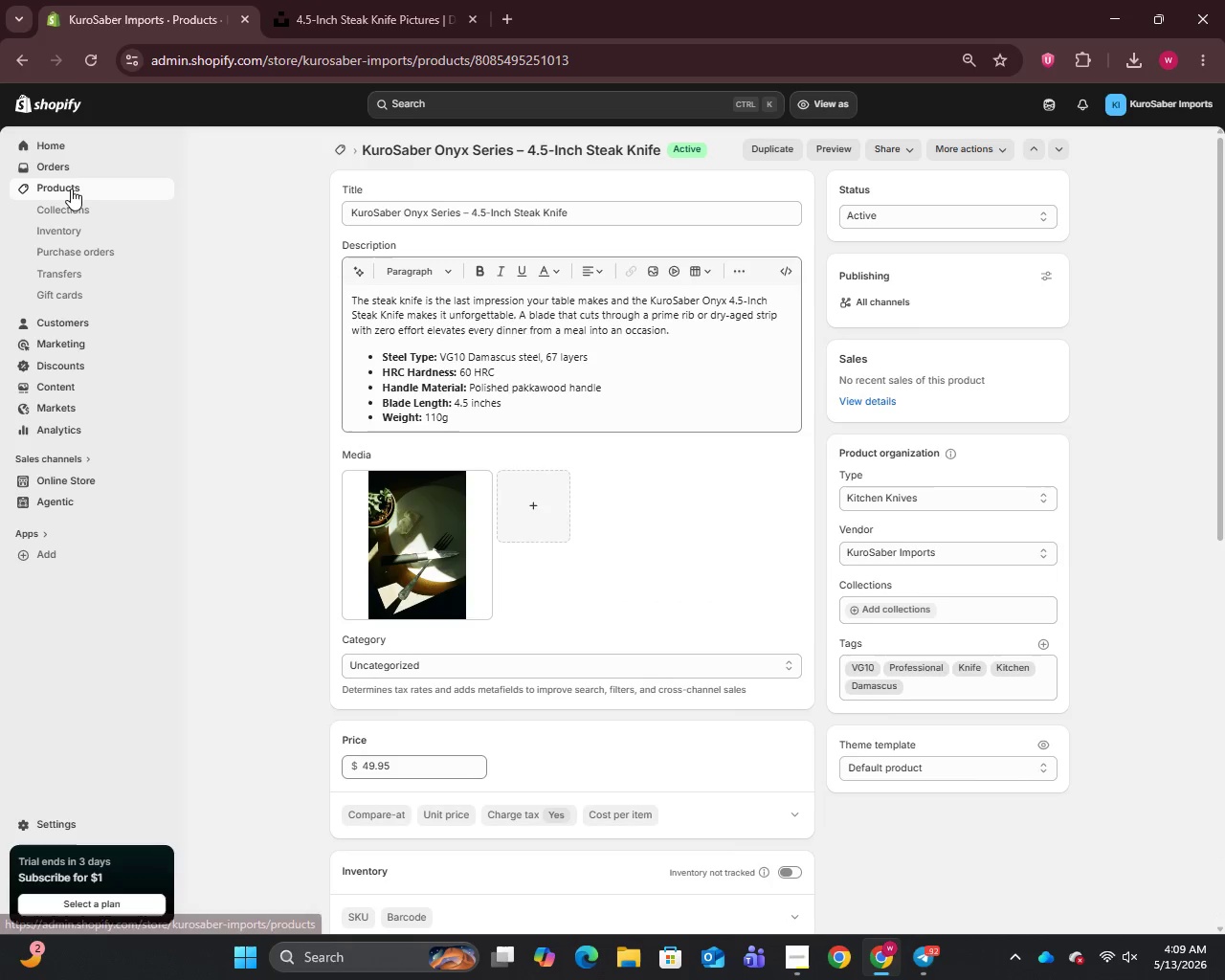 
left_click([71, 189])
 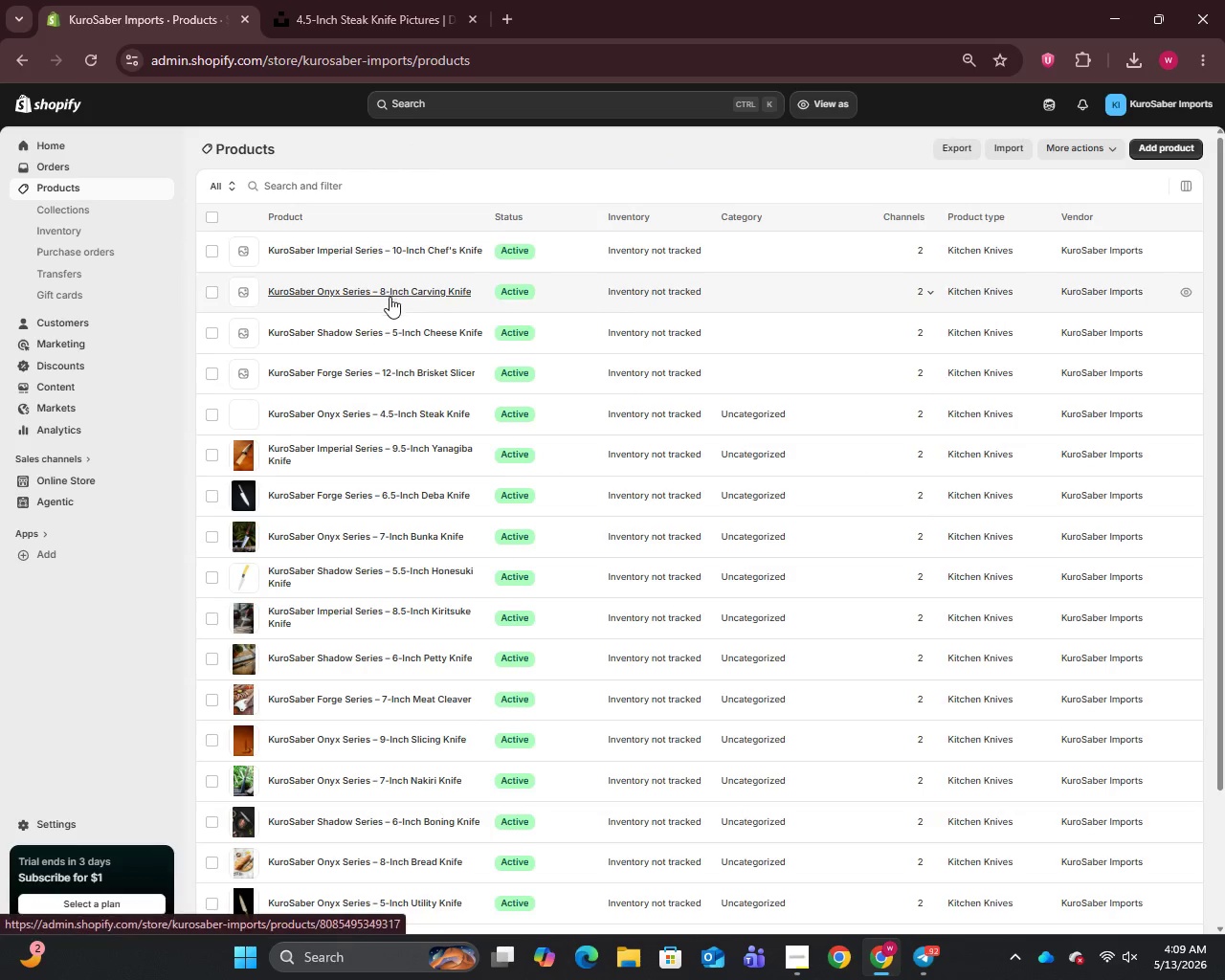 
left_click([299, 366])
 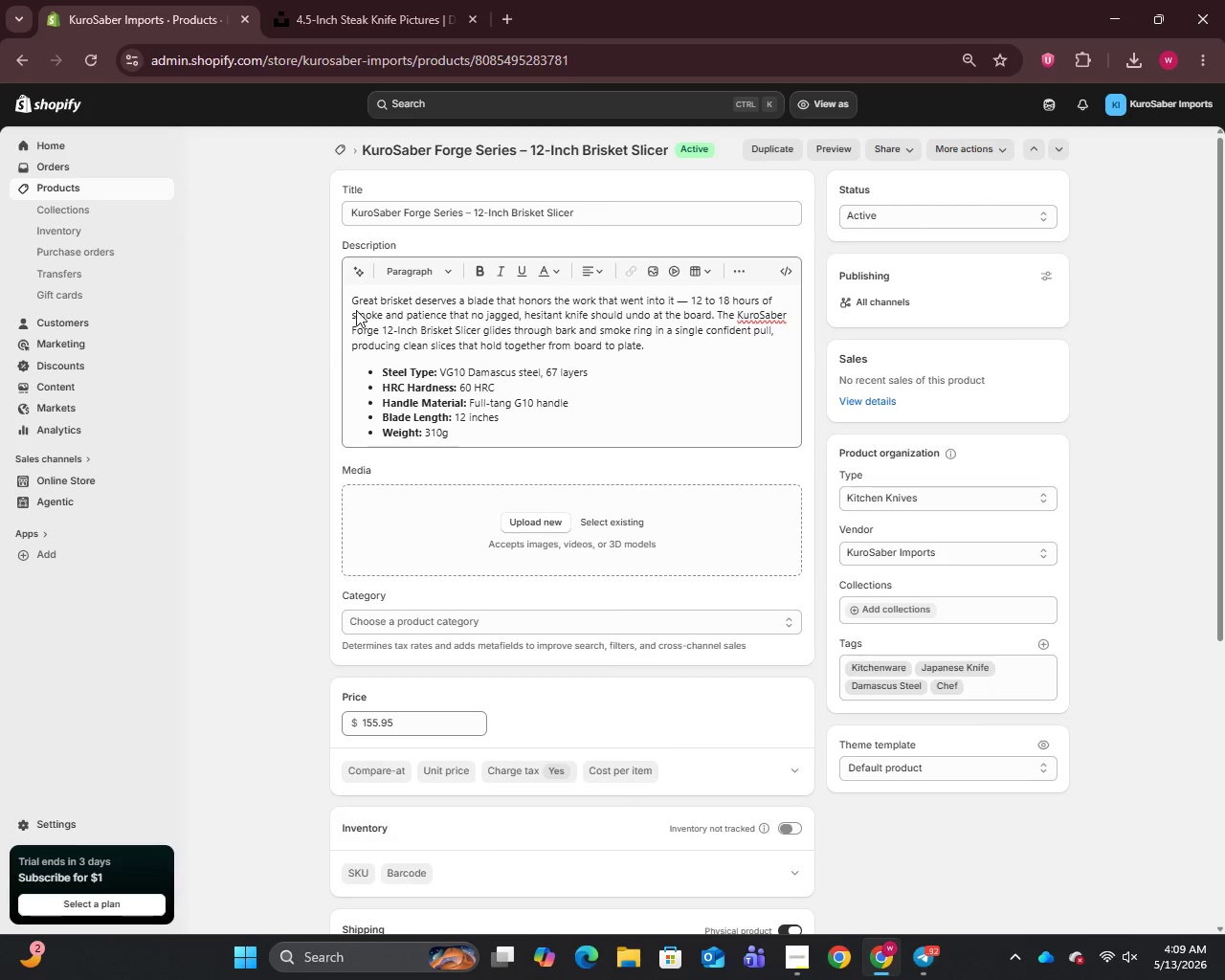 
wait(6.23)
 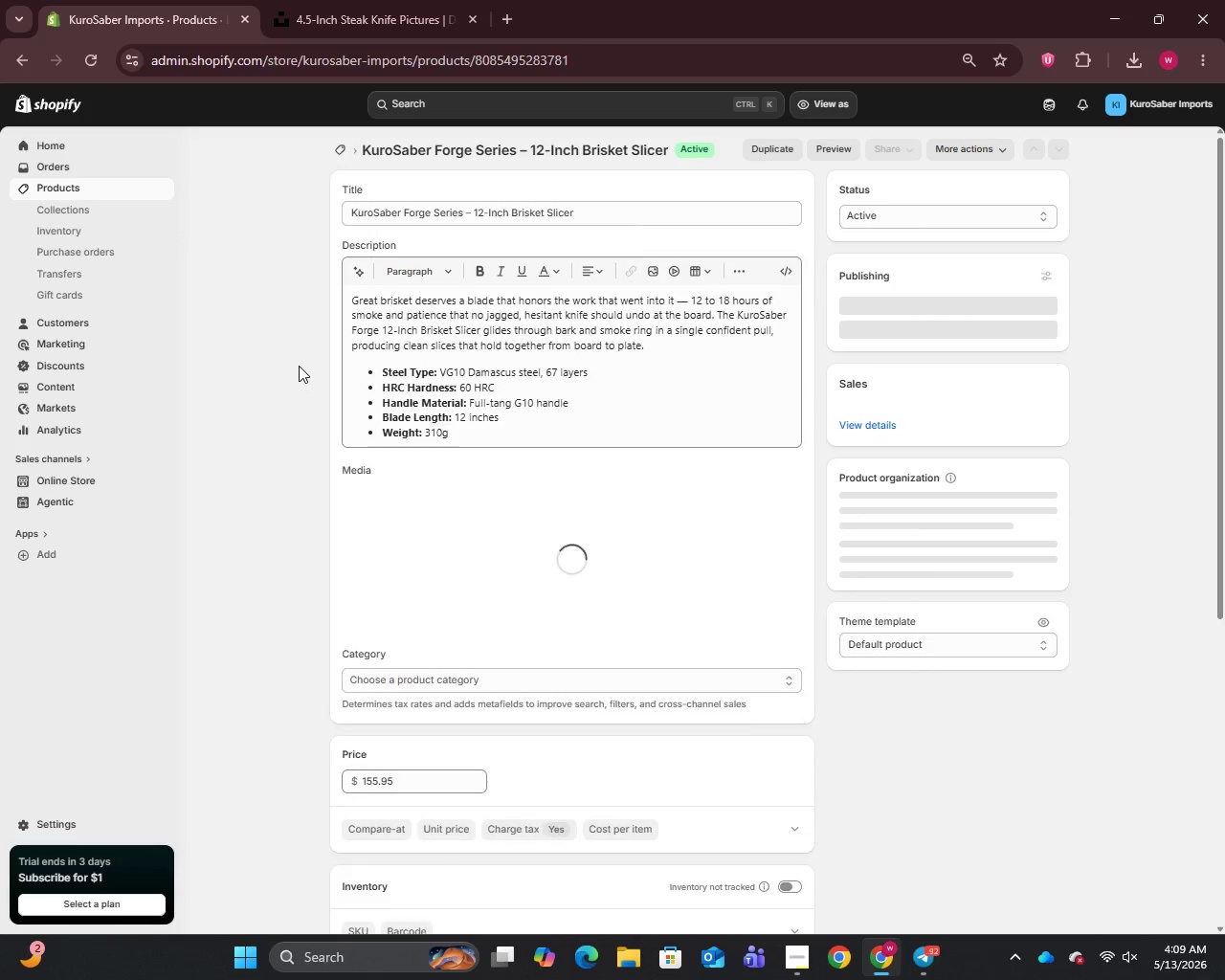 
left_click([691, 306])
 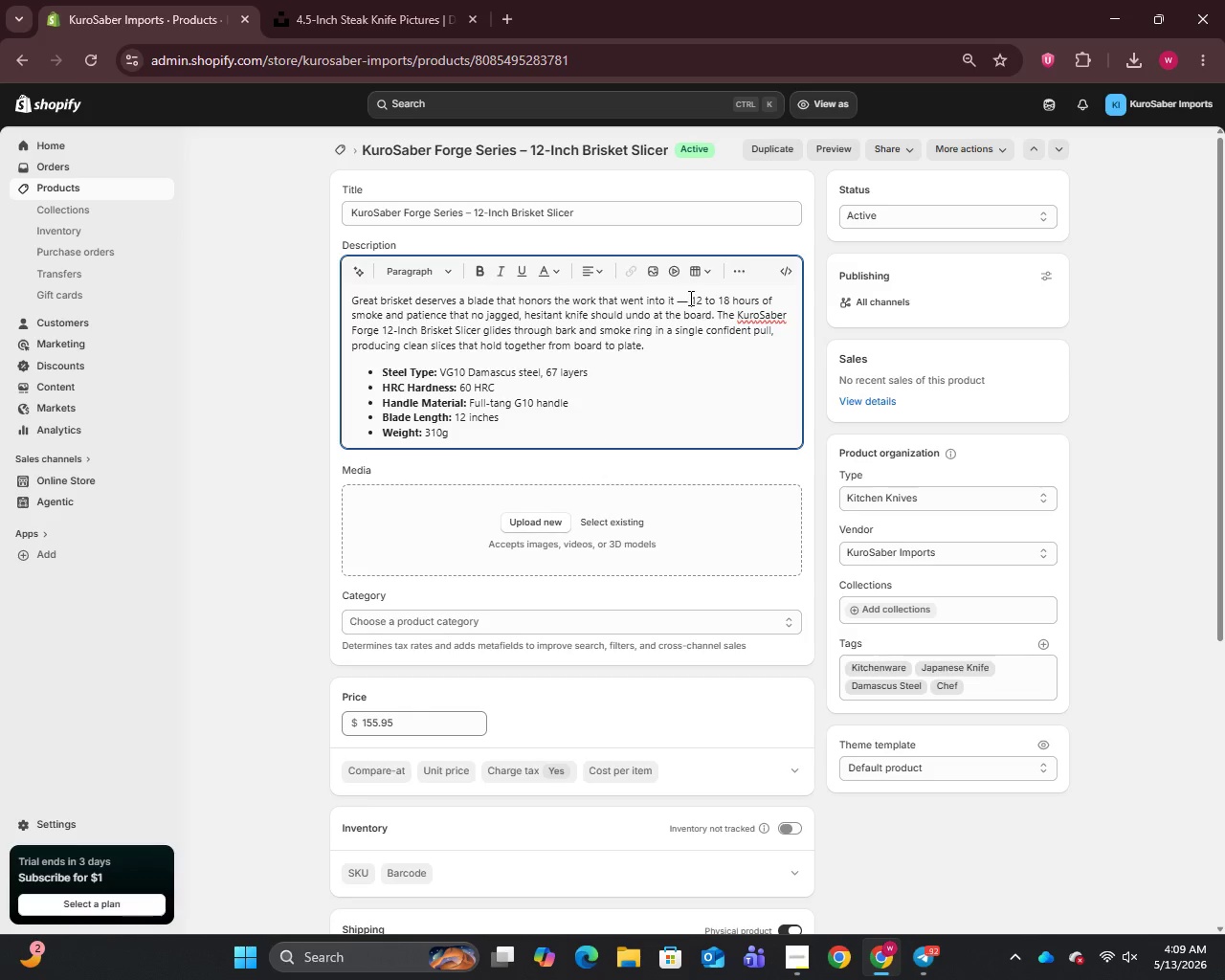 
left_click([689, 300])
 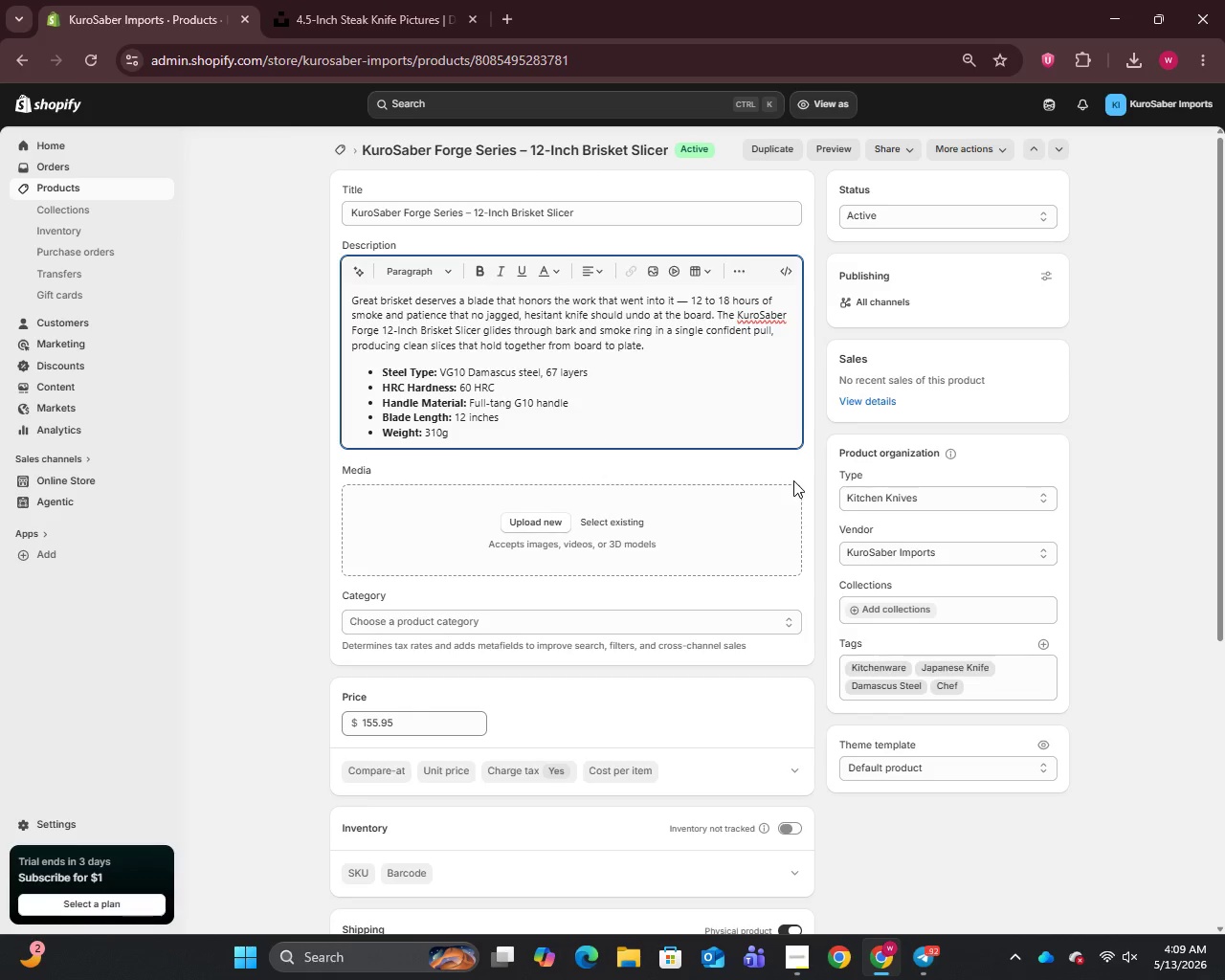 
key(Backspace)
 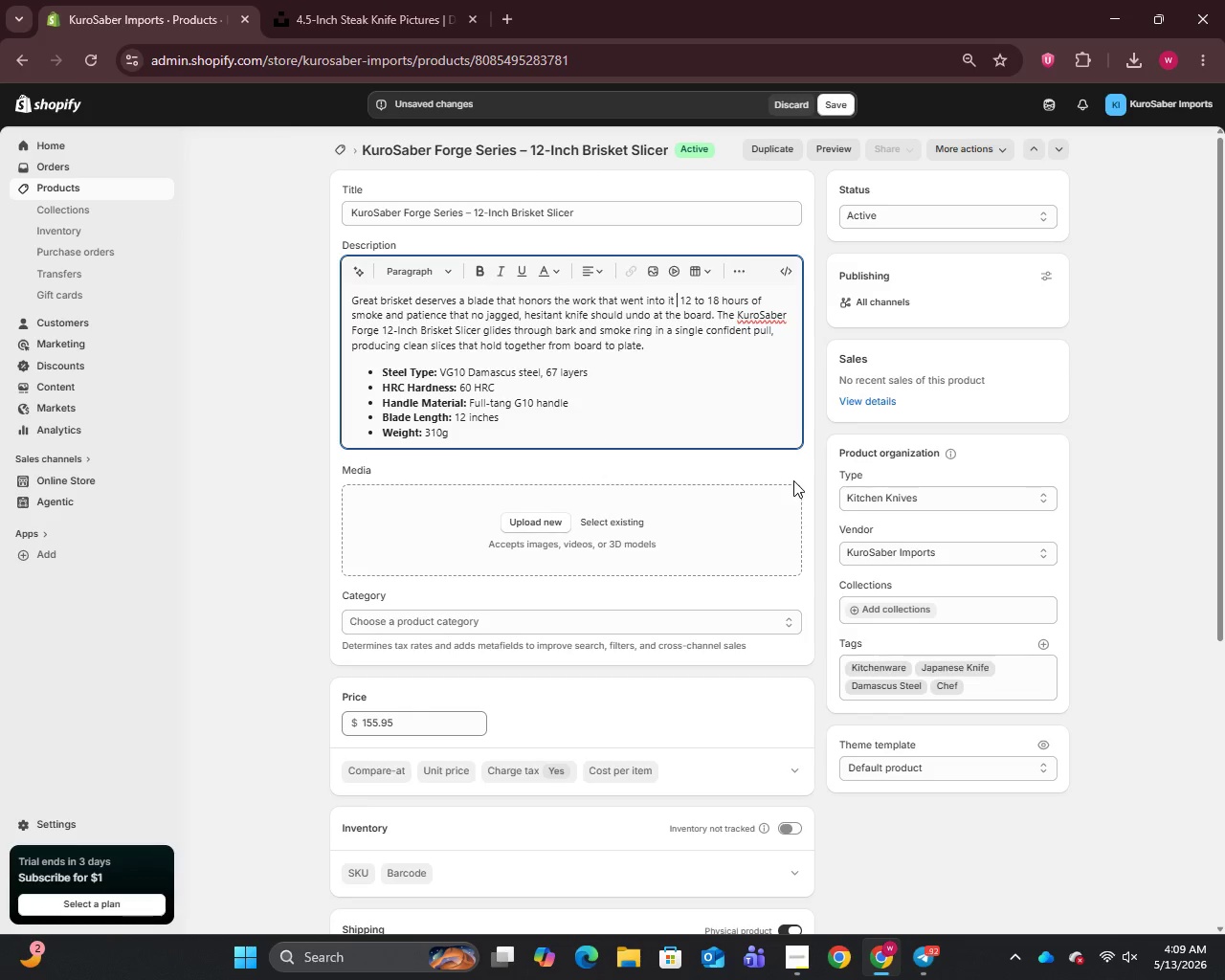 
key(Backspace)
 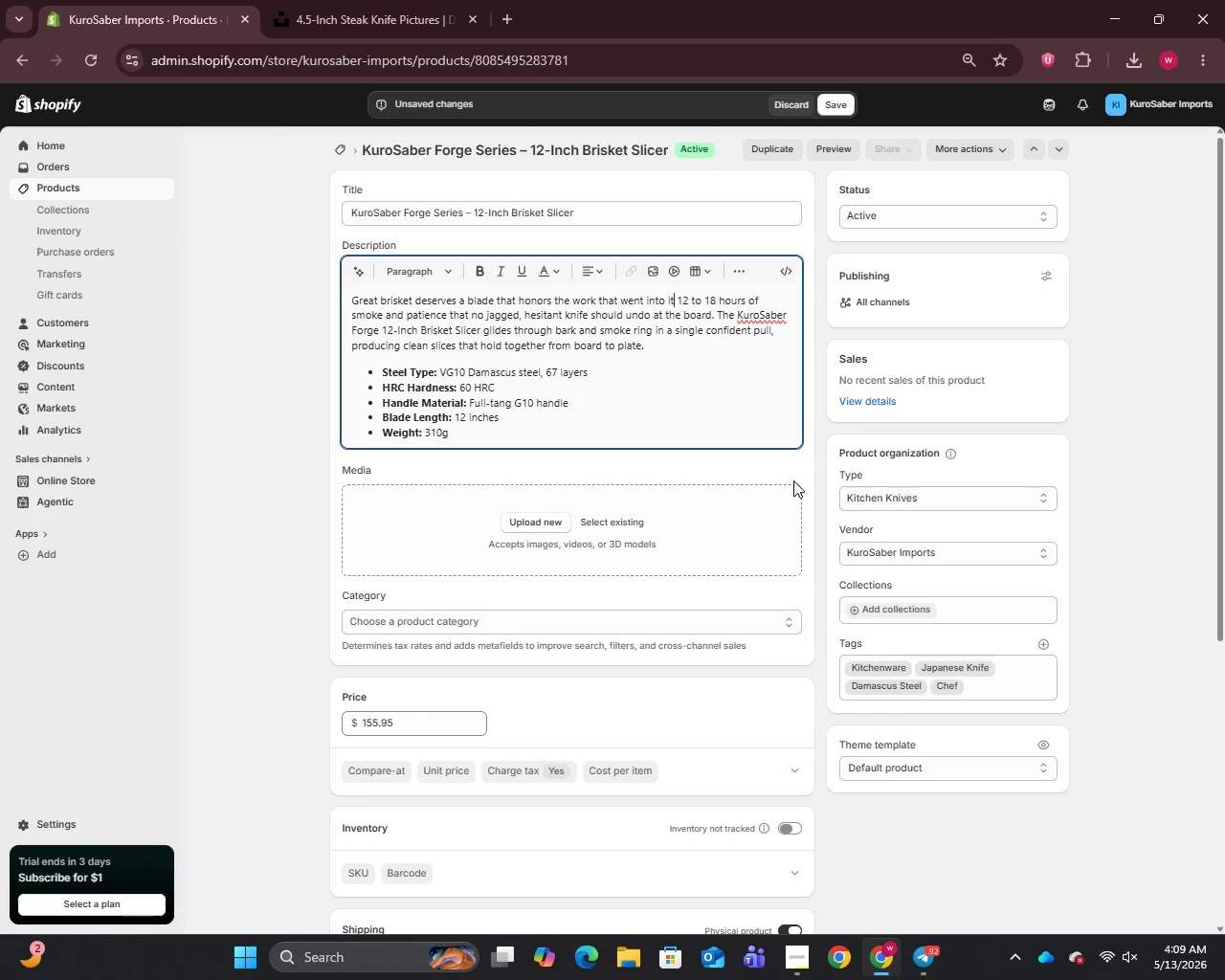 
key(Comma)
 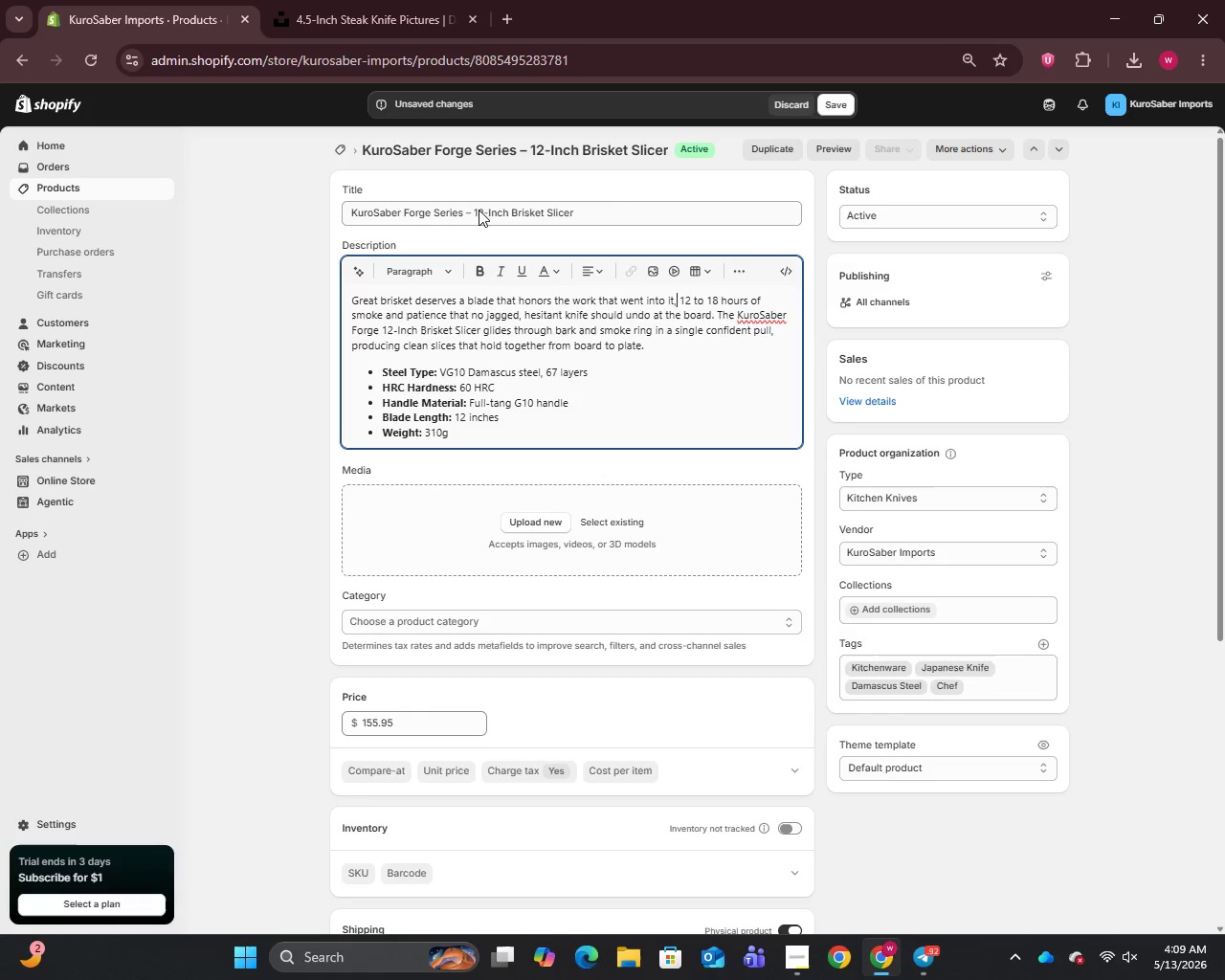 
left_click_drag(start_coordinate=[474, 217], to_coordinate=[615, 206])
 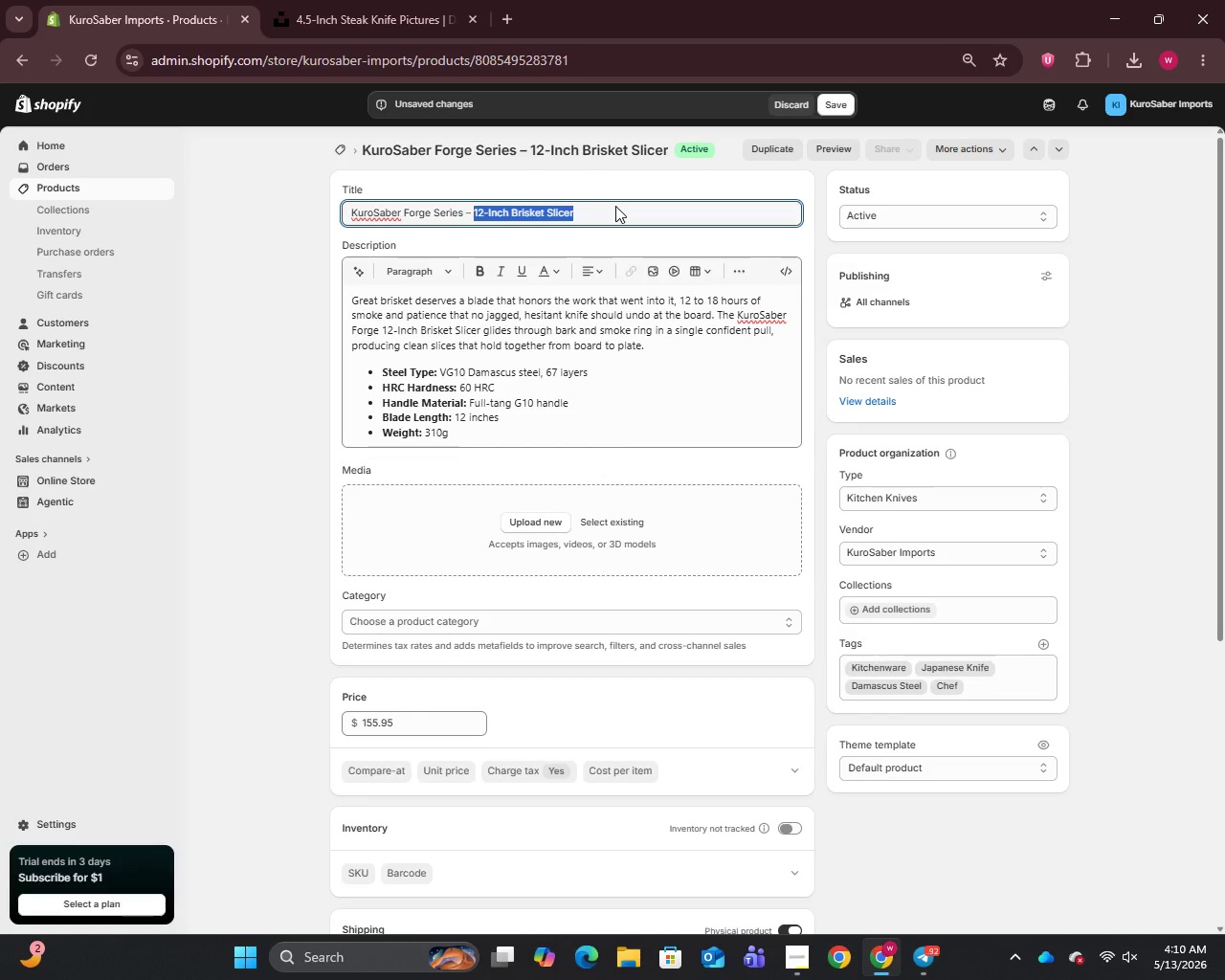 
key(Control+C)
 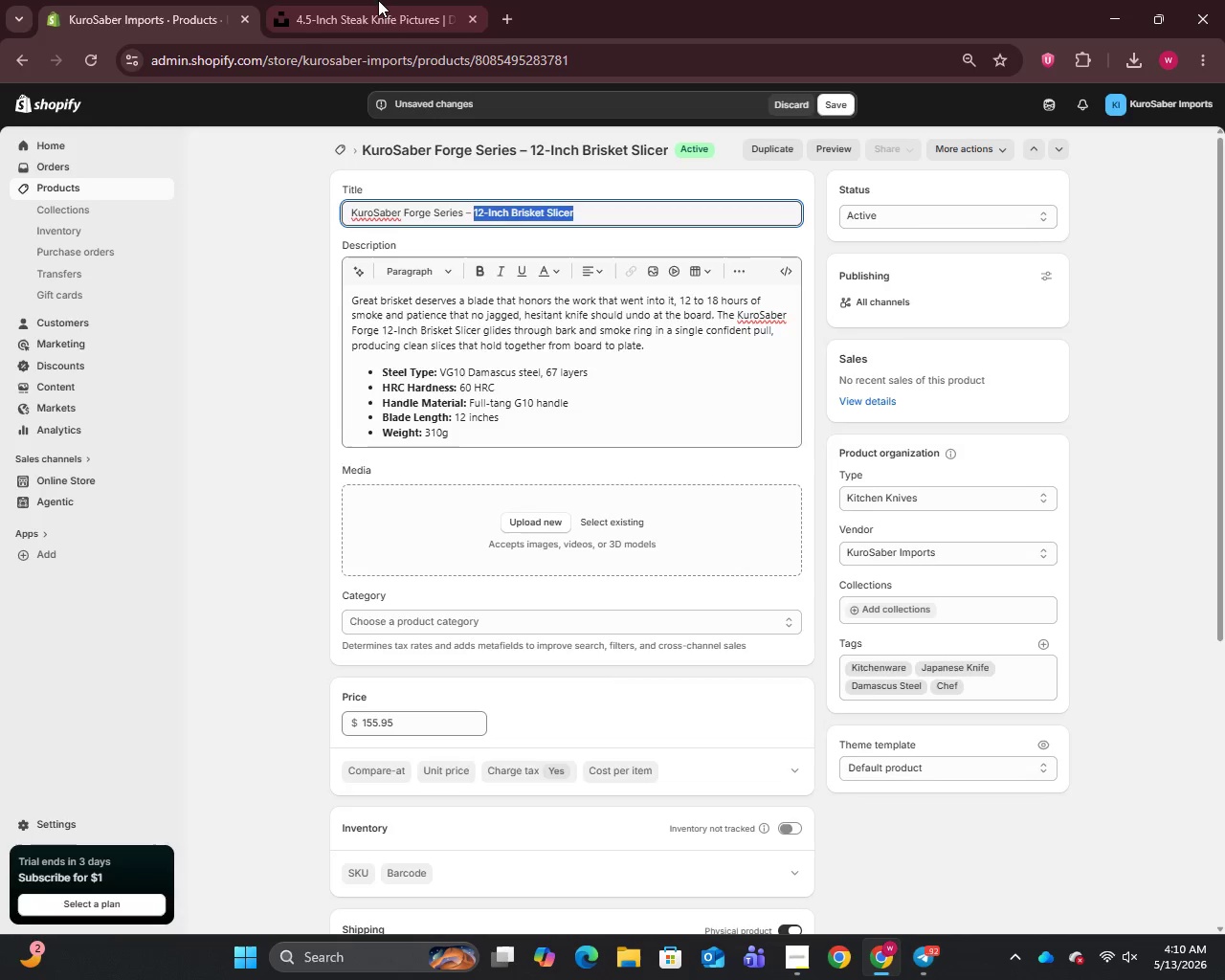 
left_click([368, 0])
 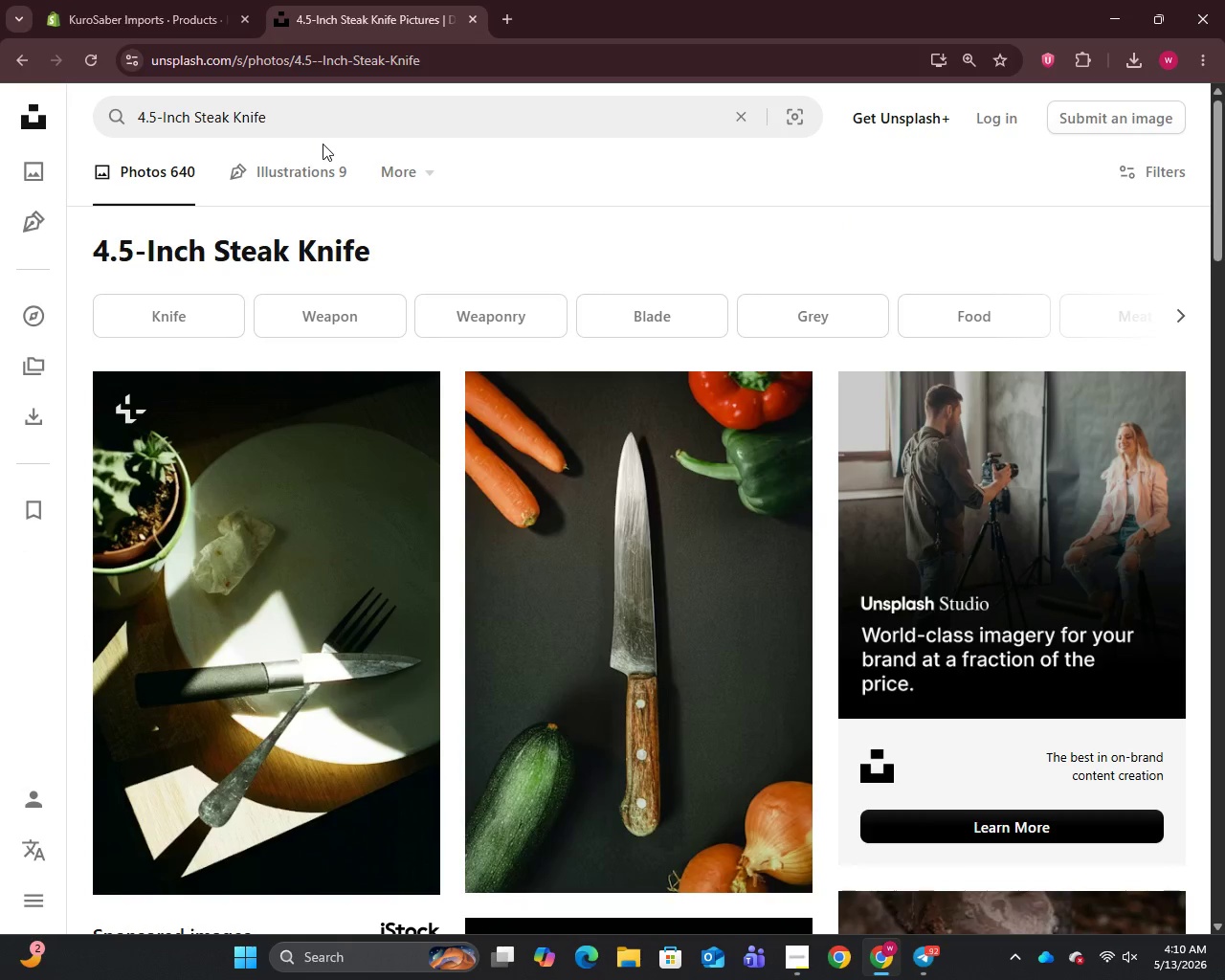 
double_click([323, 120])
 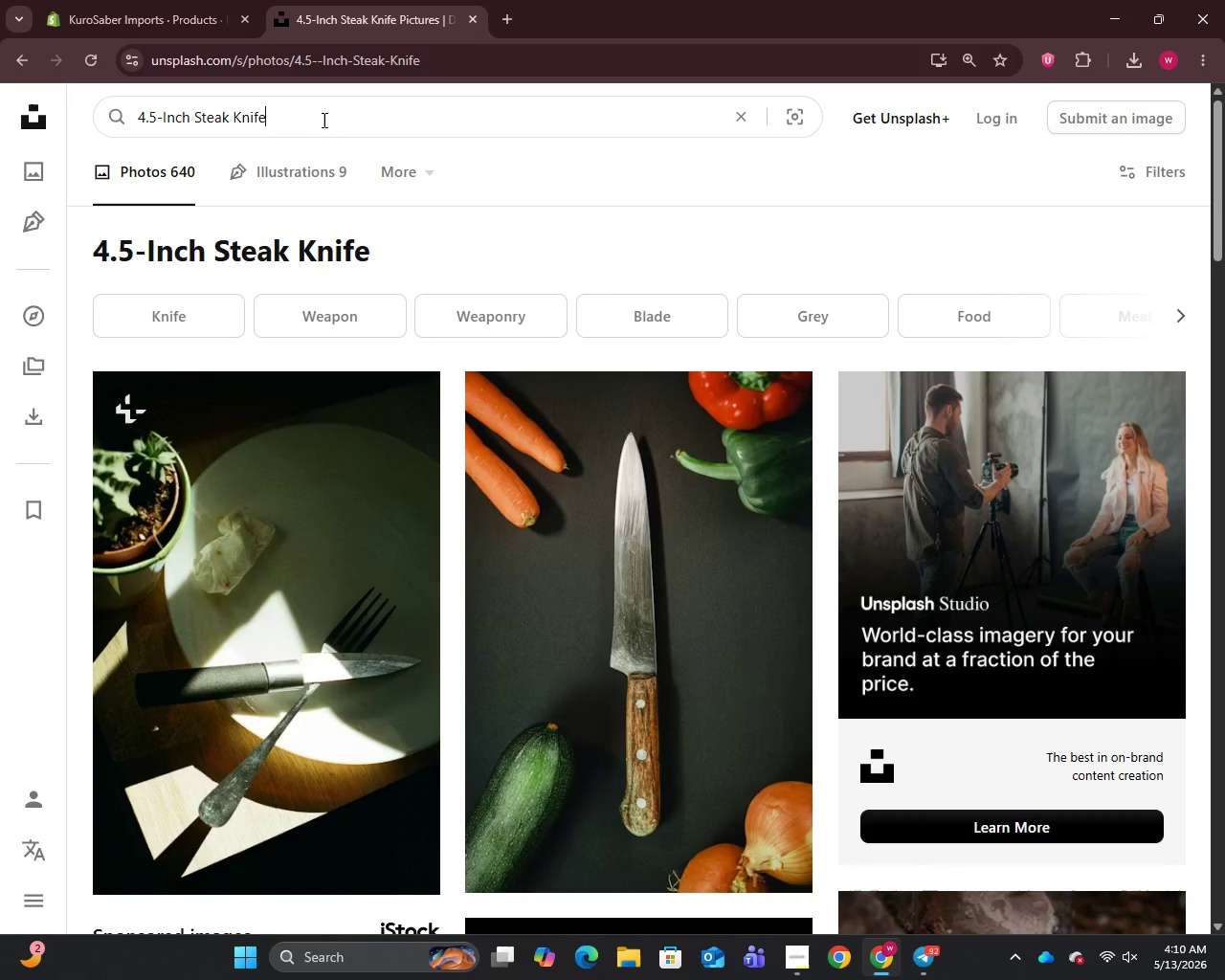 
key(Control+A)
 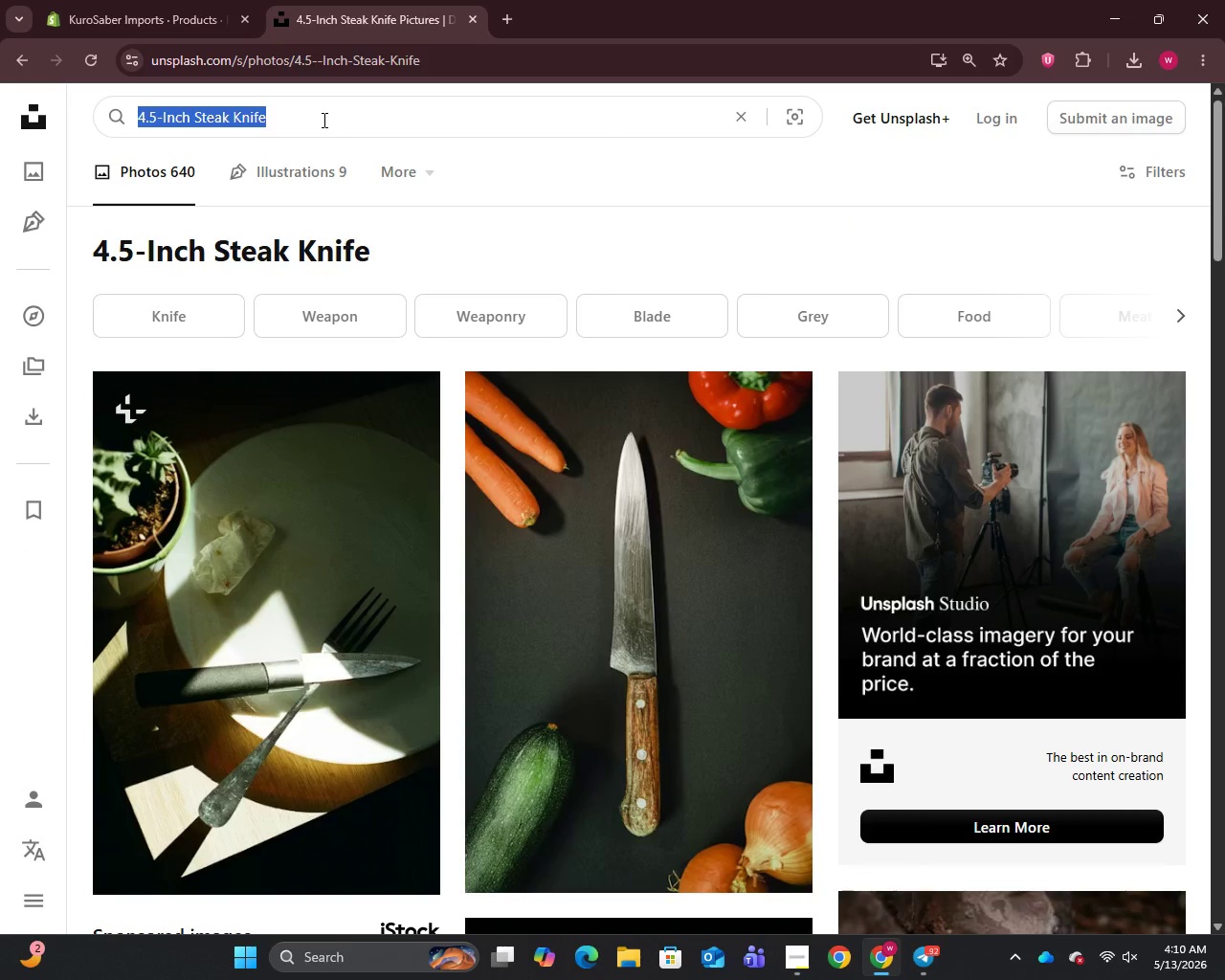 
key(Control+V)
 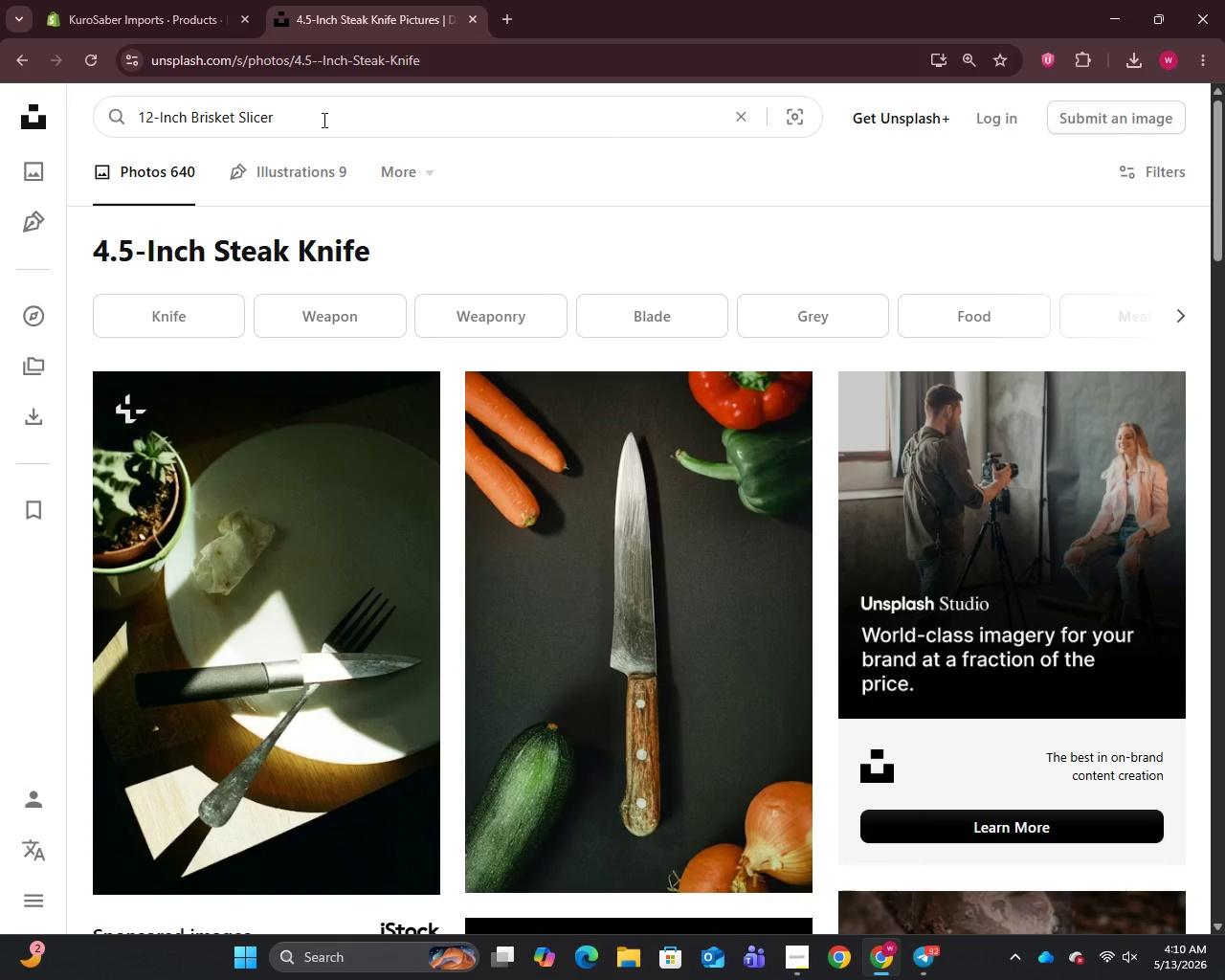 
key(Enter)
 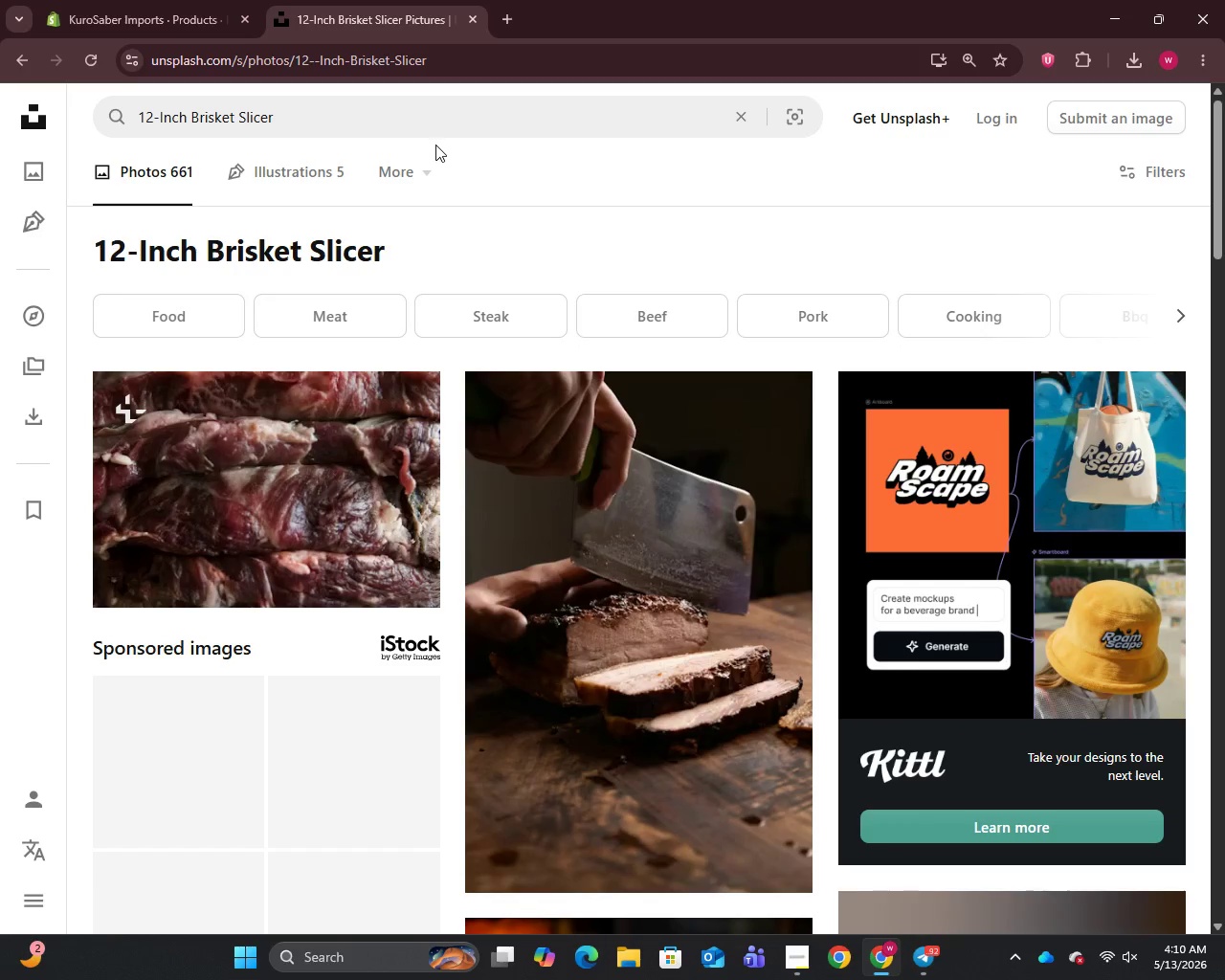 
scroll: coordinate [463, 328], scroll_direction: down, amount: 5.0
 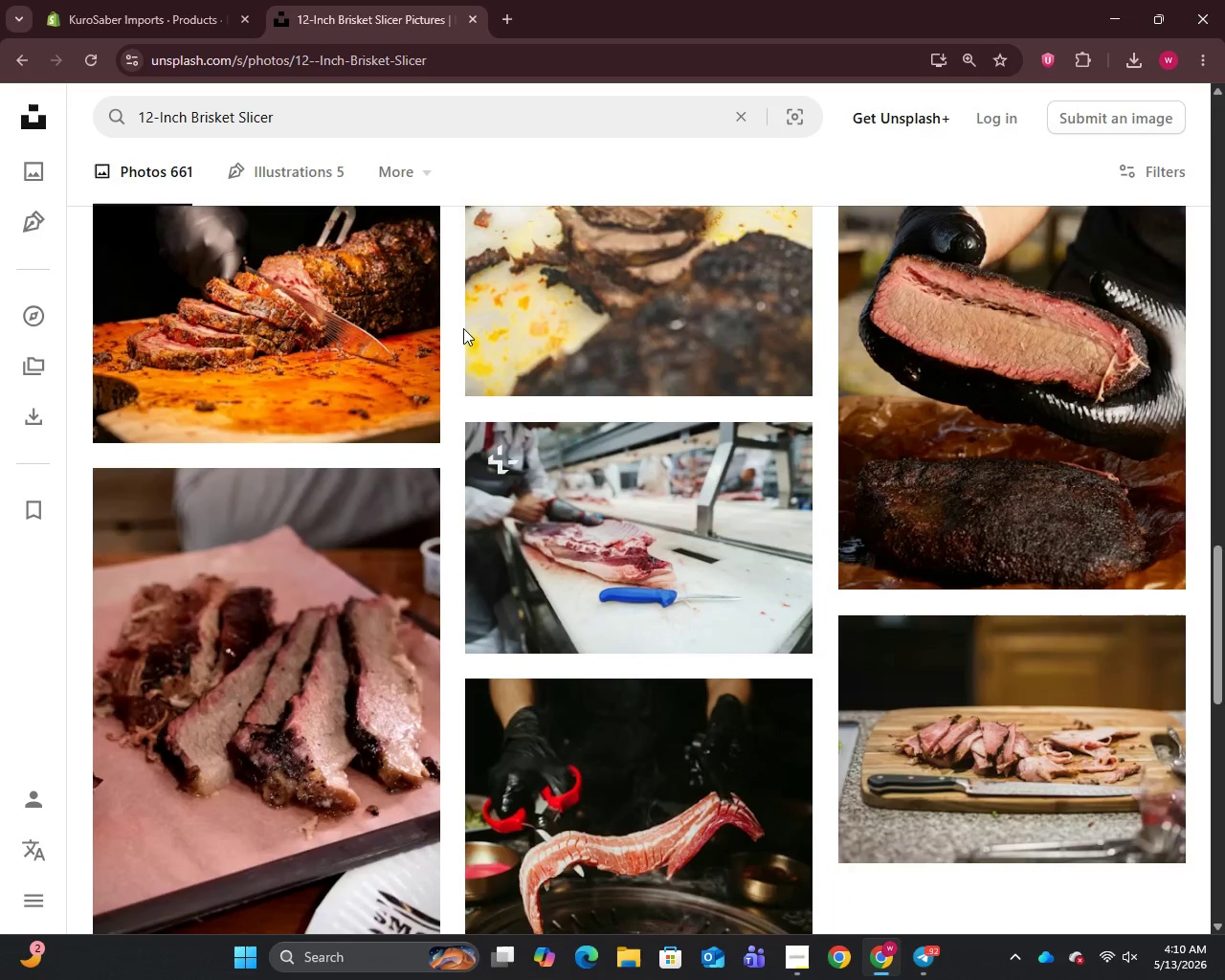 
scroll: coordinate [459, 328], scroll_direction: up, amount: 32.0
 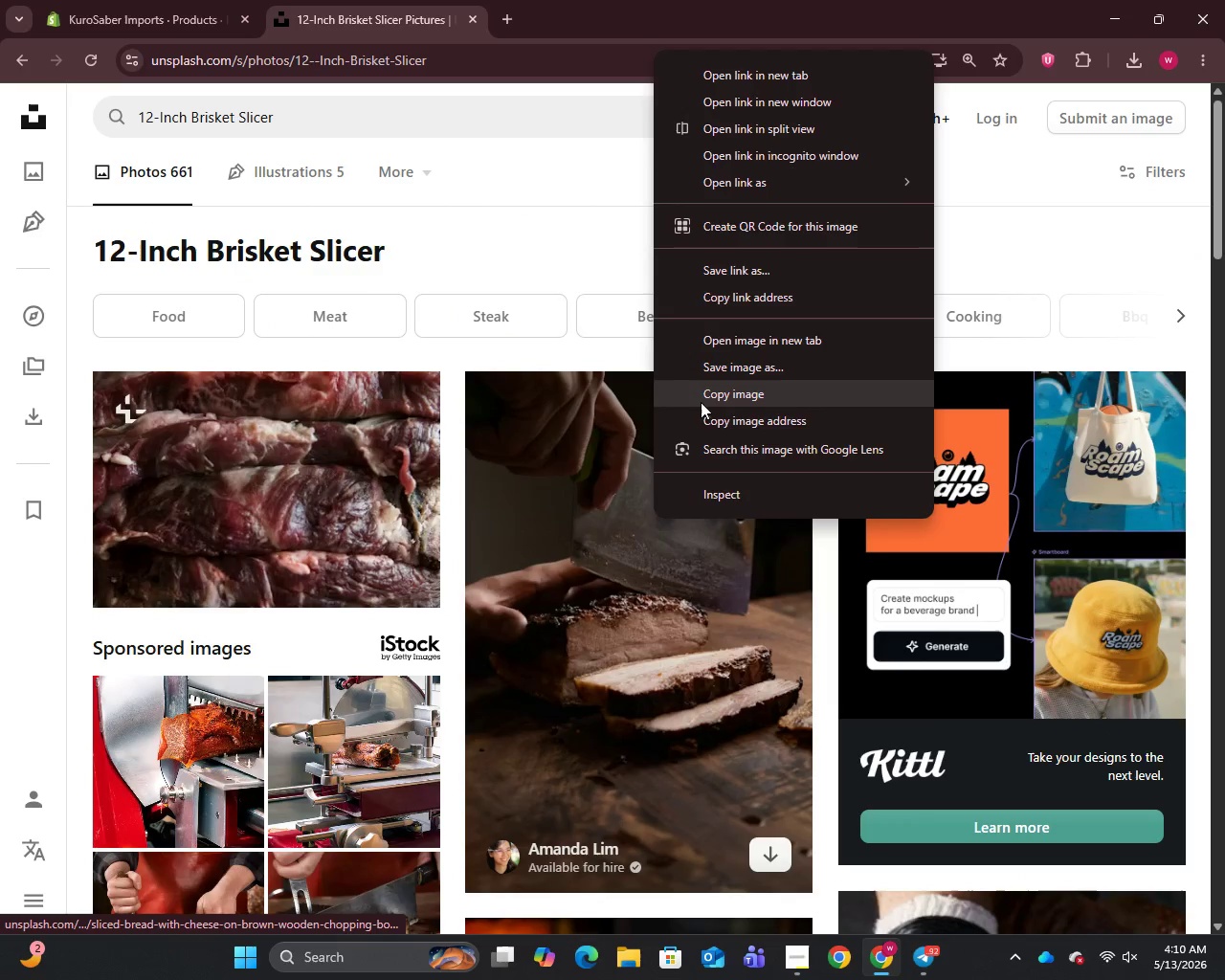 
left_click([736, 370])
 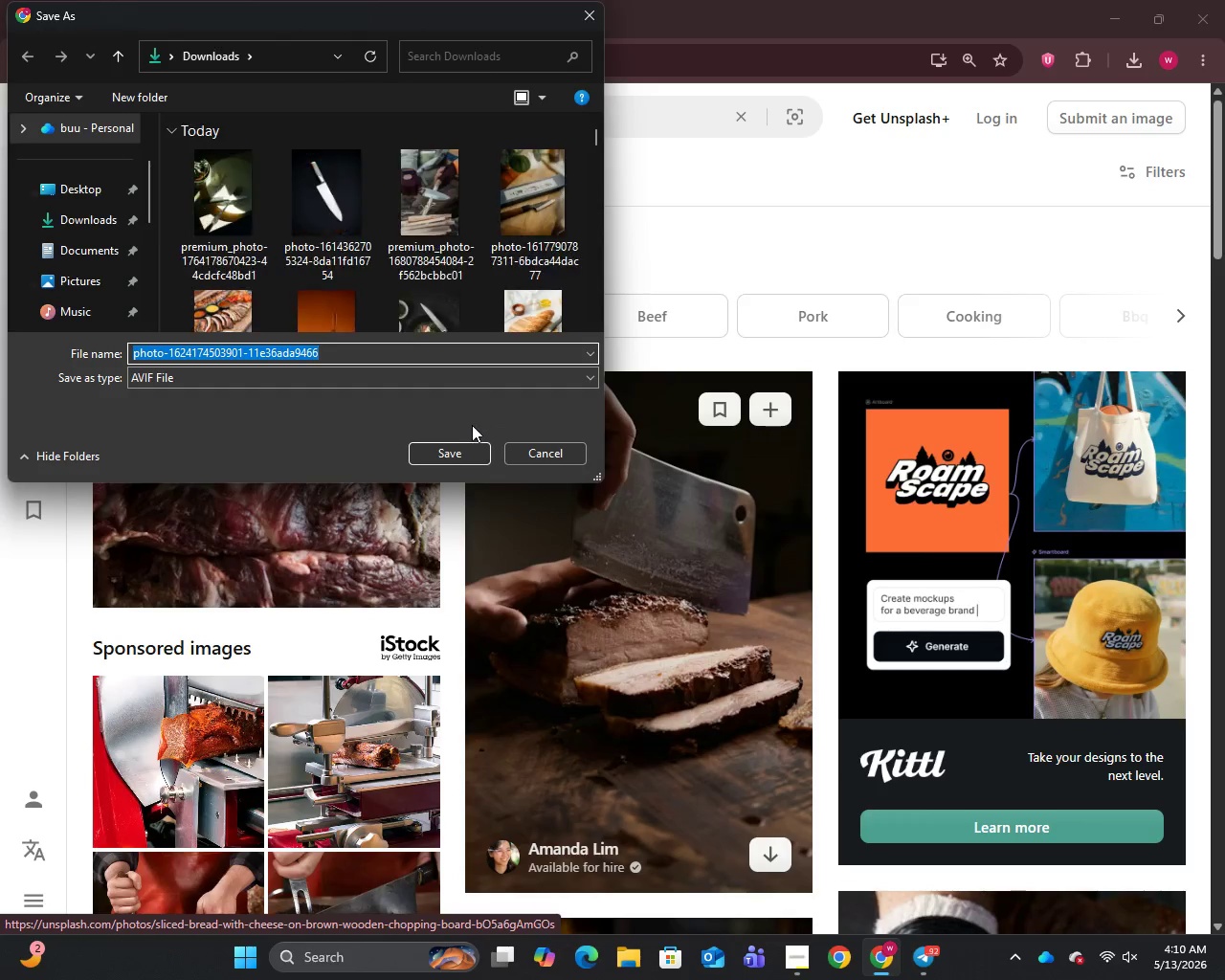 
left_click([457, 451])
 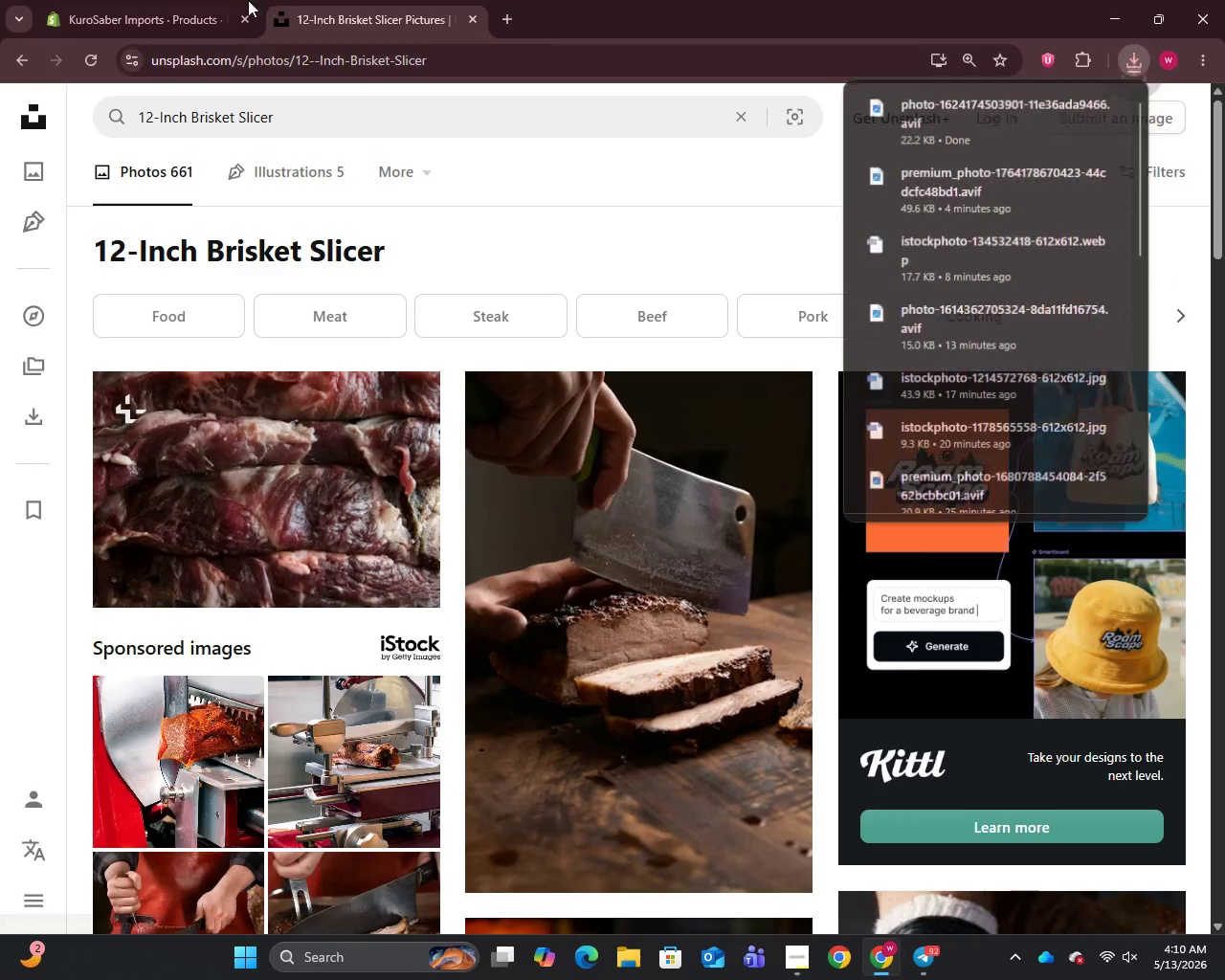 
left_click([165, 0])
 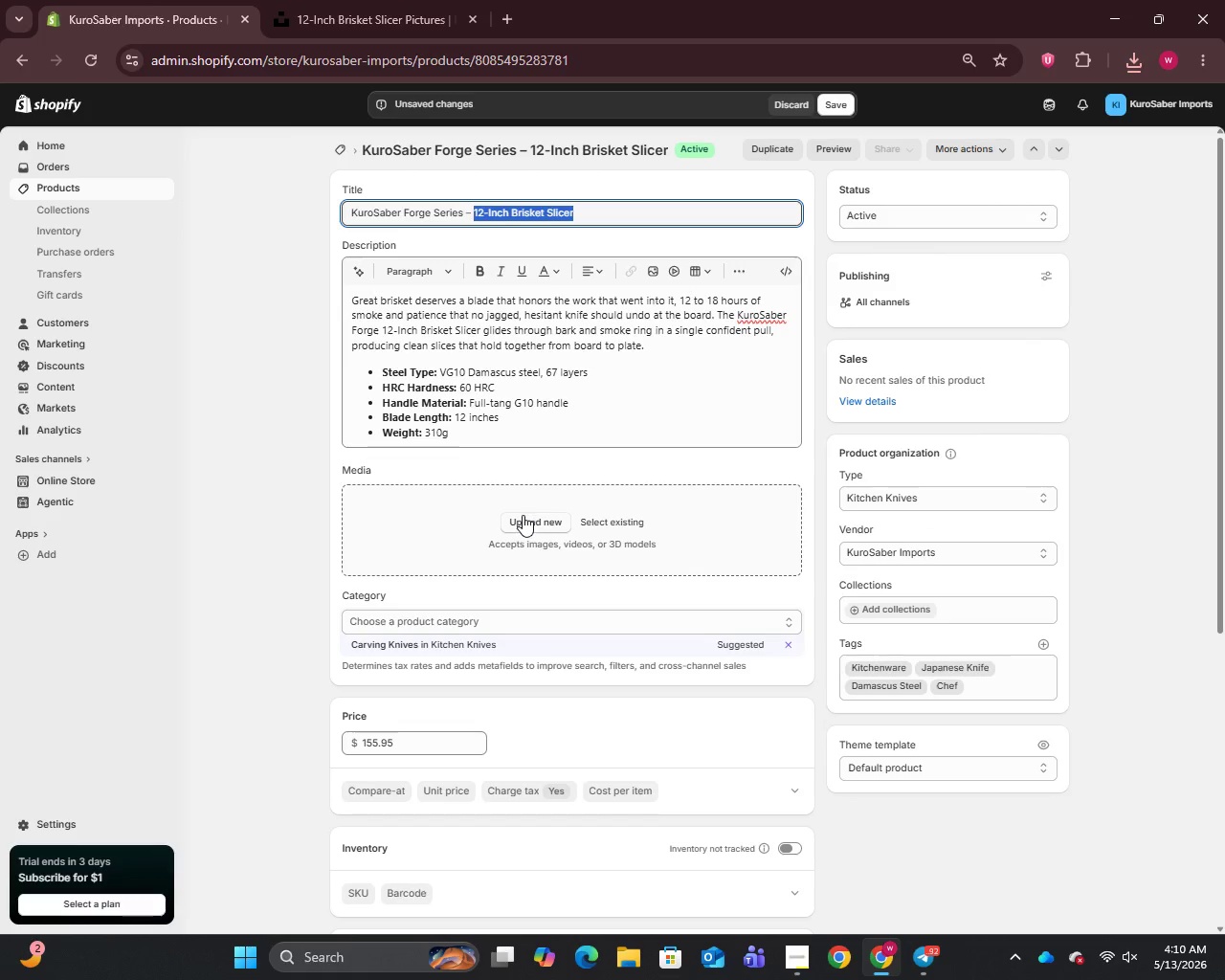 
left_click([536, 528])
 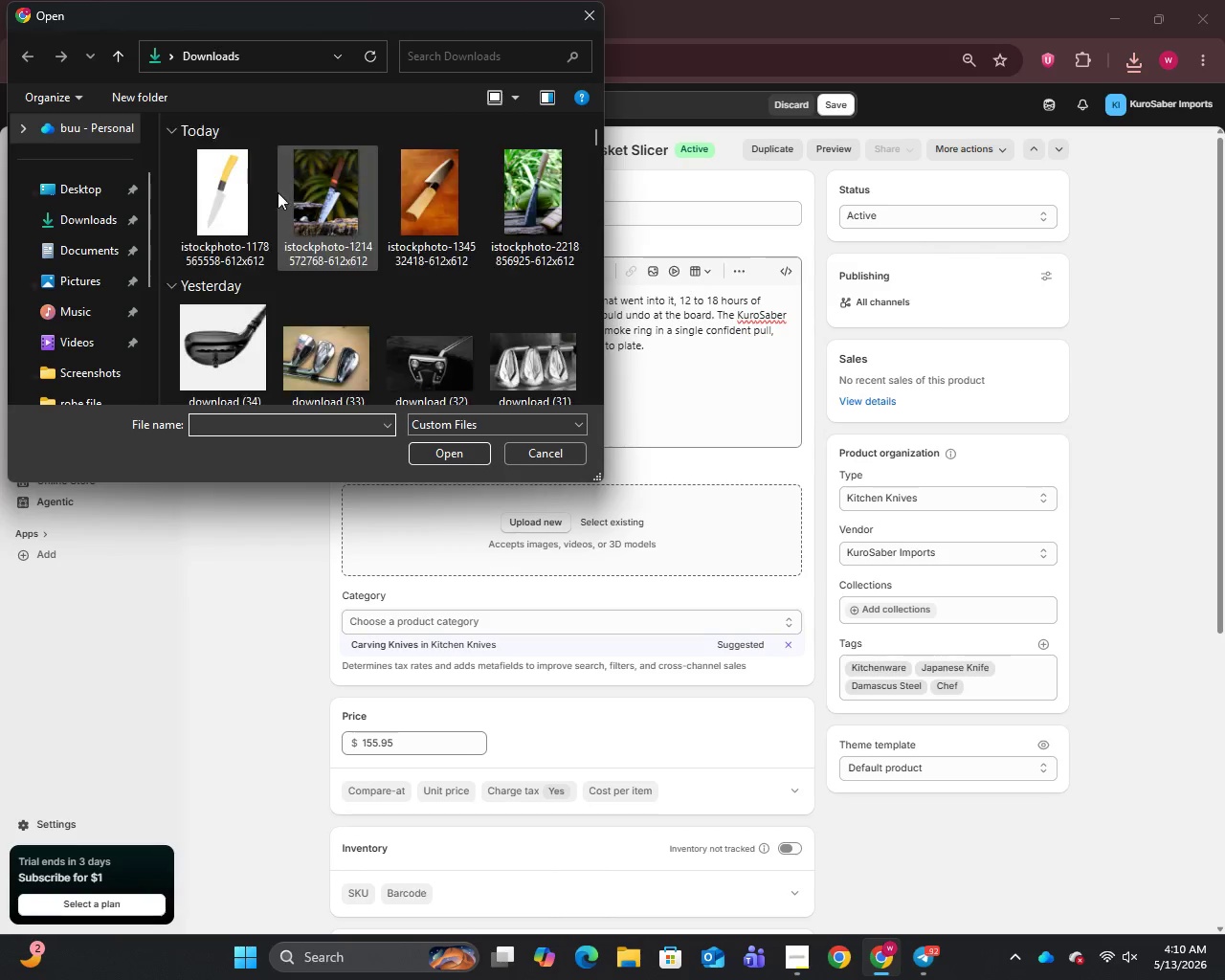 
left_click([218, 197])
 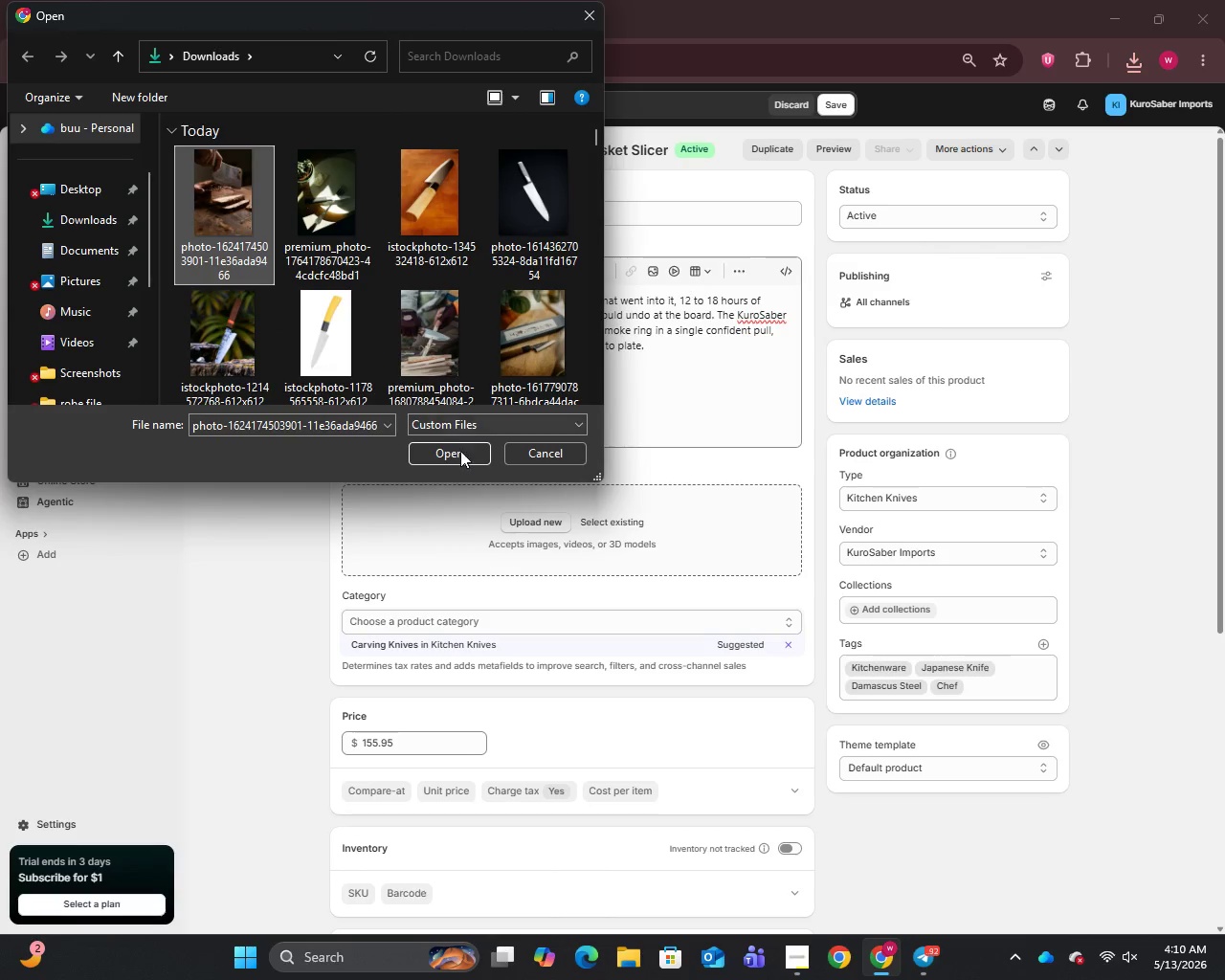 
left_click([462, 457])
 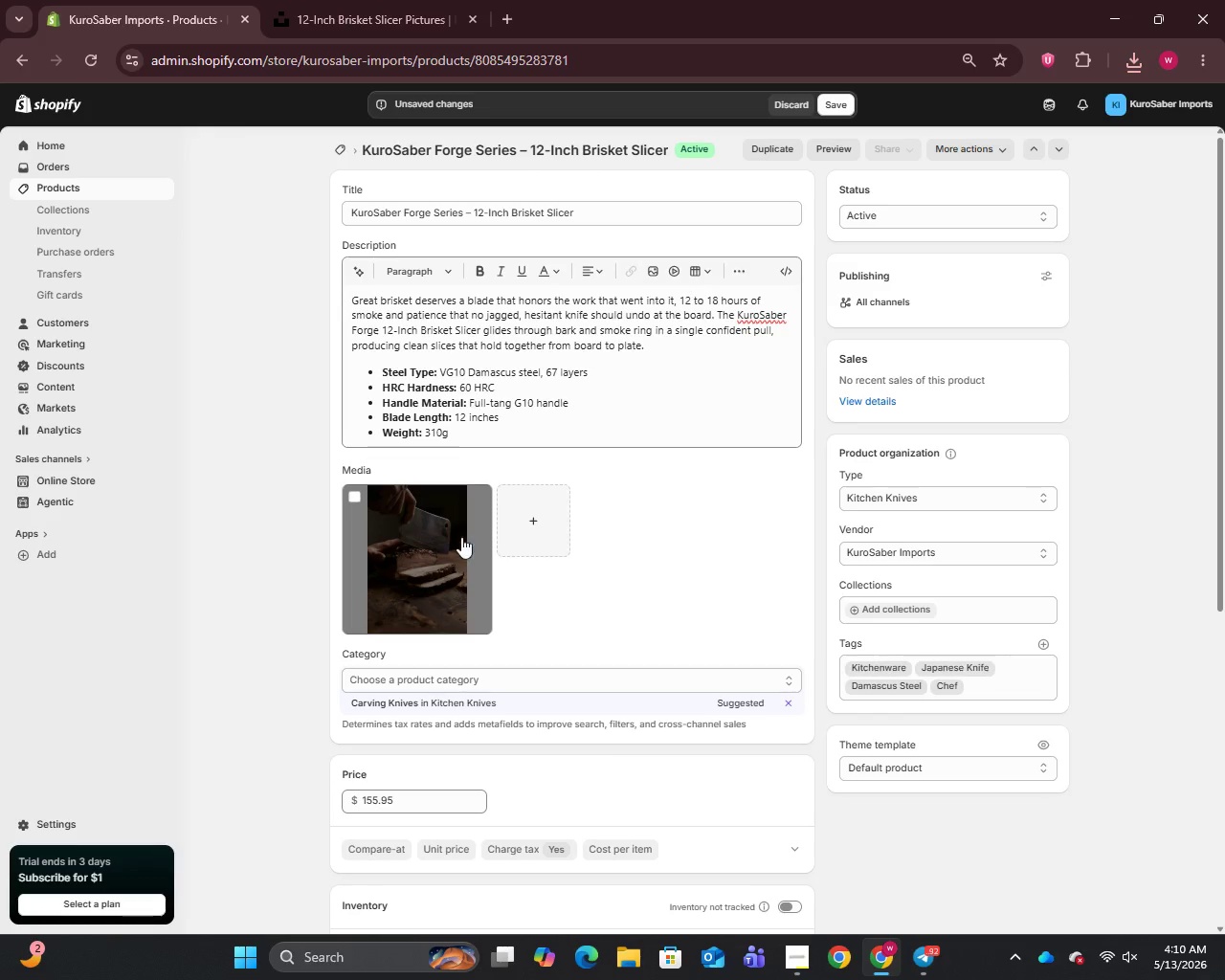 
wait(14.78)
 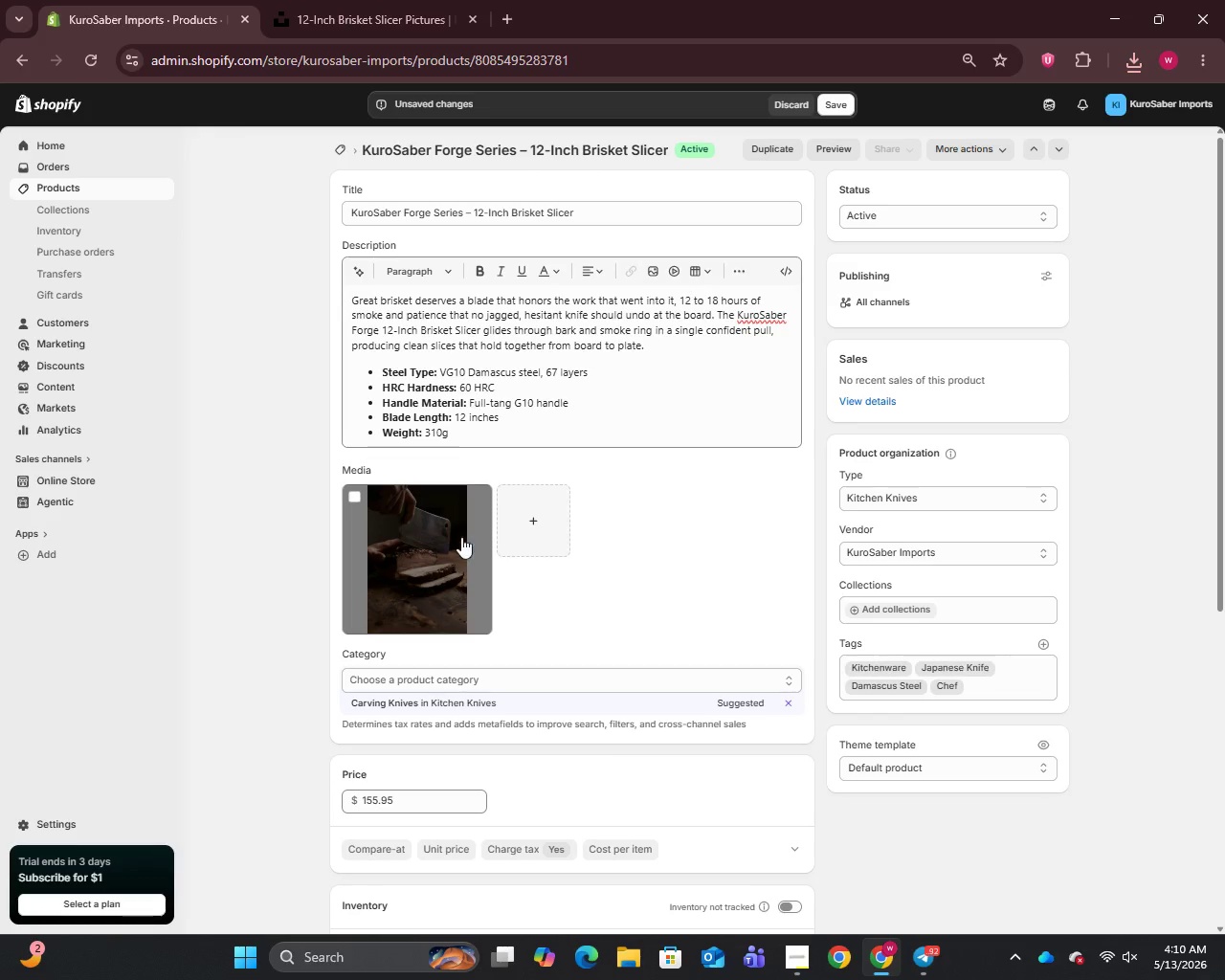 
left_click([426, 576])
 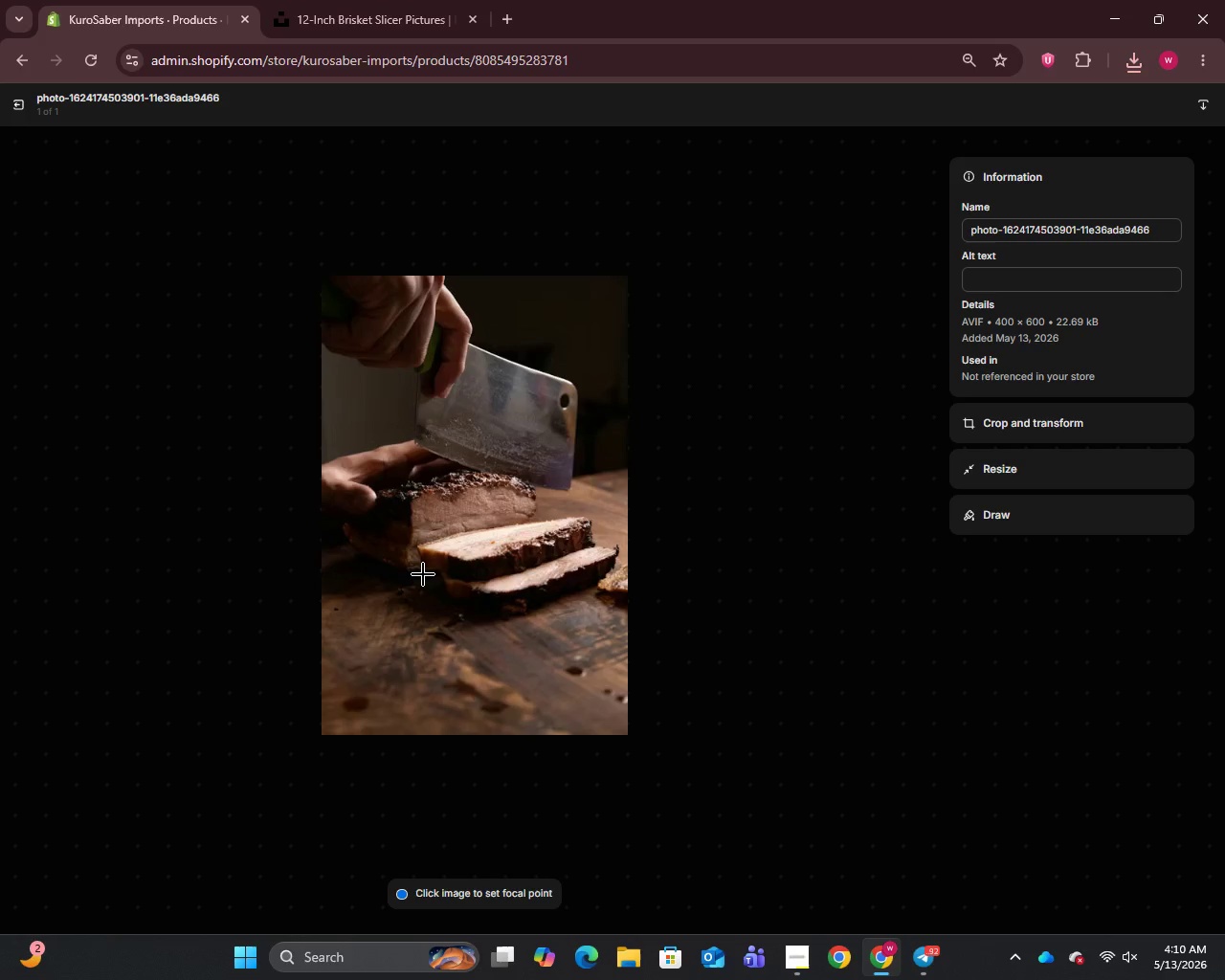 
wait(5.92)
 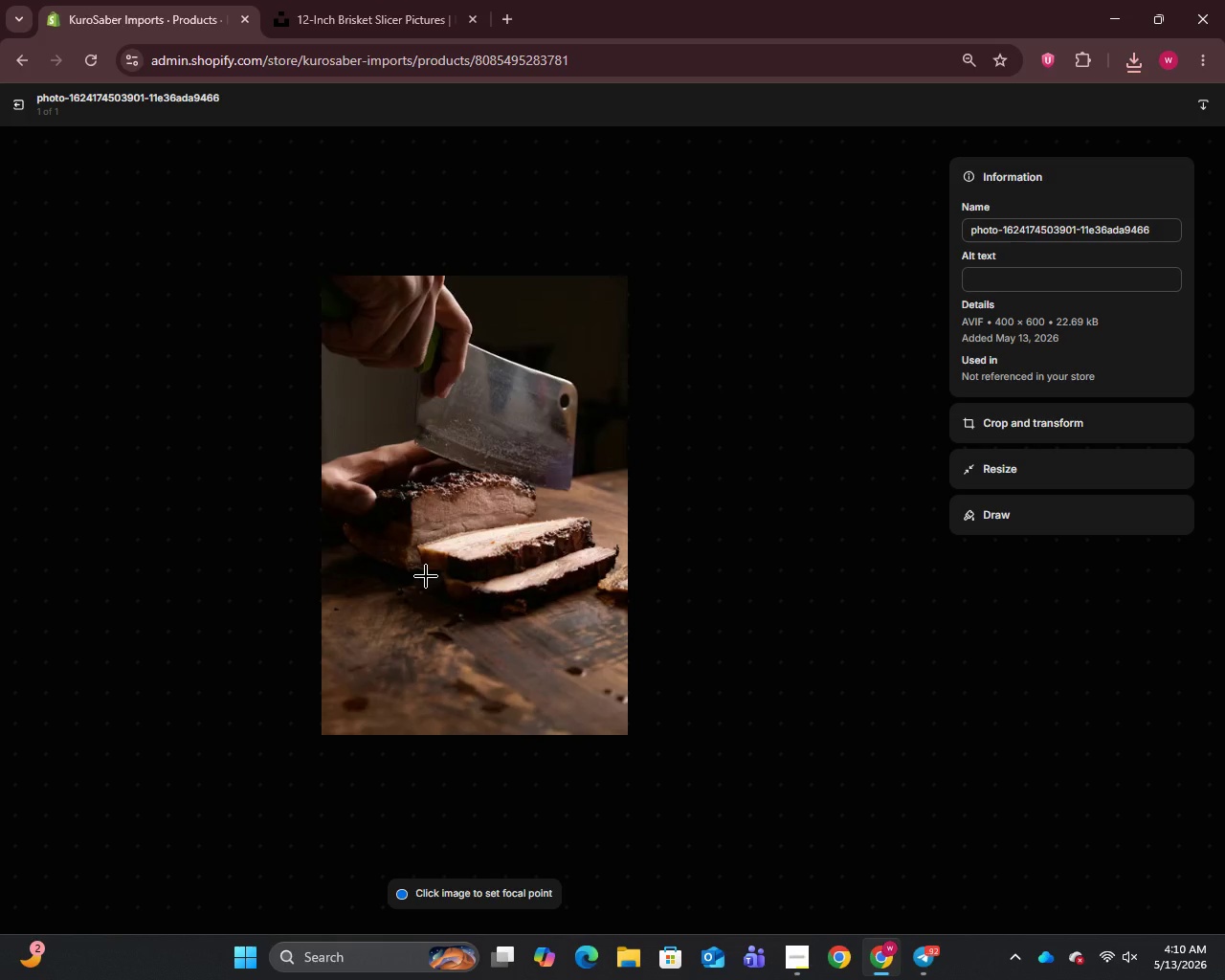 
left_click([1037, 226])
 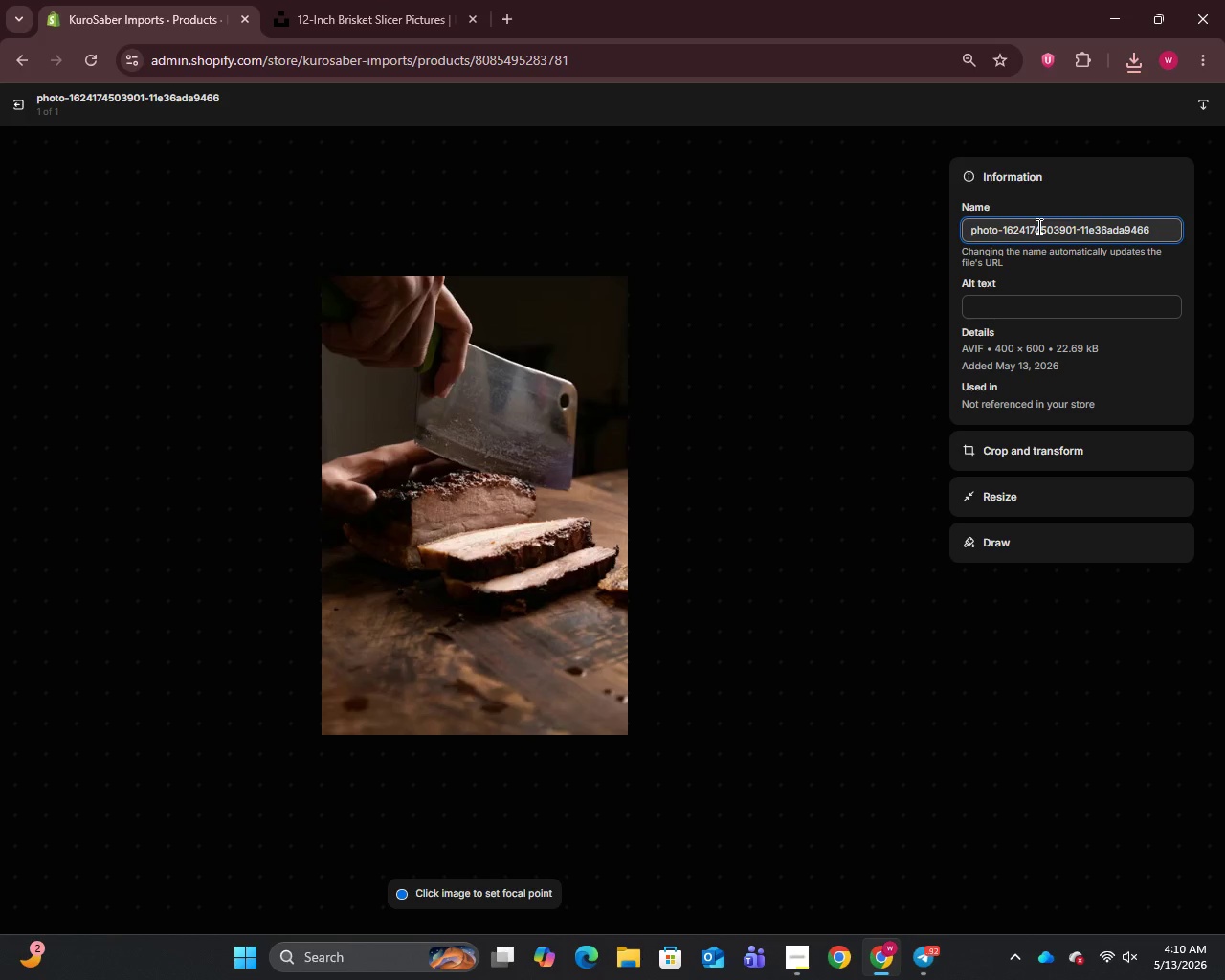 
key(Control+A)
 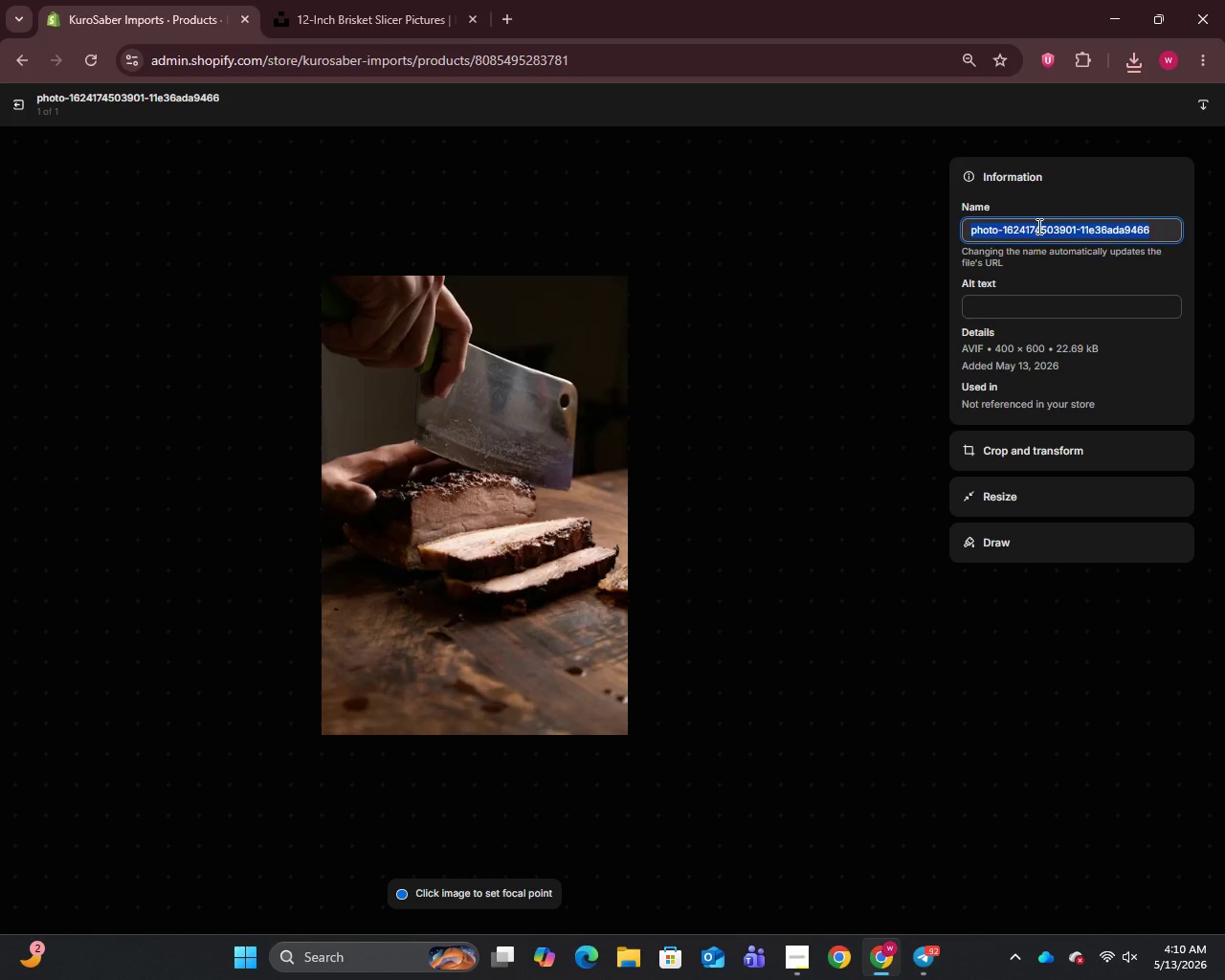 
key(Control+V)
 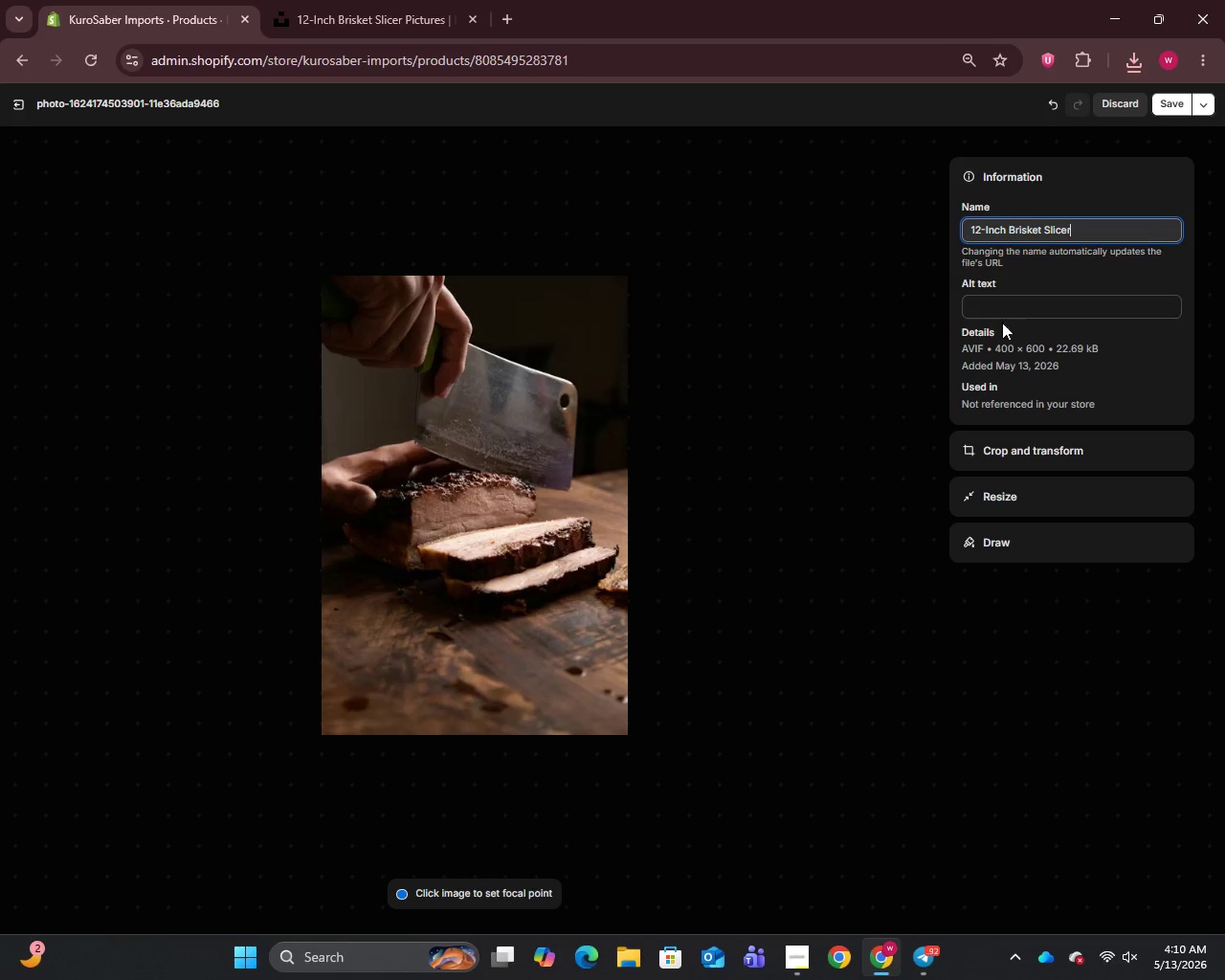 
left_click([1002, 319])
 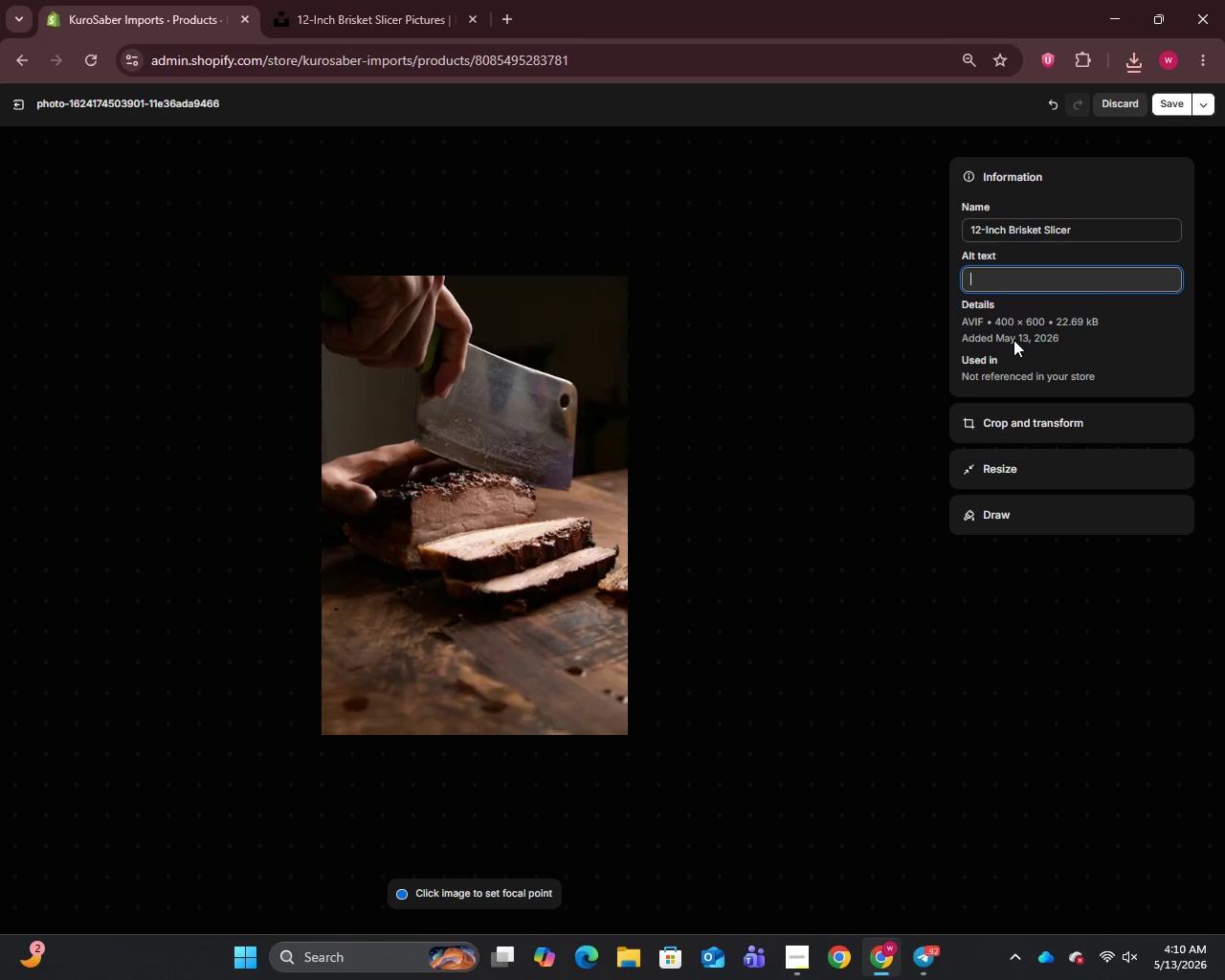 
wait(10.55)
 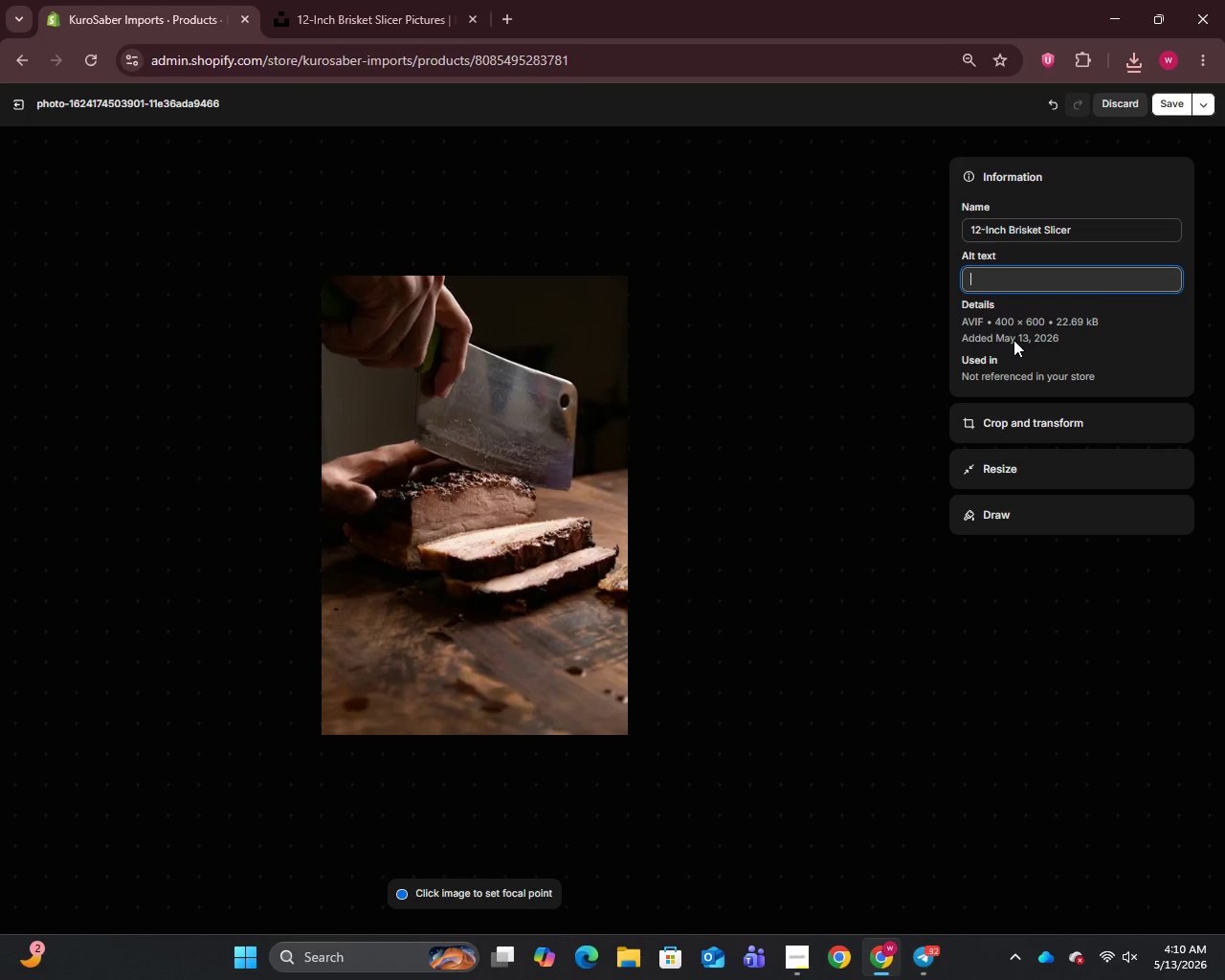 
type(KuroSaber Forge Series 12-inch Damascus steel brisket slicer with G10 handle beside smoked brisket on board)
 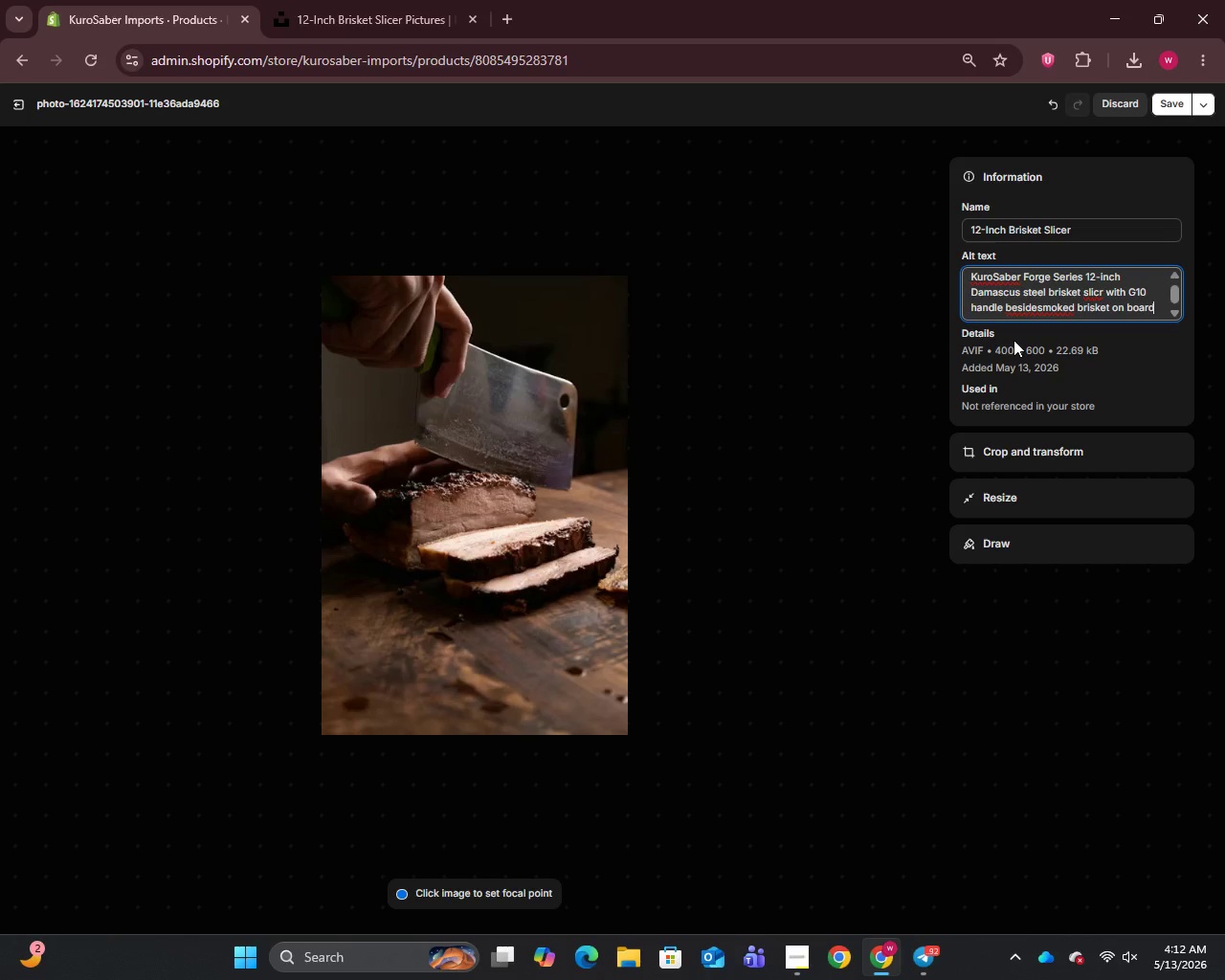 
wait(9.27)
 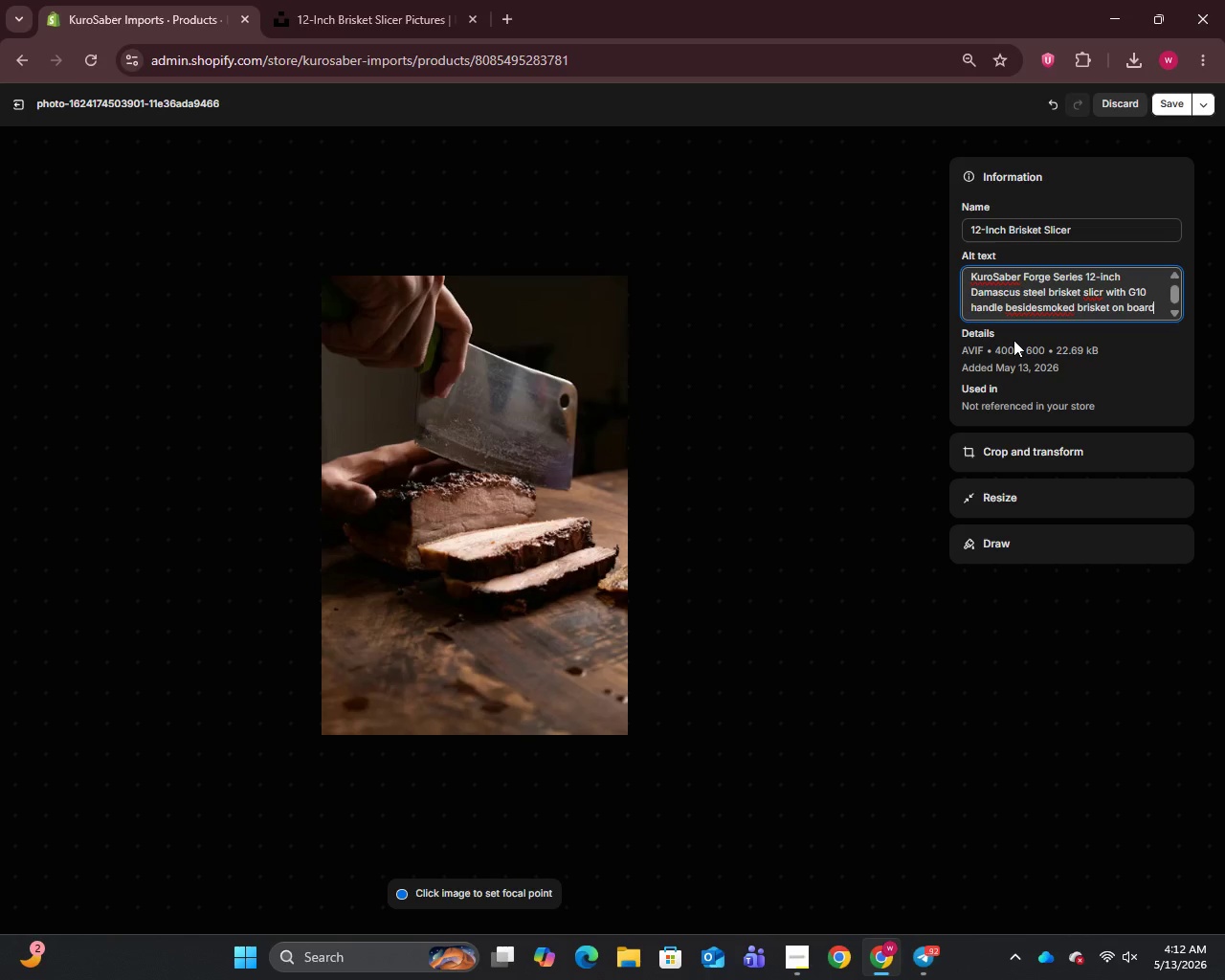 
left_click([1097, 295])
 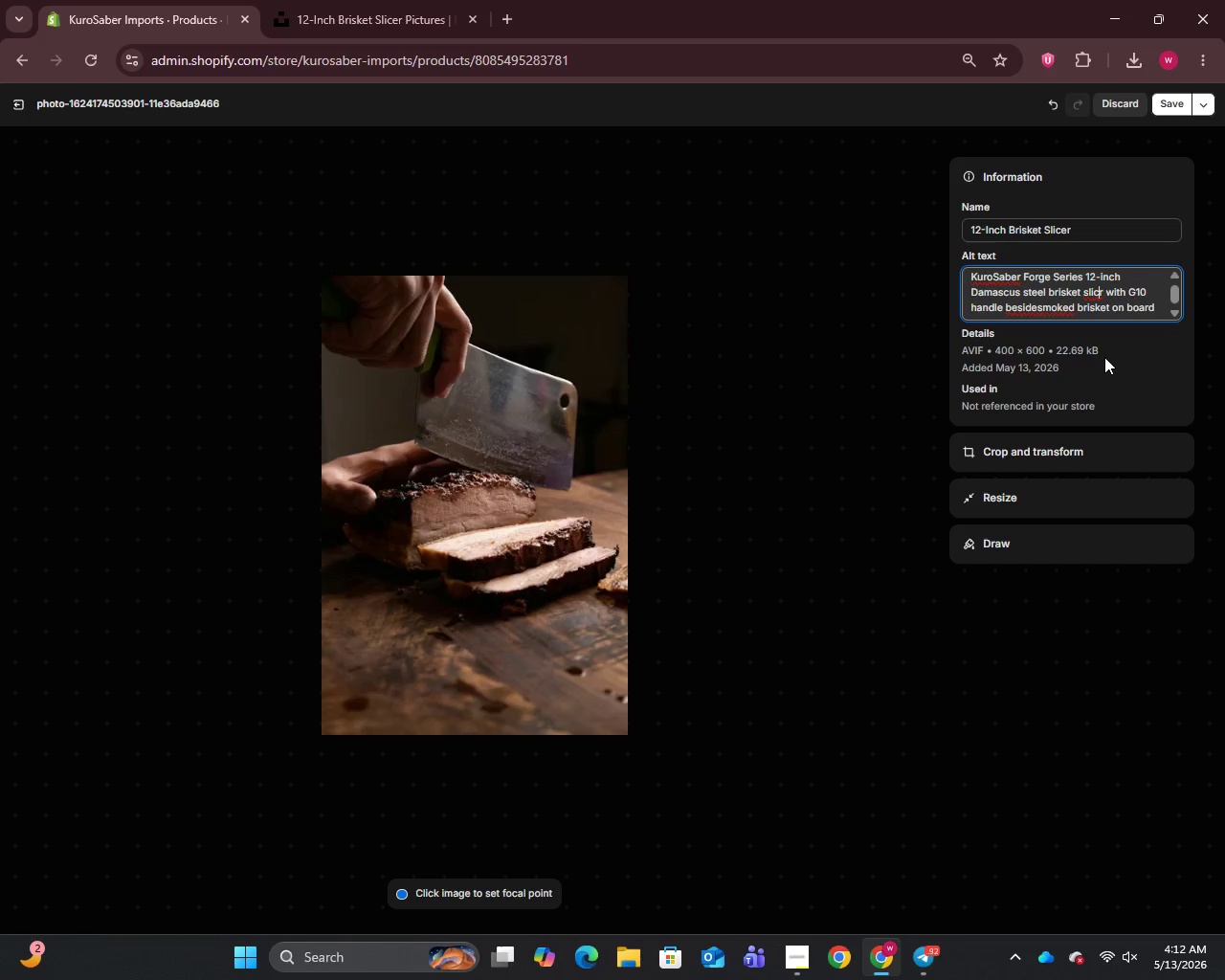 
key(E)
 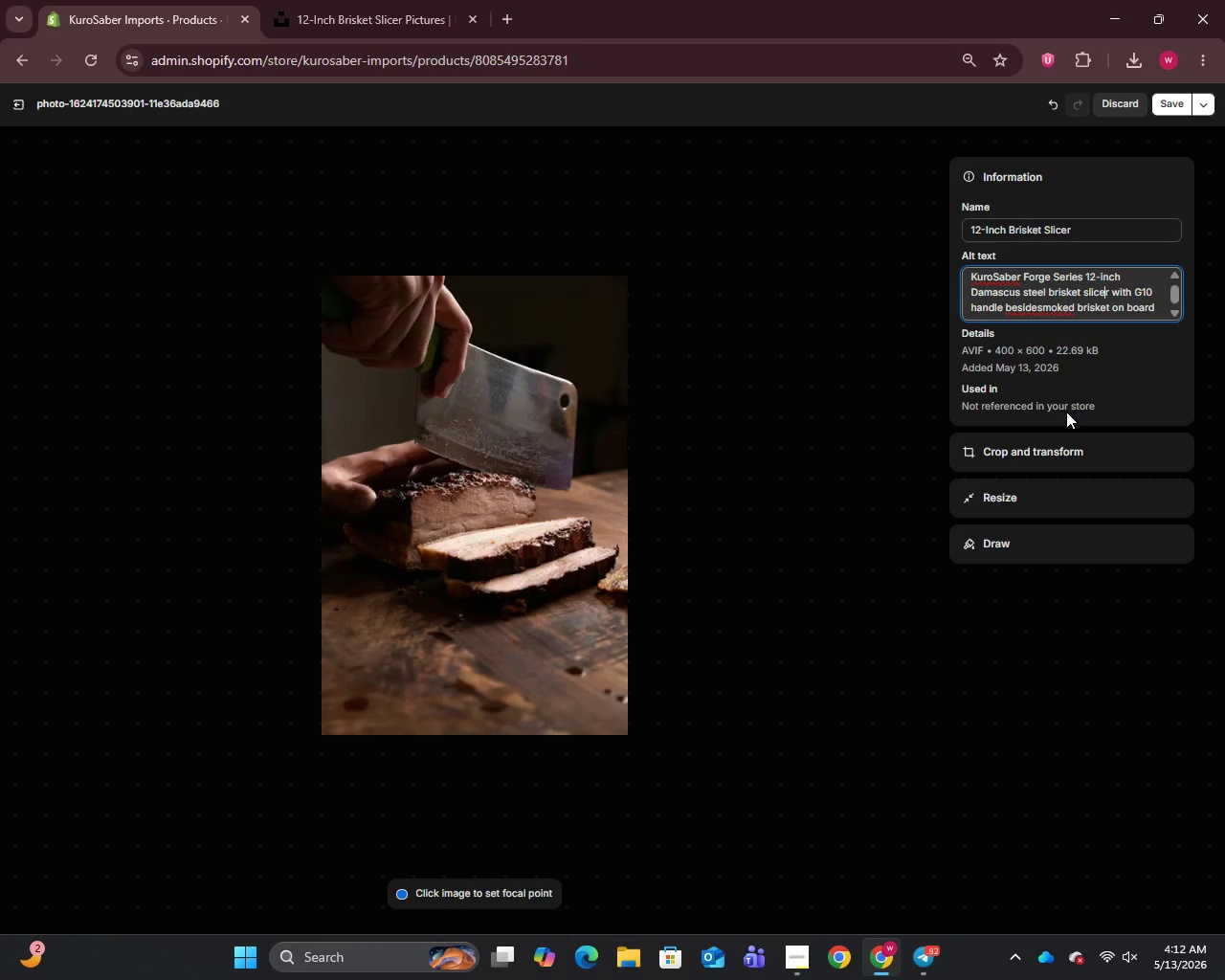 
wait(10.62)
 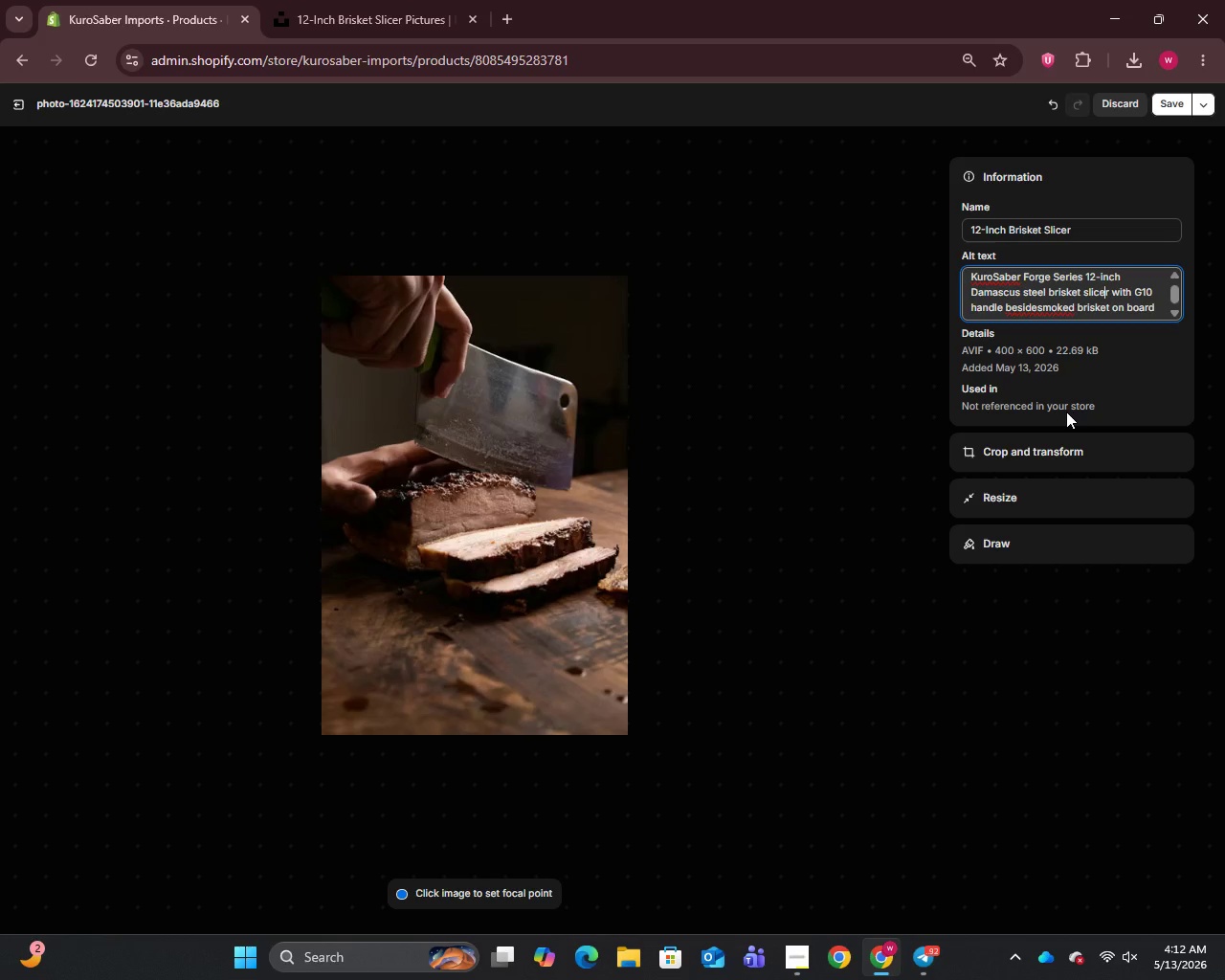 
left_click([1175, 98])
 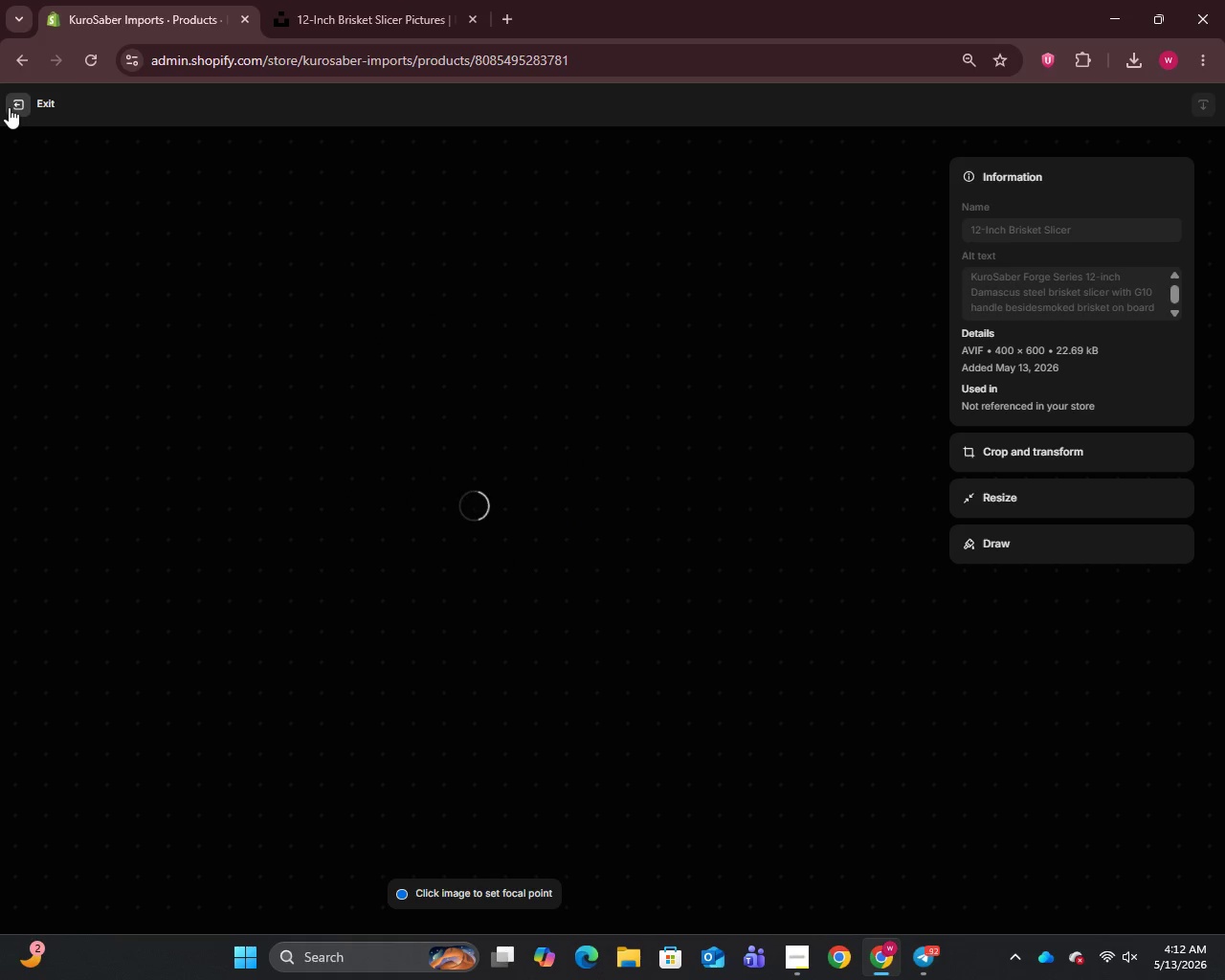 
left_click([9, 107])
 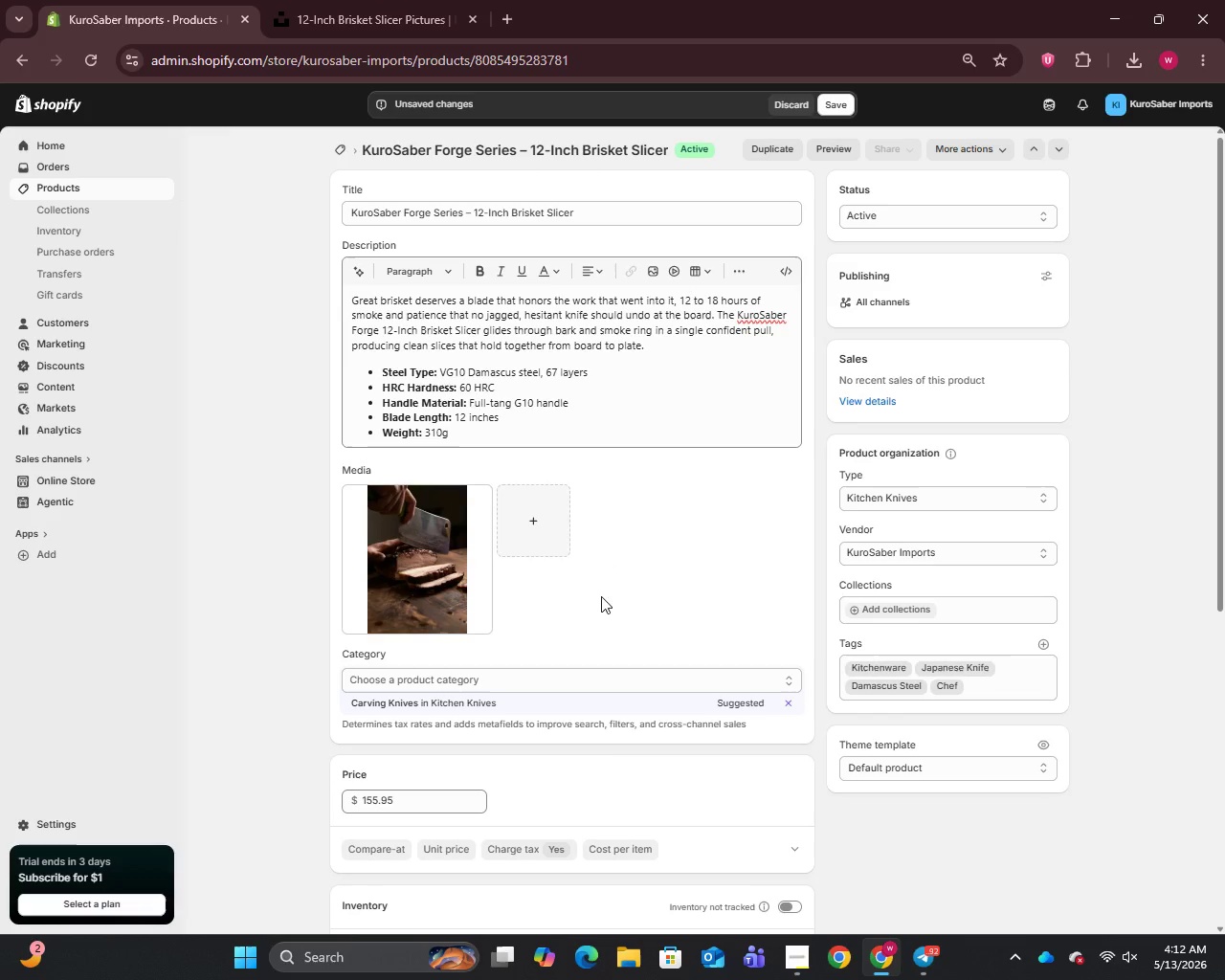 
scroll: coordinate [598, 635], scroll_direction: down, amount: 10.0
 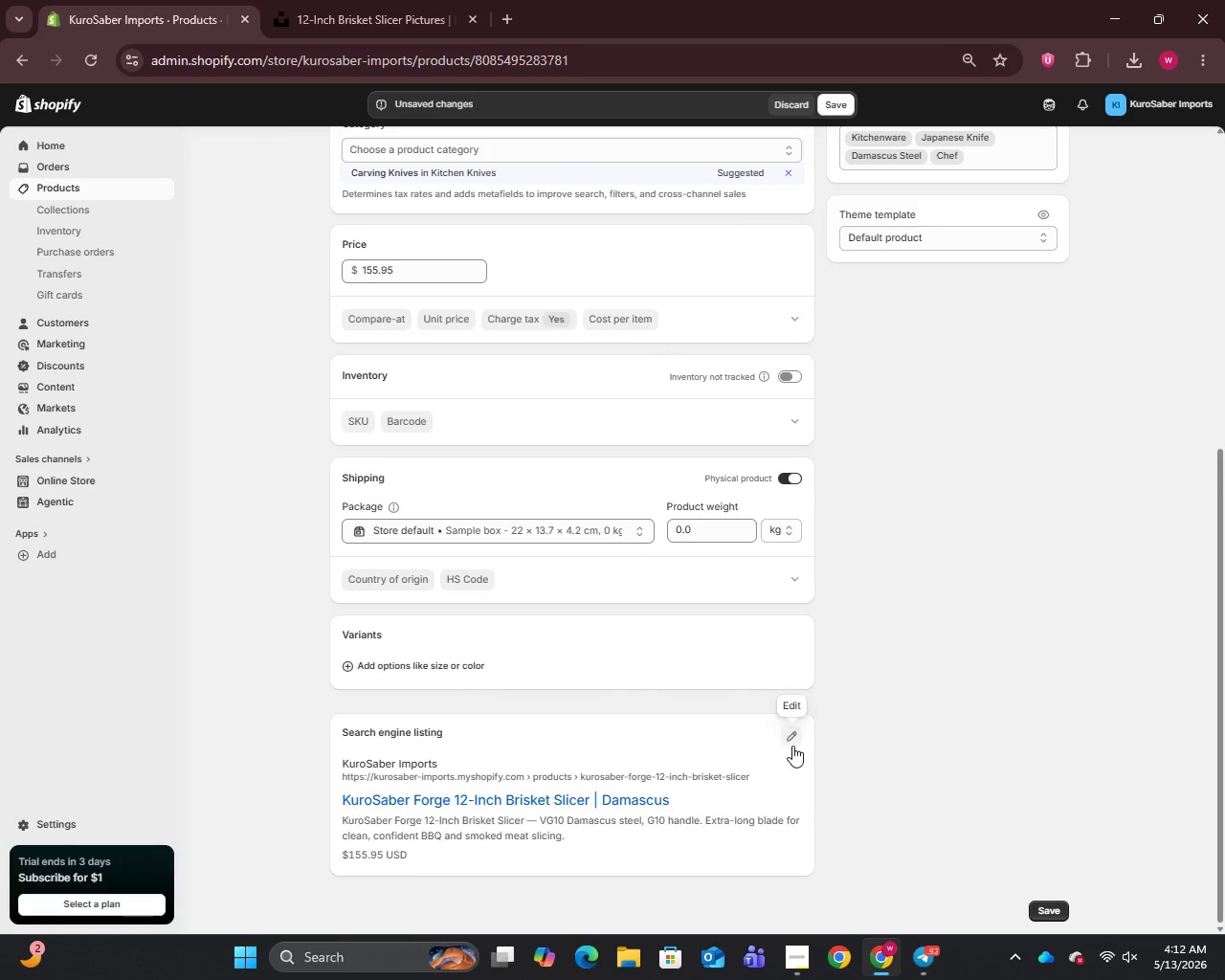 
double_click([791, 744])
 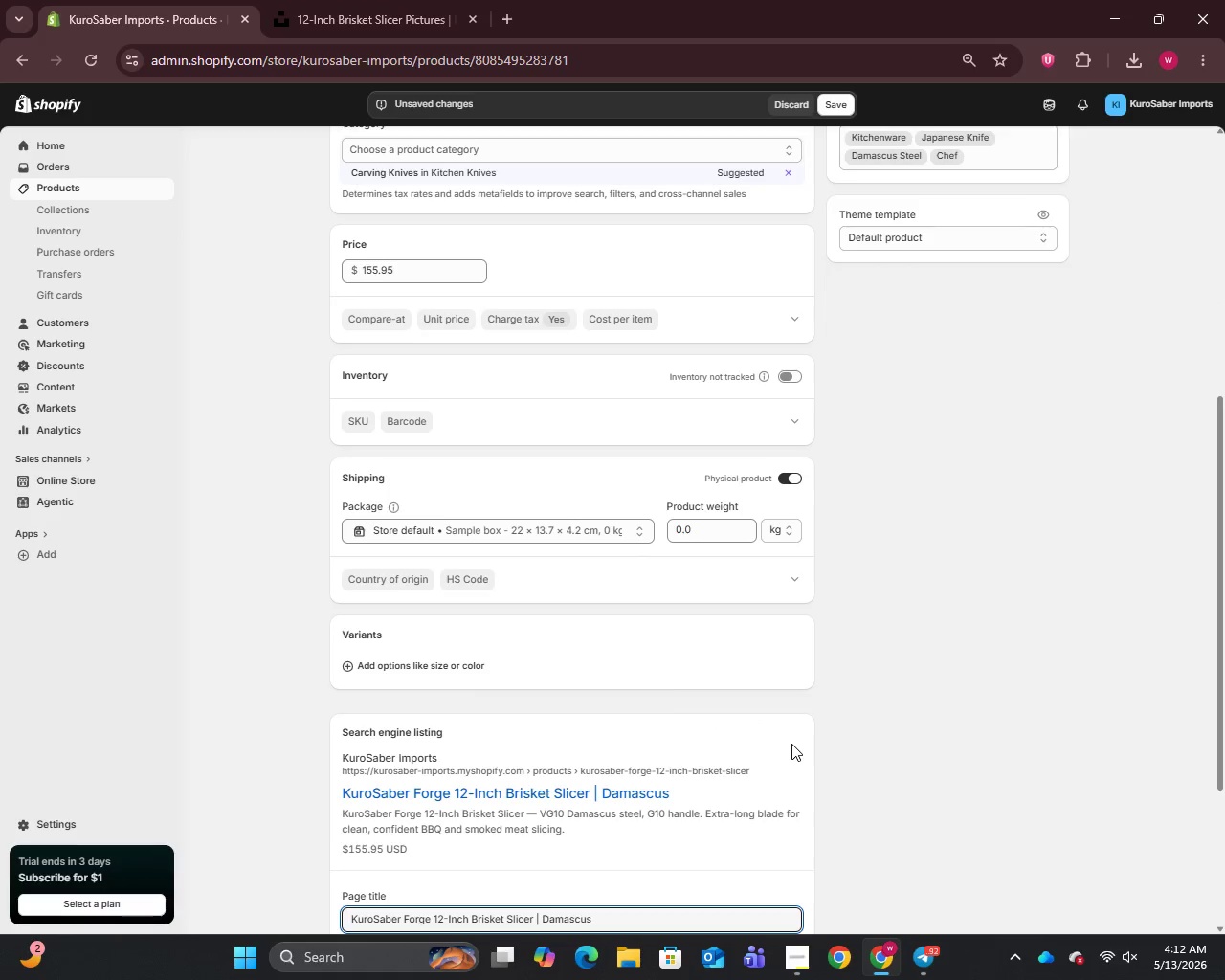 
scroll: coordinate [791, 744], scroll_direction: down, amount: 4.0
 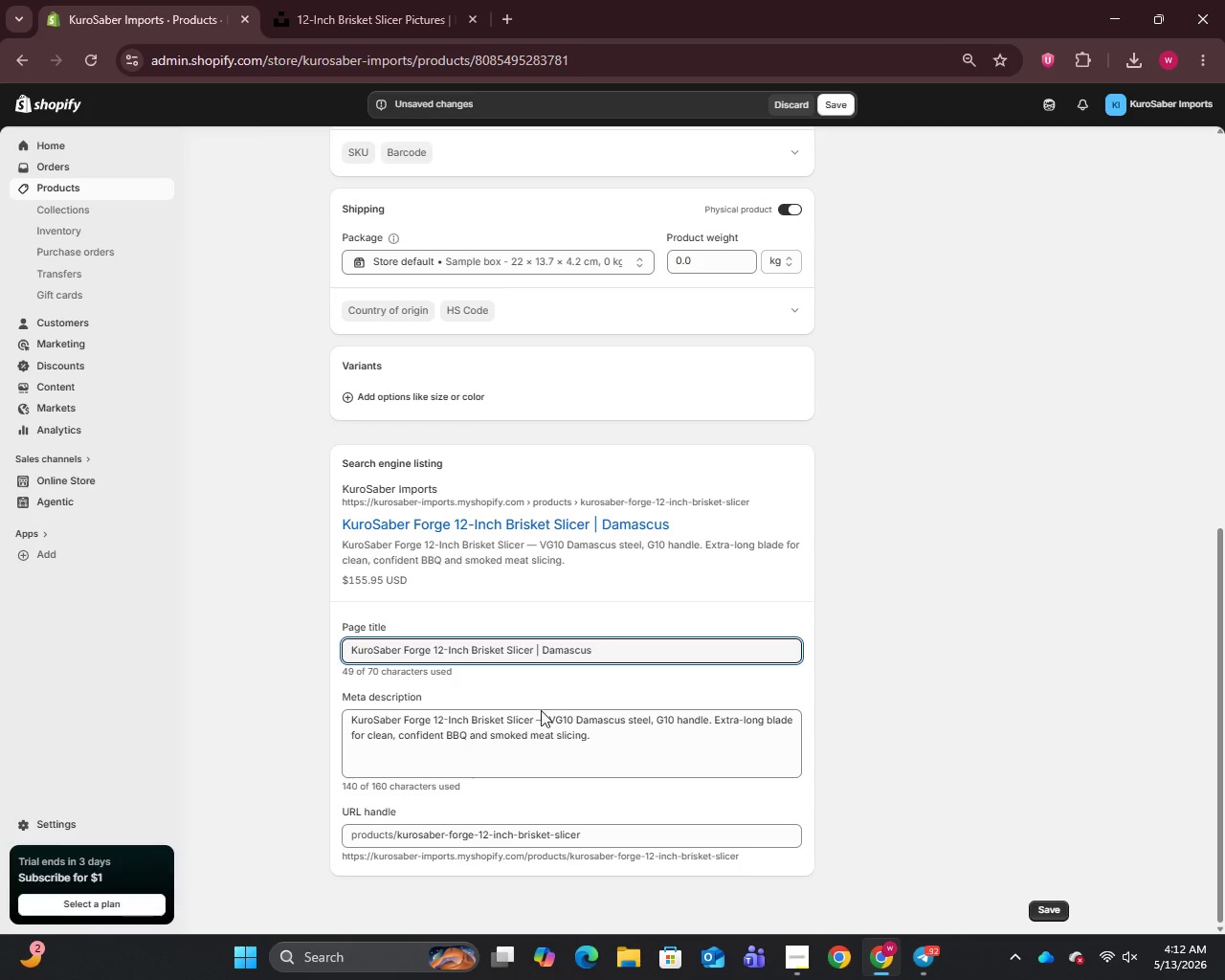 
left_click([546, 722])
 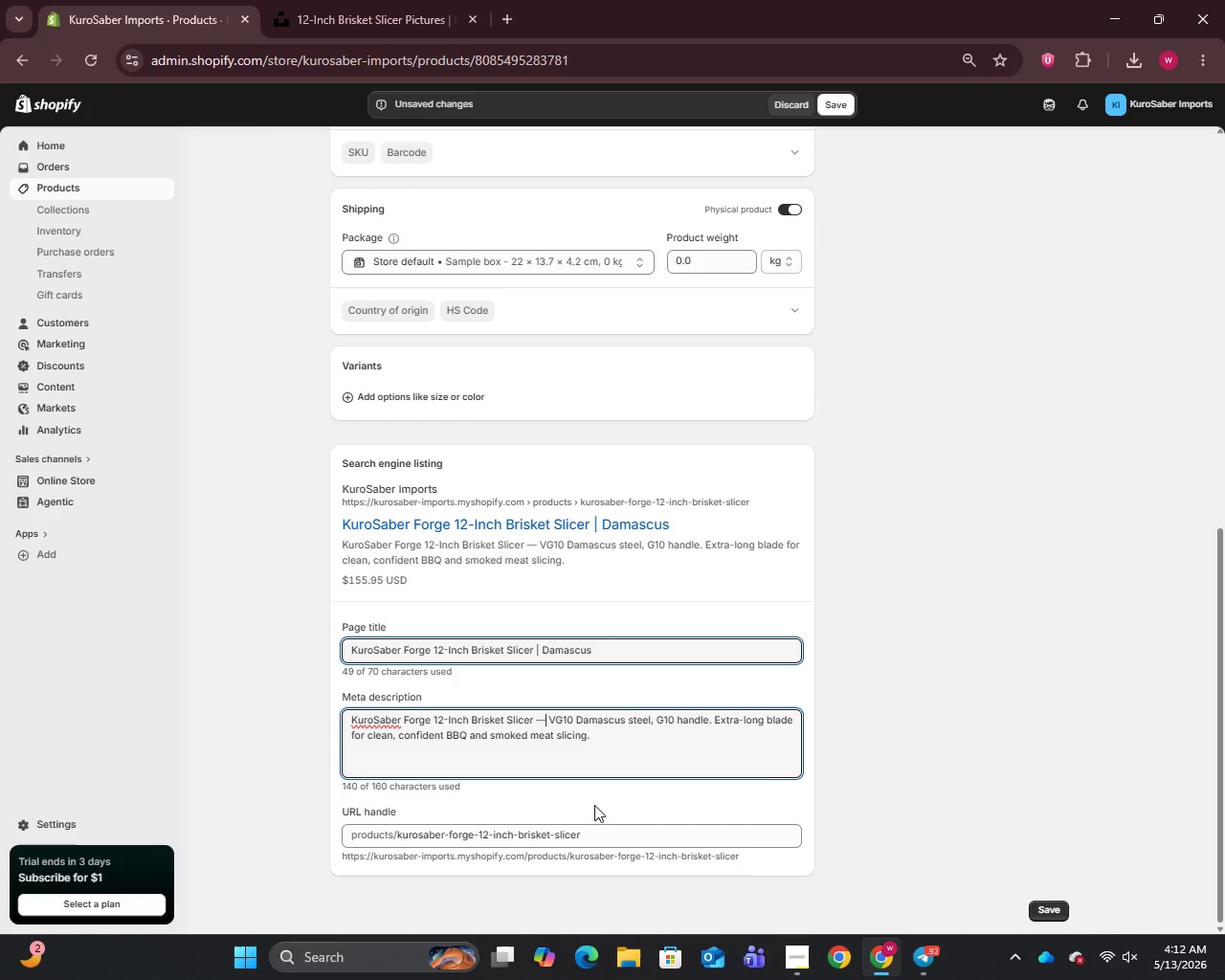 
key(Backspace)
 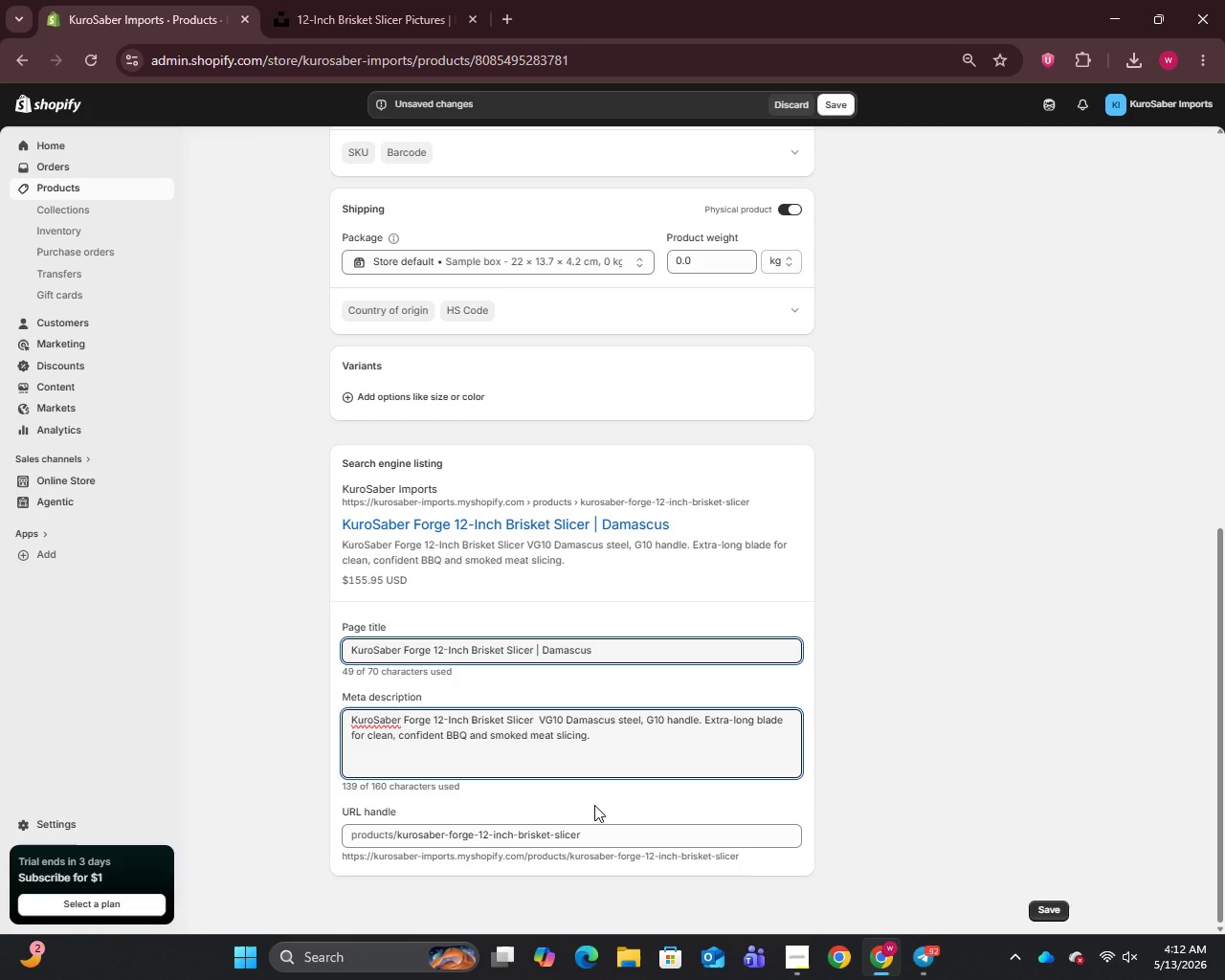 
key(Minus)
 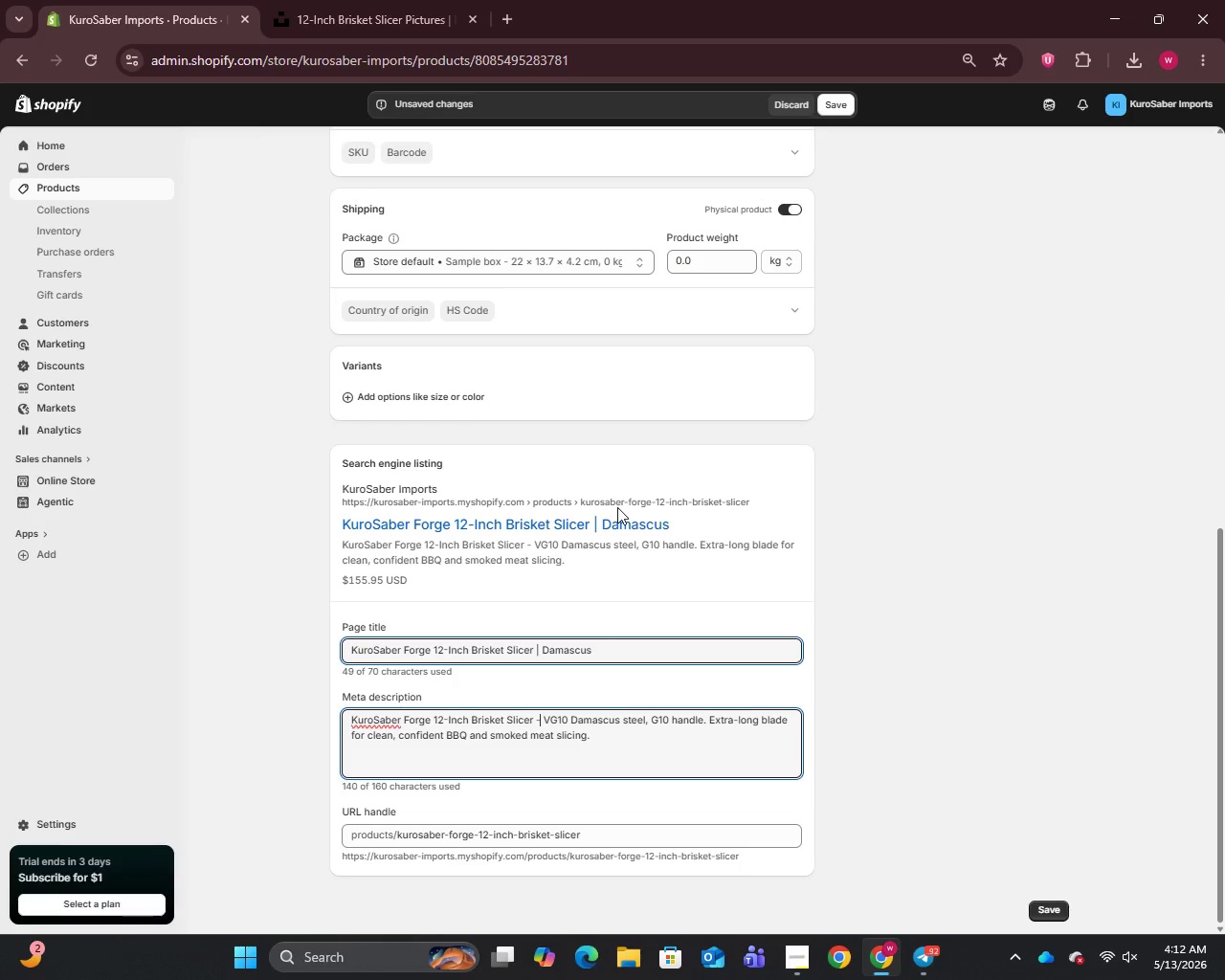 
wait(8.31)
 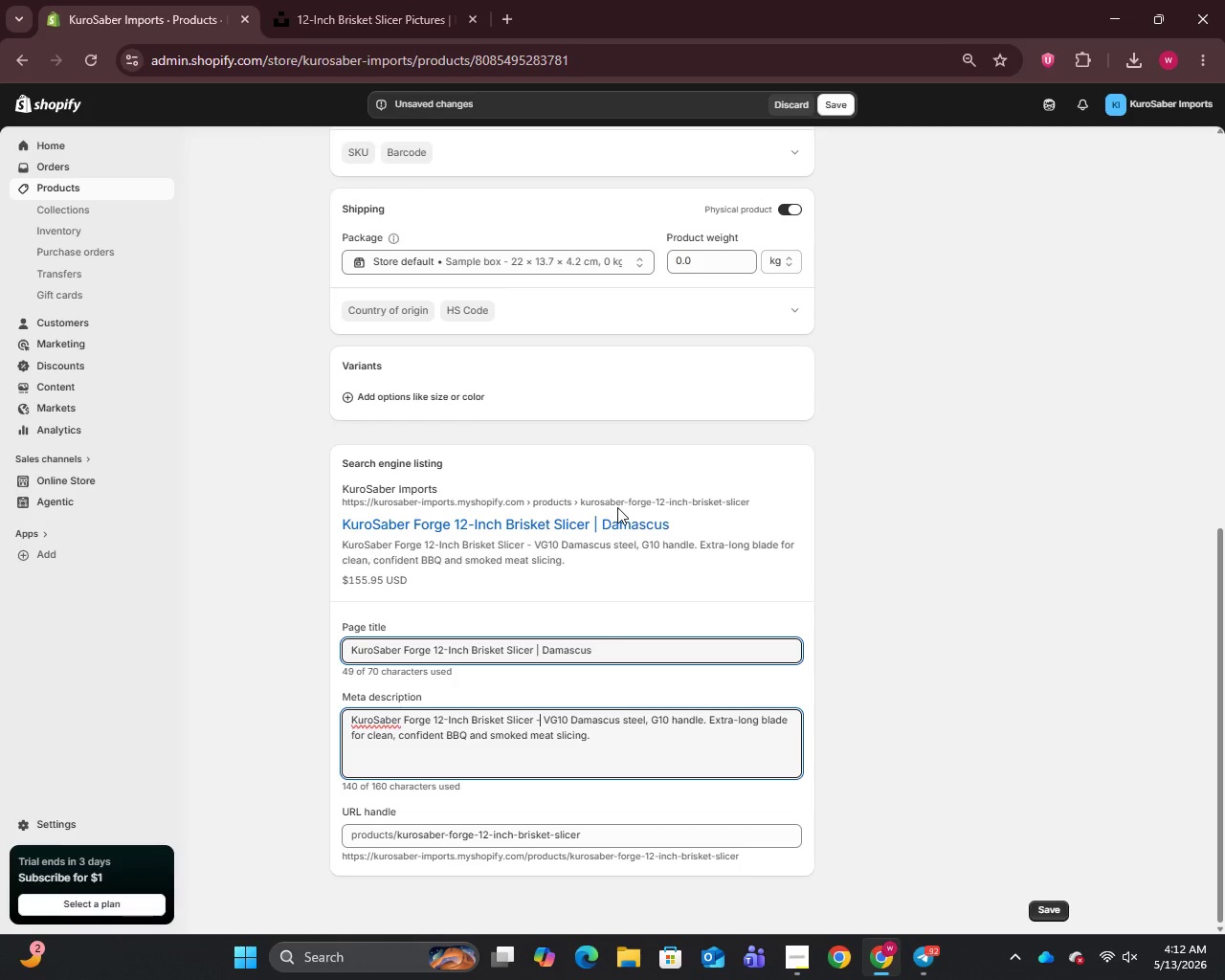 
left_click([65, 189])
 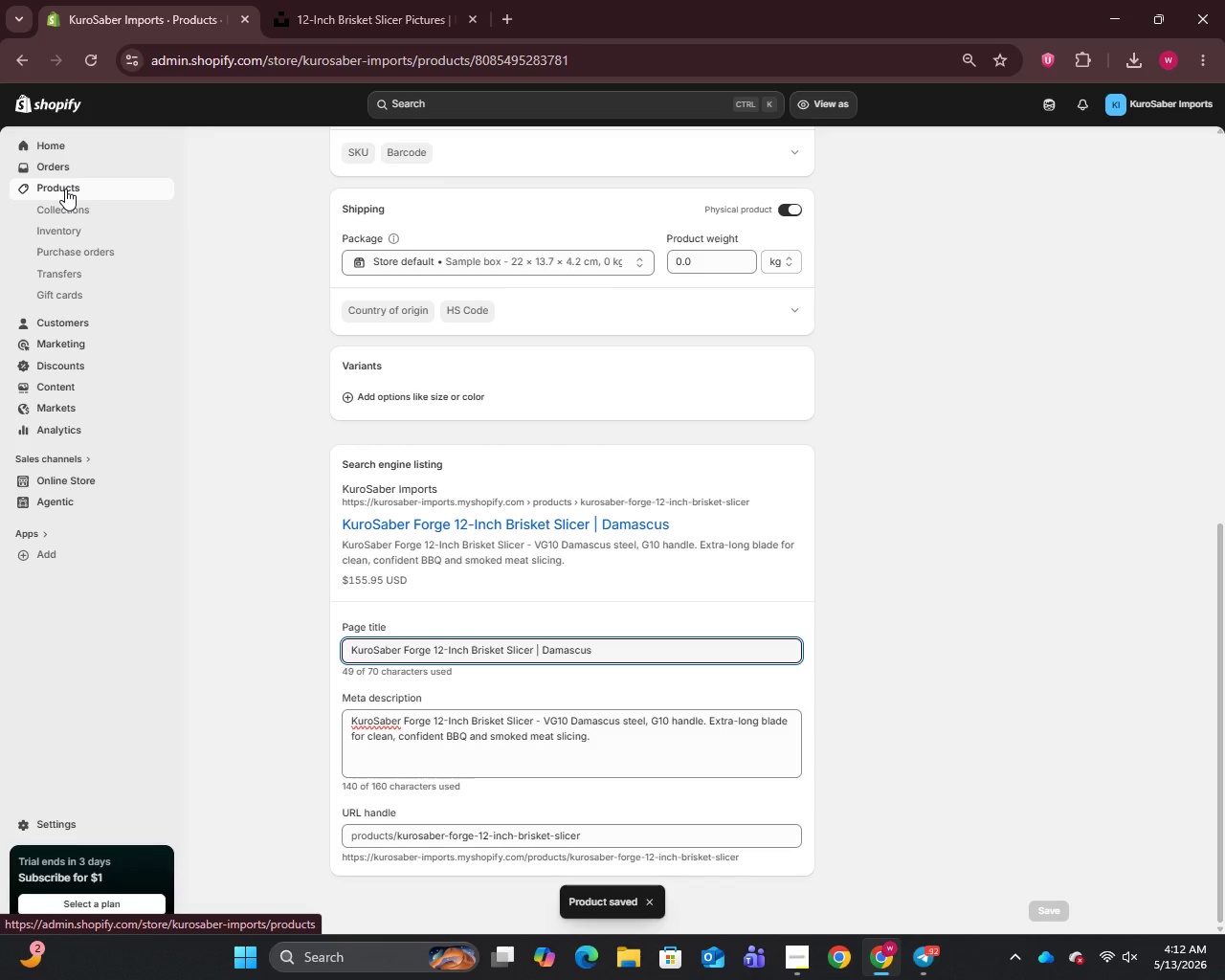 
left_click([65, 189])
 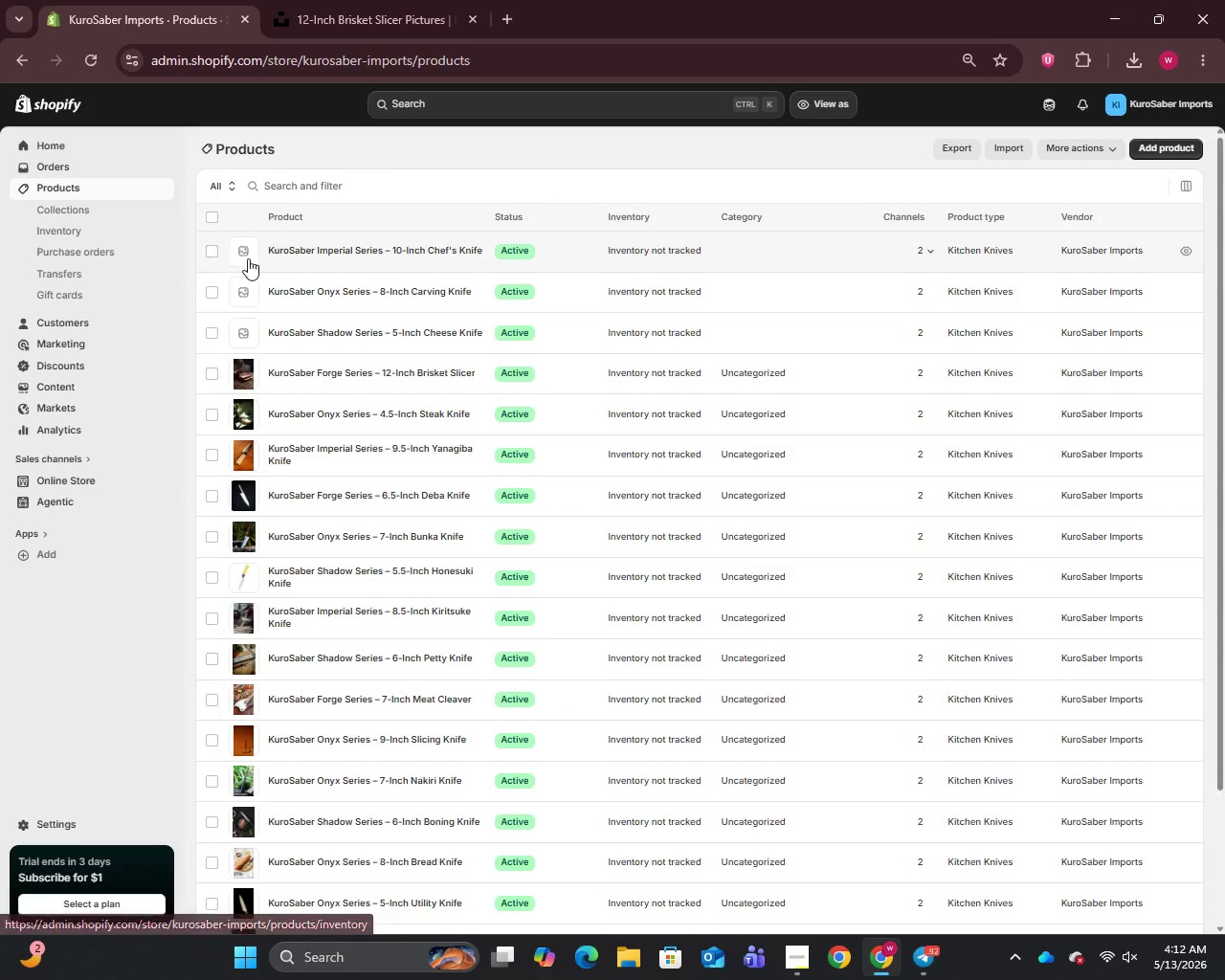 
left_click([345, 329])
 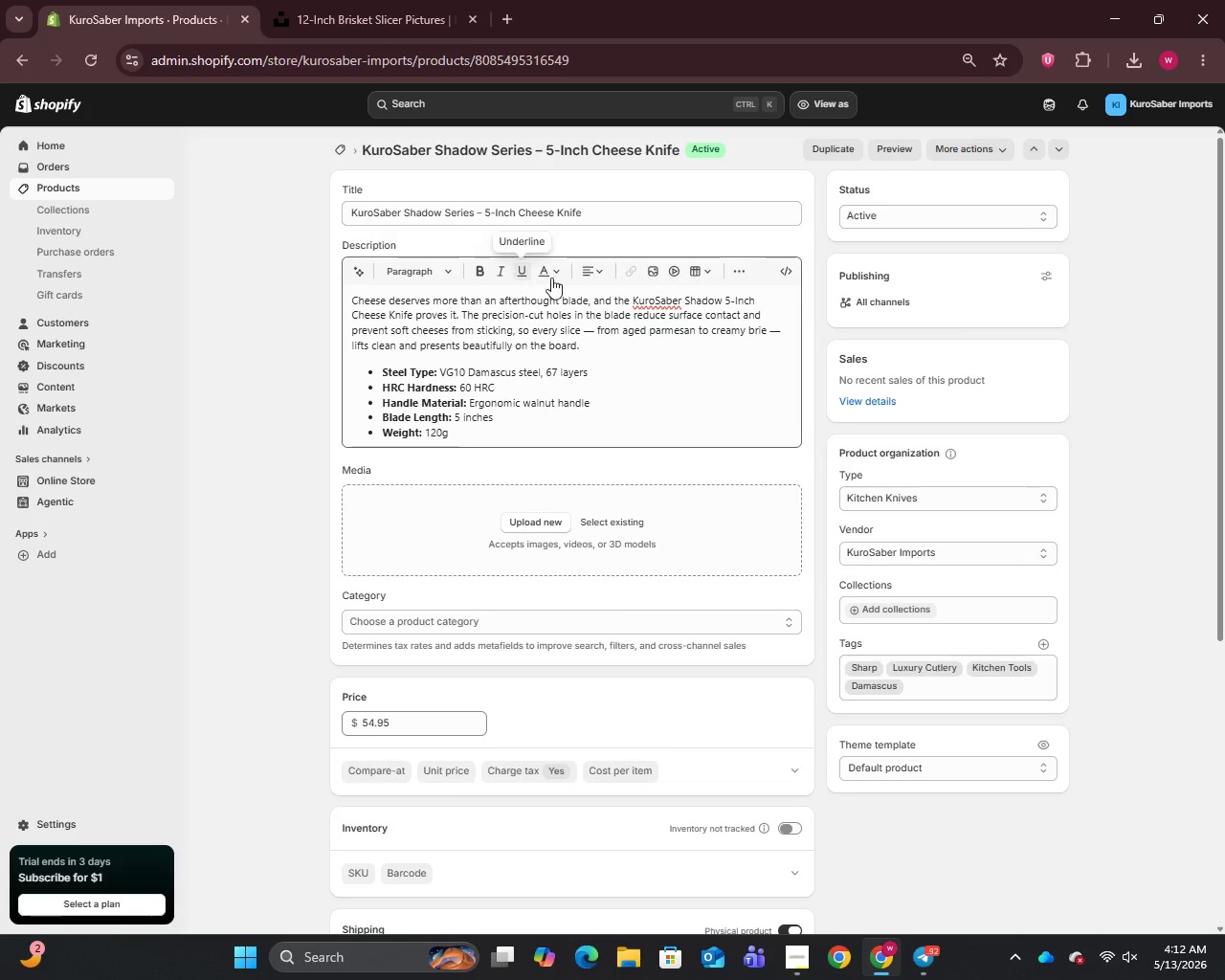 
left_click([594, 328])
 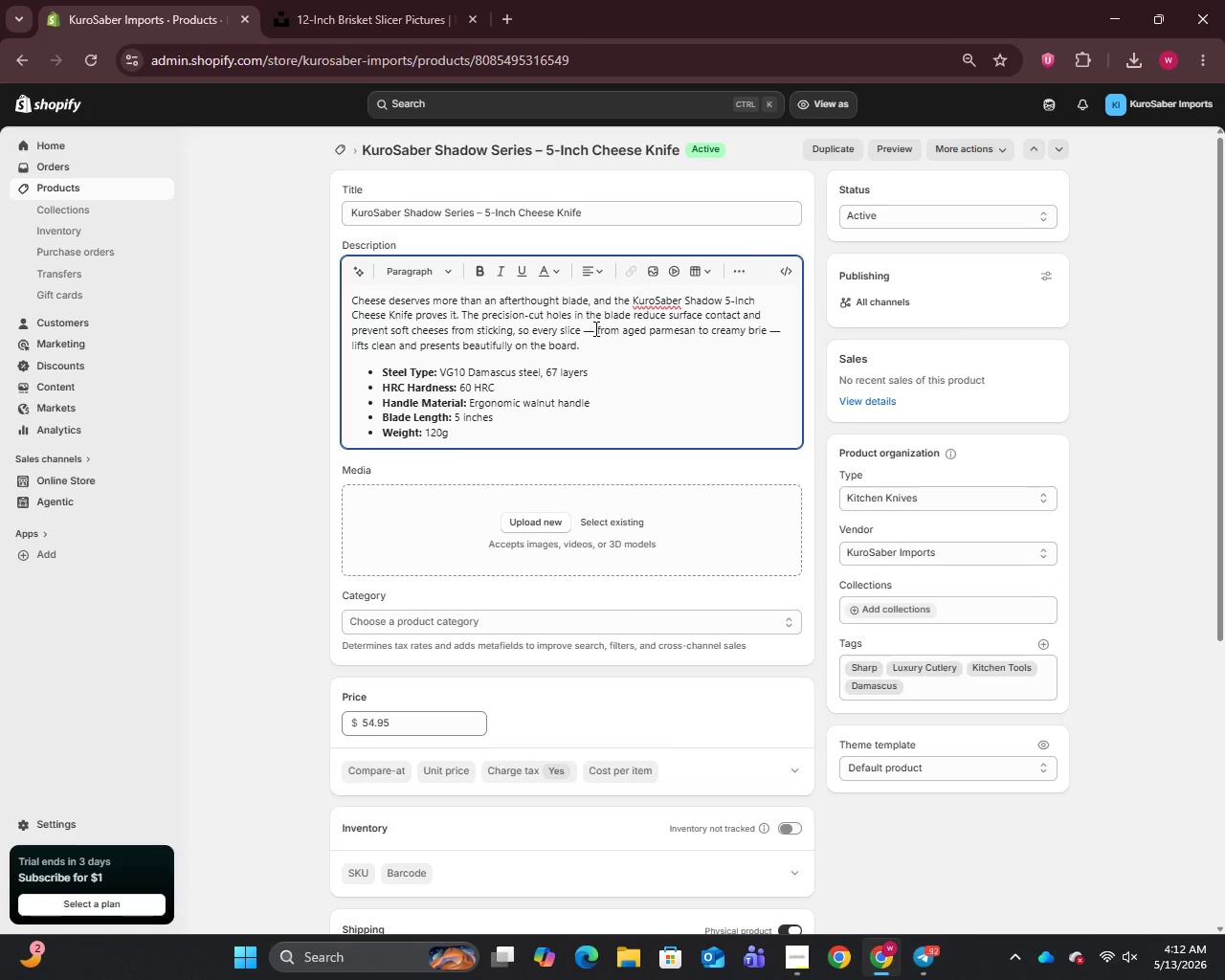 
key(Backspace)
 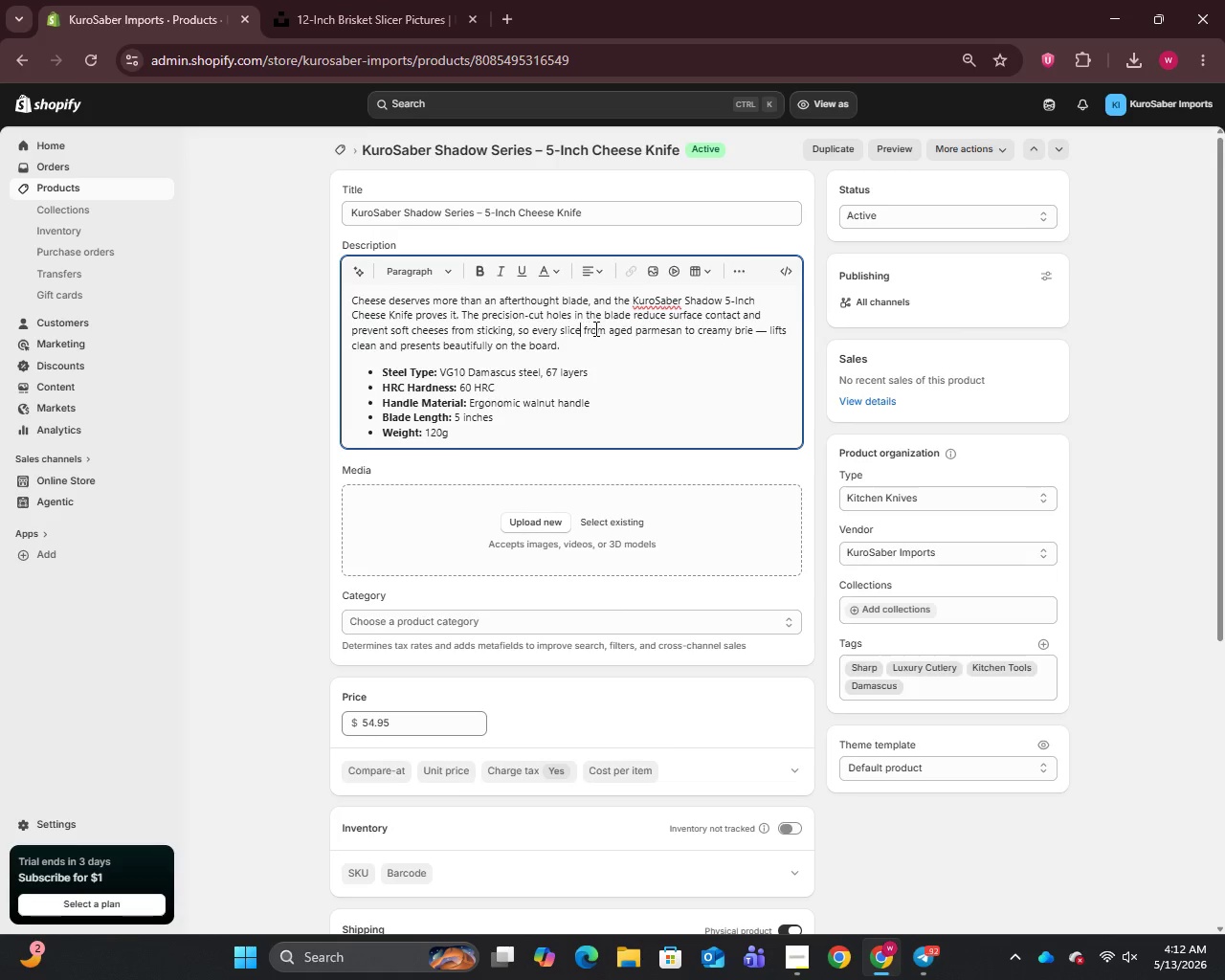 
key(Backspace)
 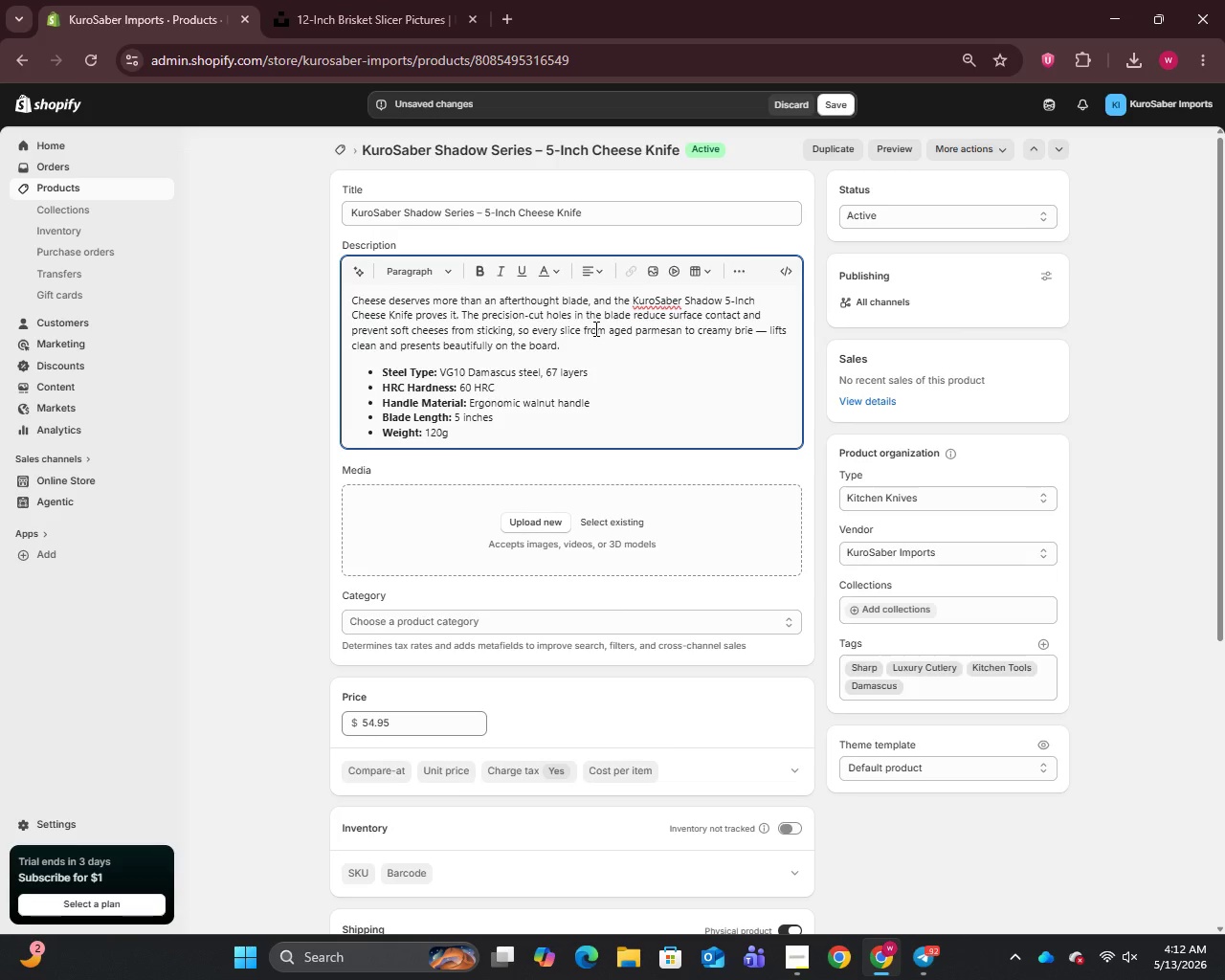 
key(Comma)
 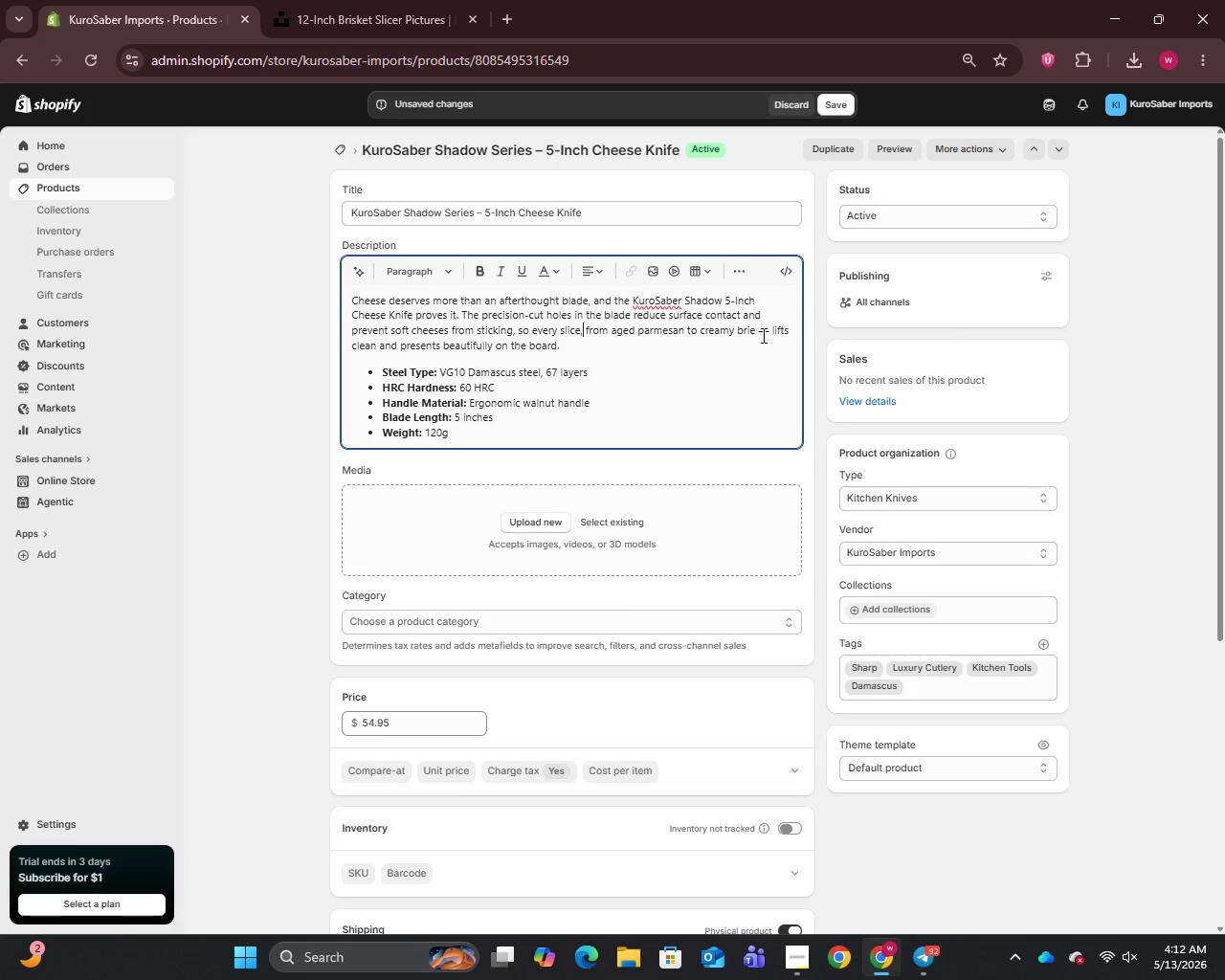 
left_click([765, 332])
 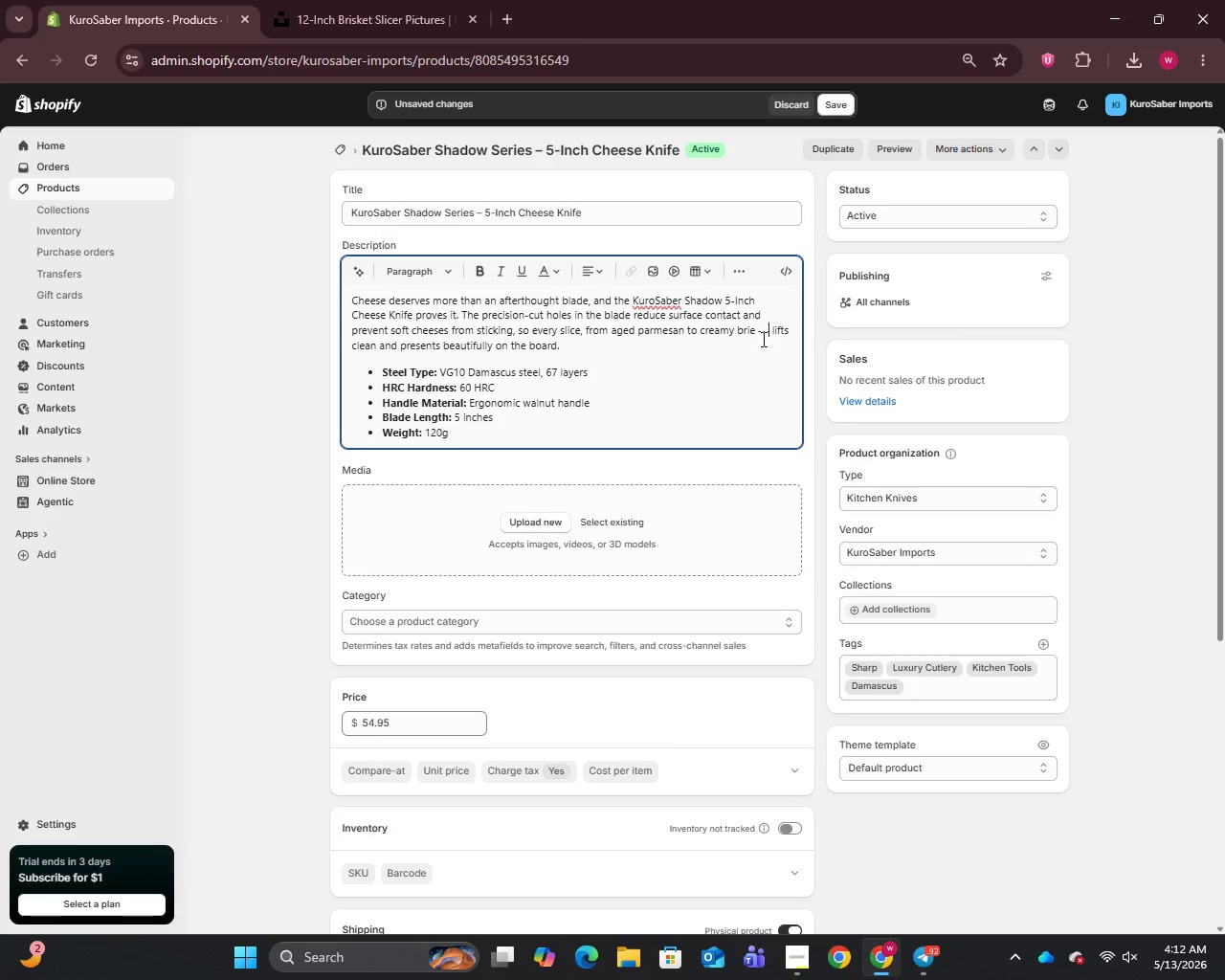 
key(Backspace)
 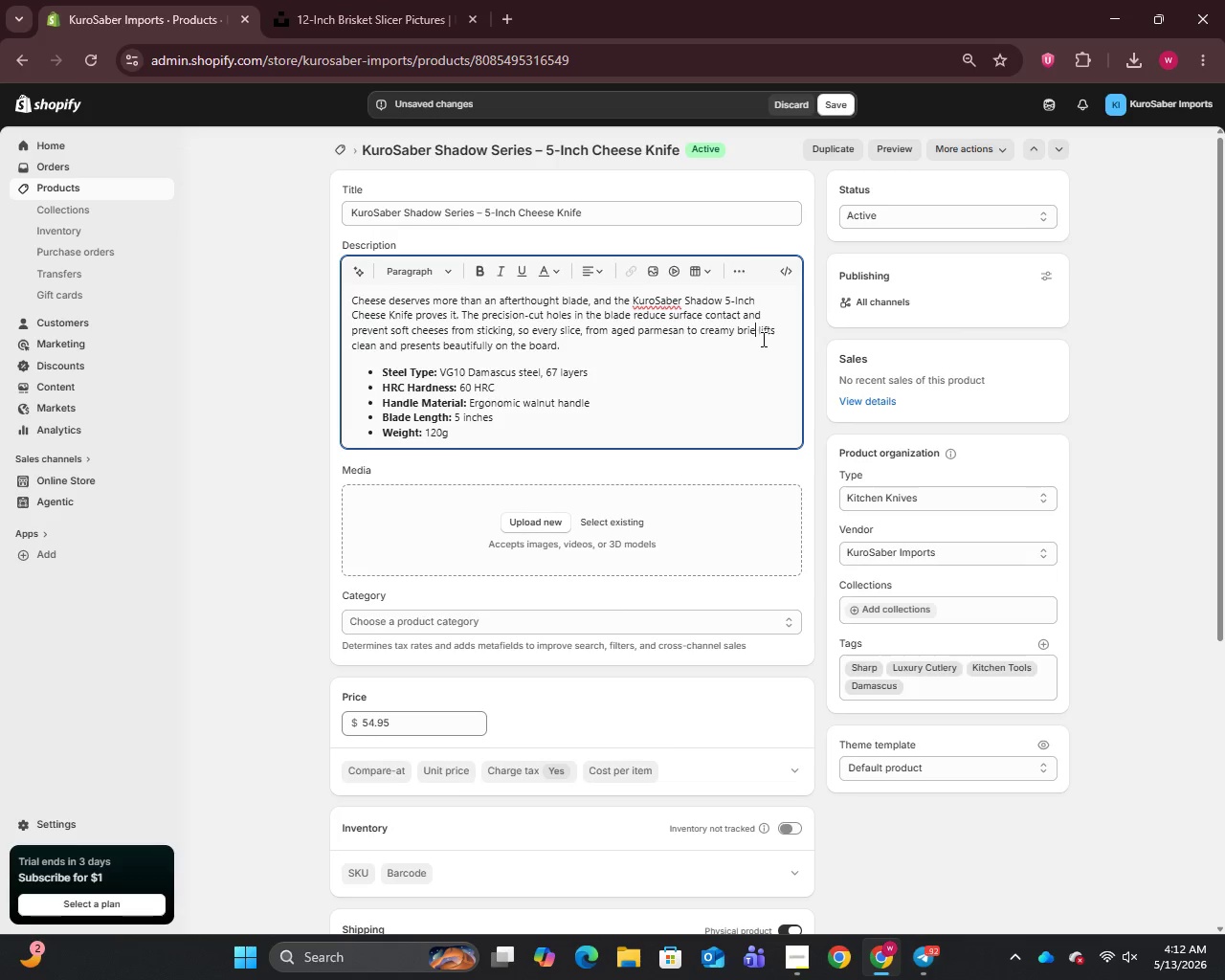 
key(Backspace)
 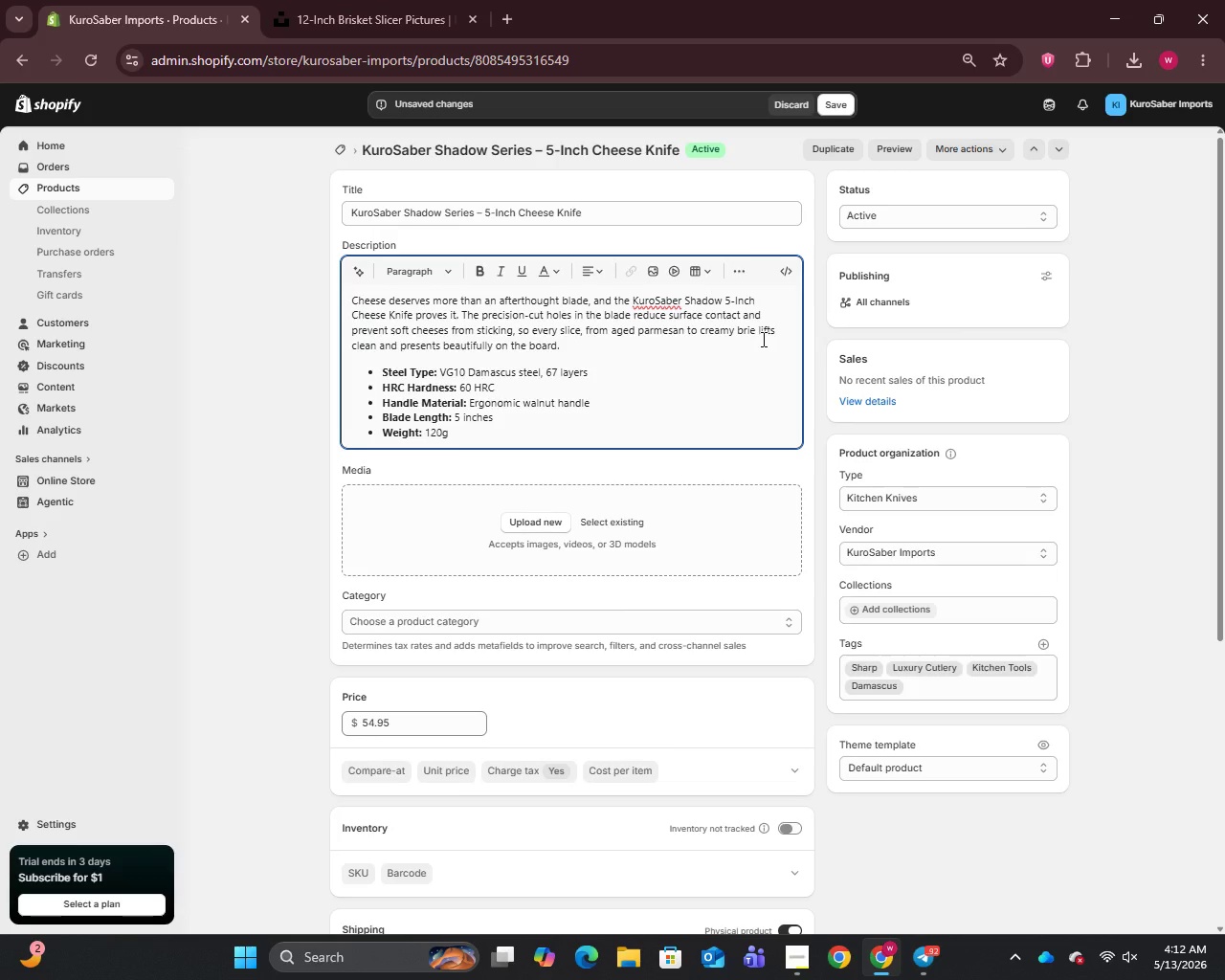 
key(Comma)
 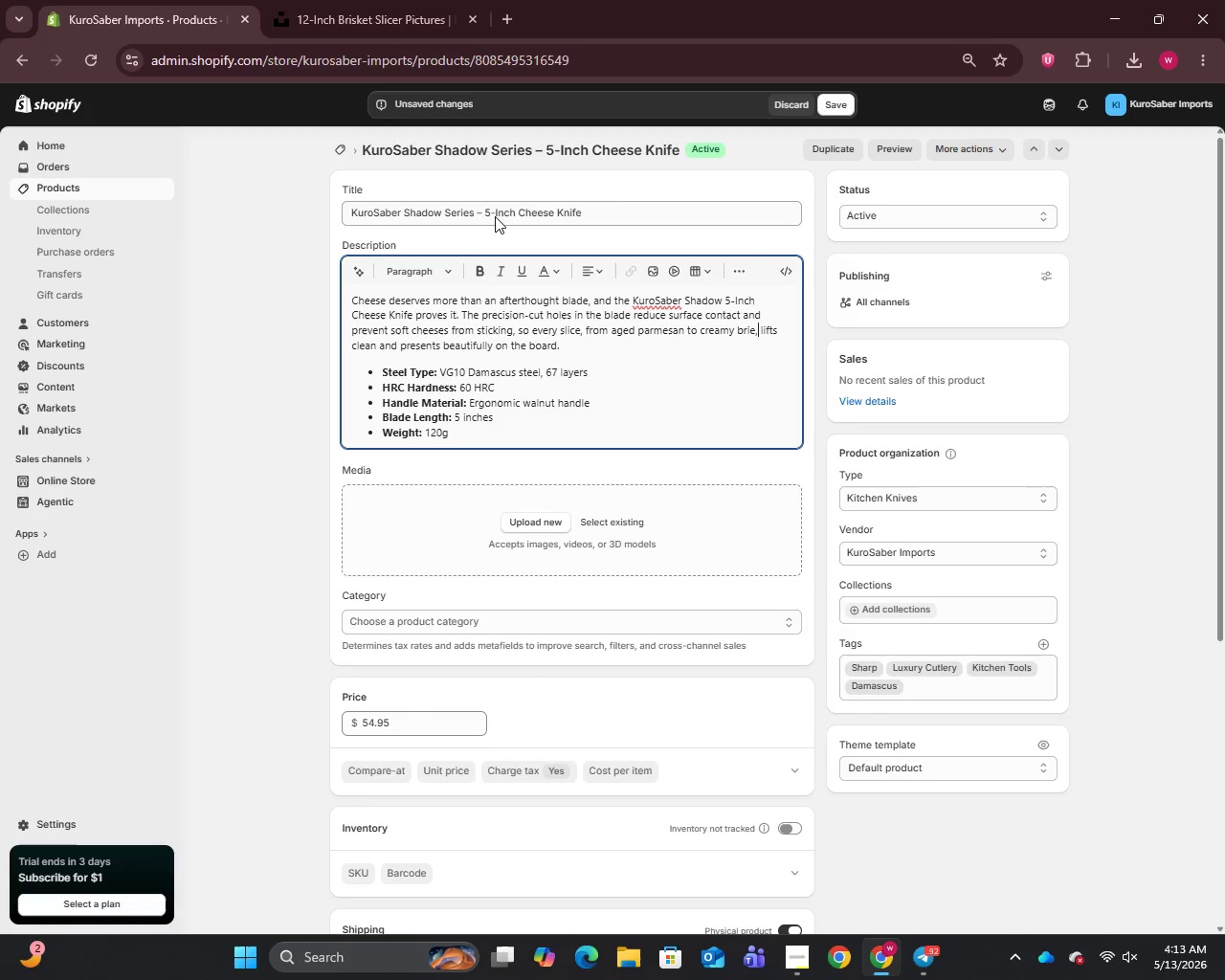 
left_click_drag(start_coordinate=[485, 210], to_coordinate=[654, 213])
 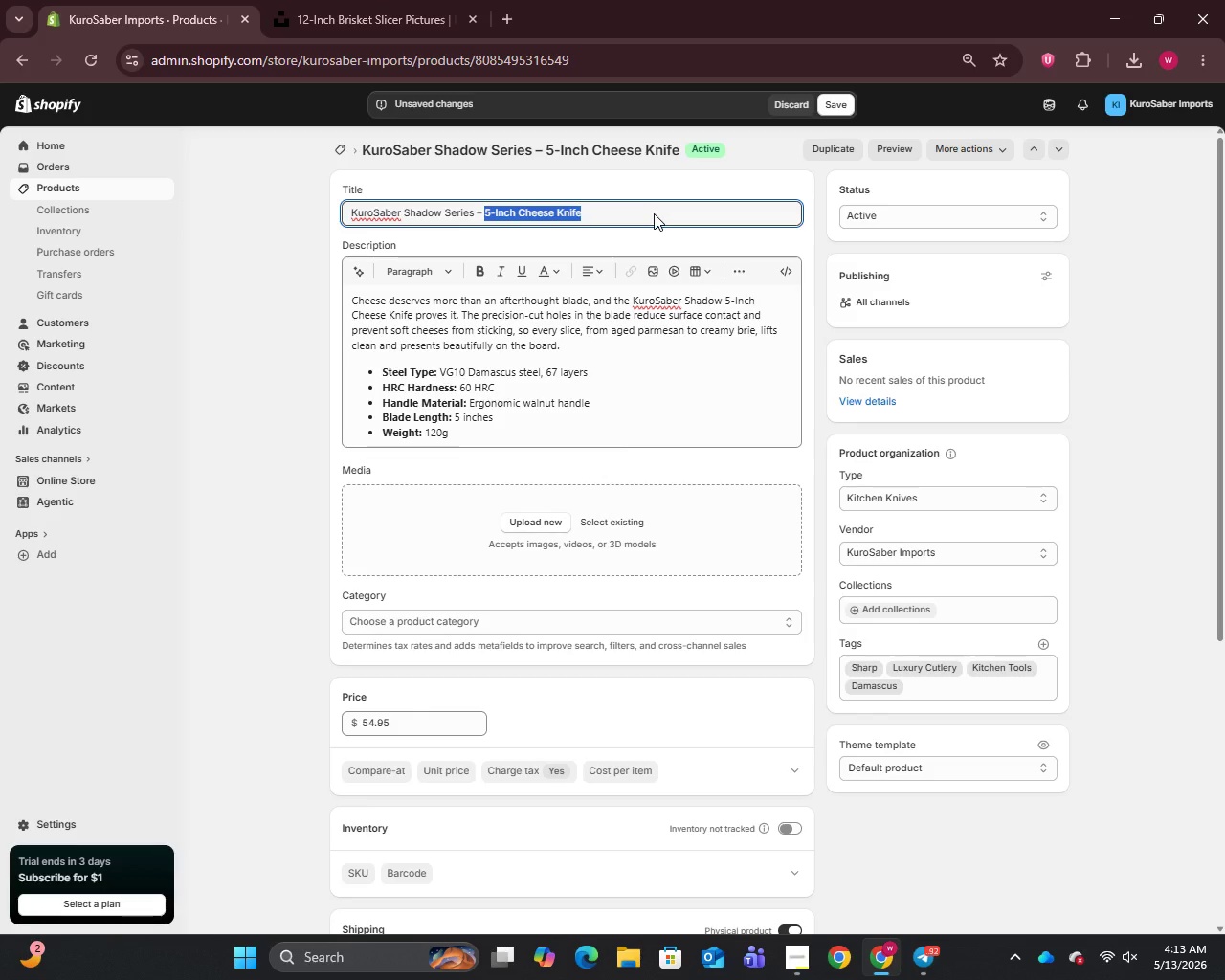 
key(Control+C)
 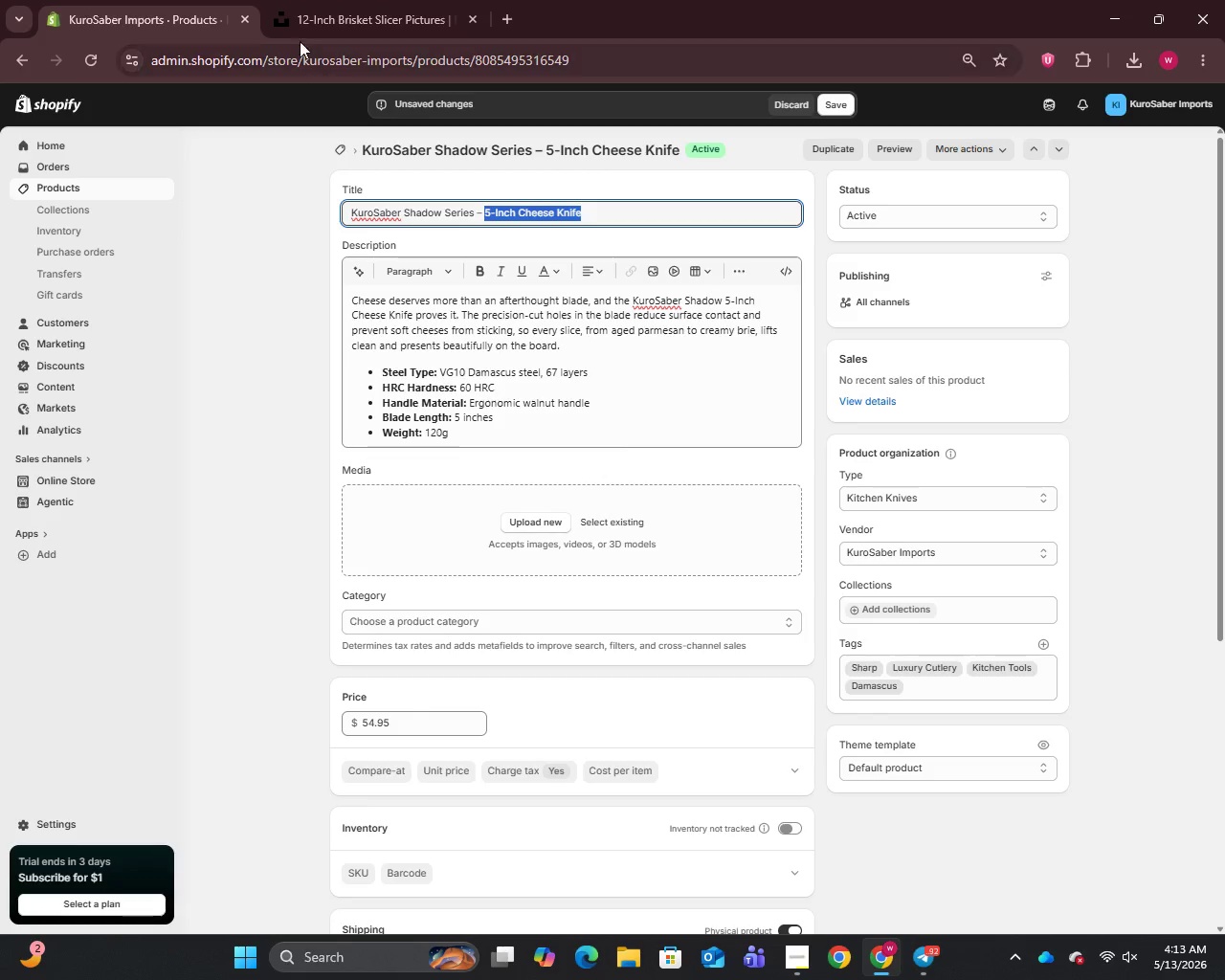 
left_click_drag(start_coordinate=[328, 0], to_coordinate=[328, 16])
 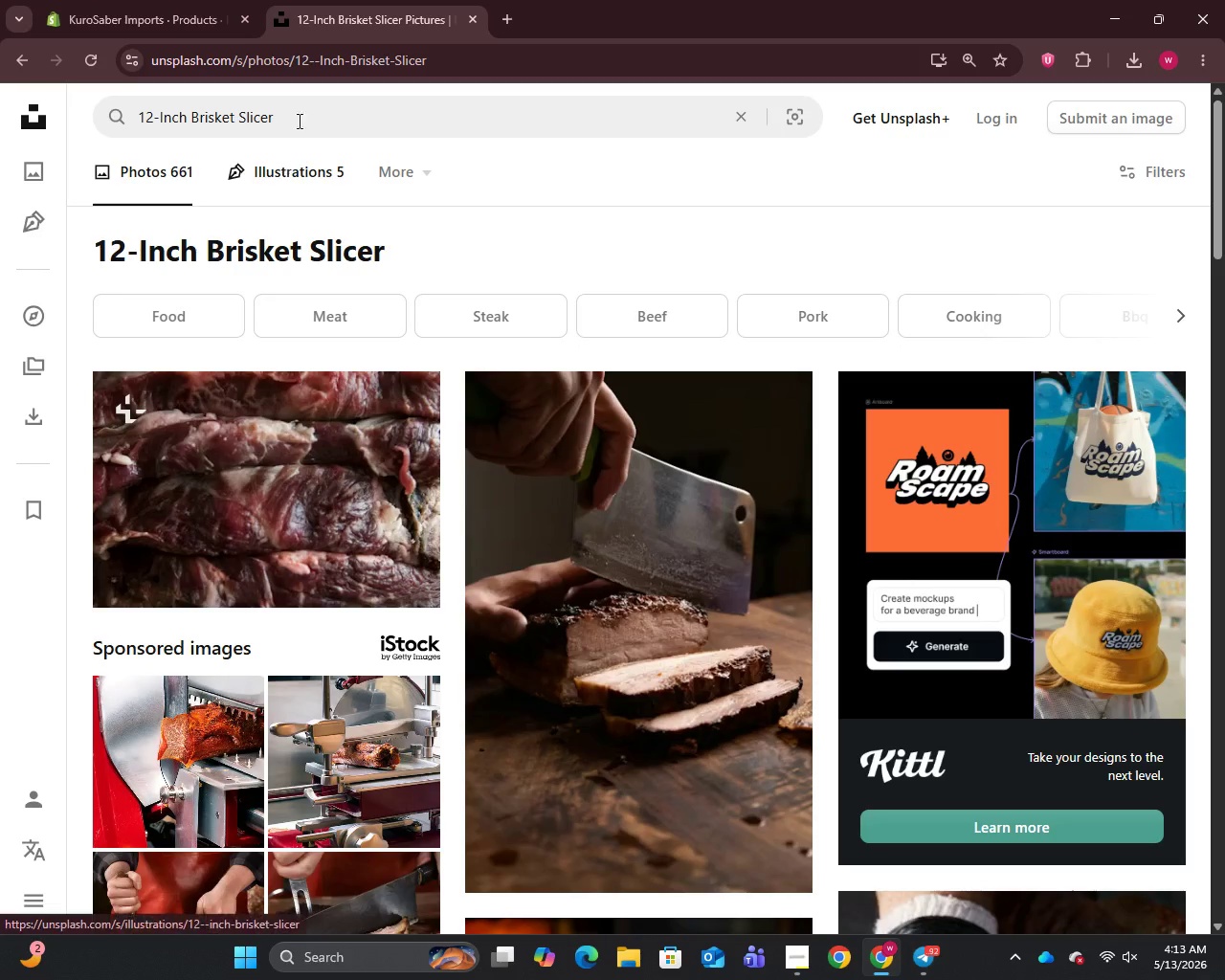 
left_click([301, 112])
 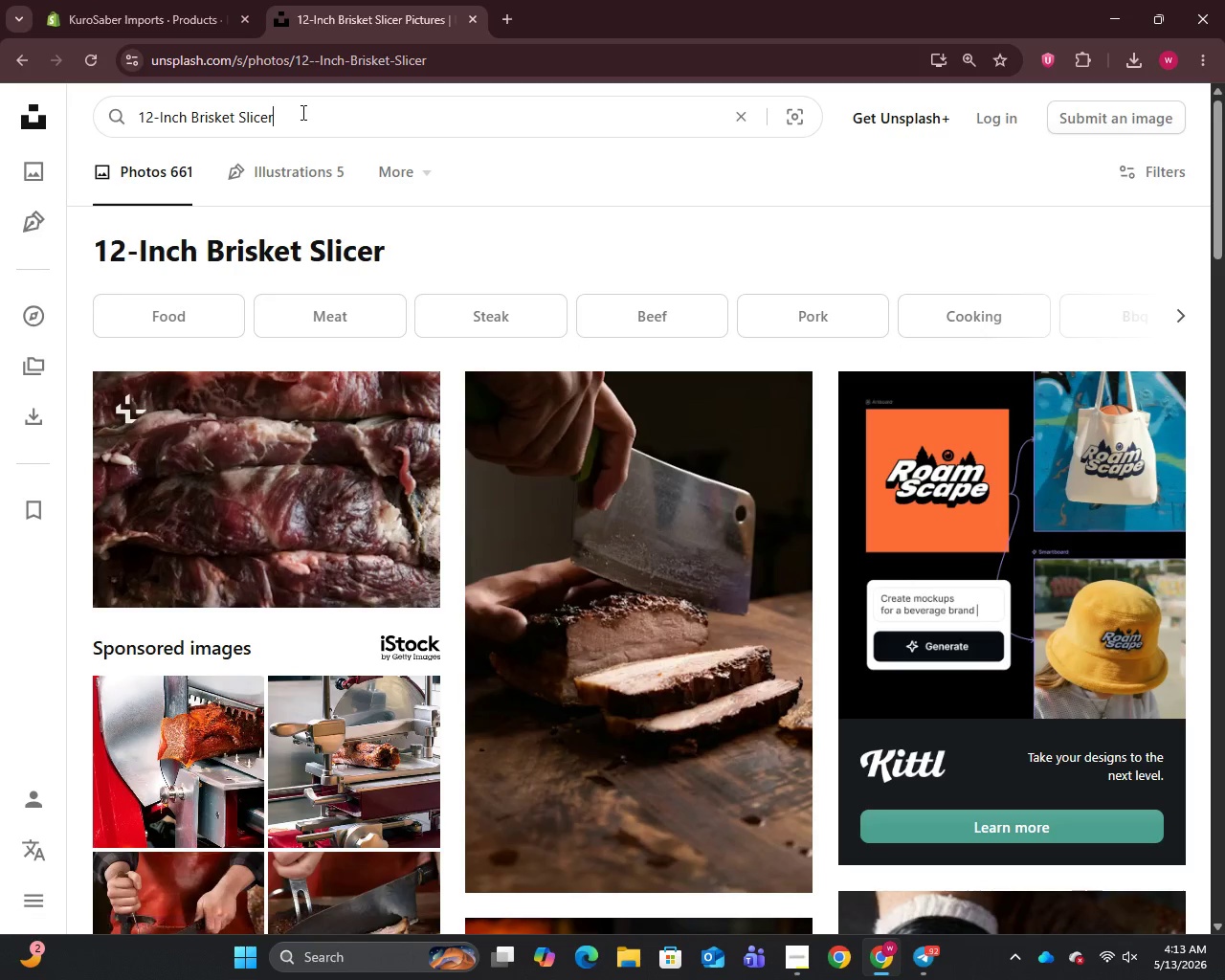 
key(Control+A)
 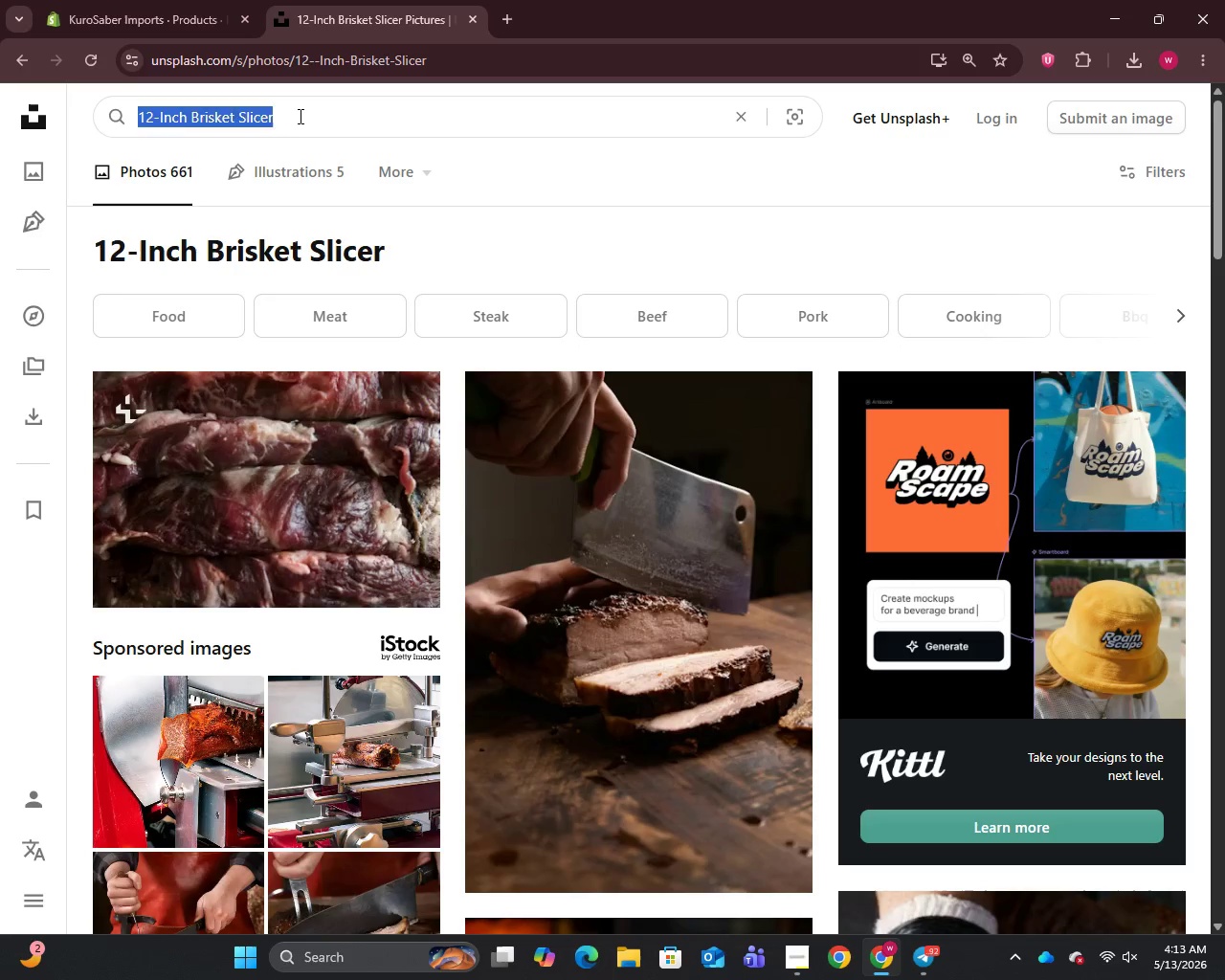 
key(Control+V)
 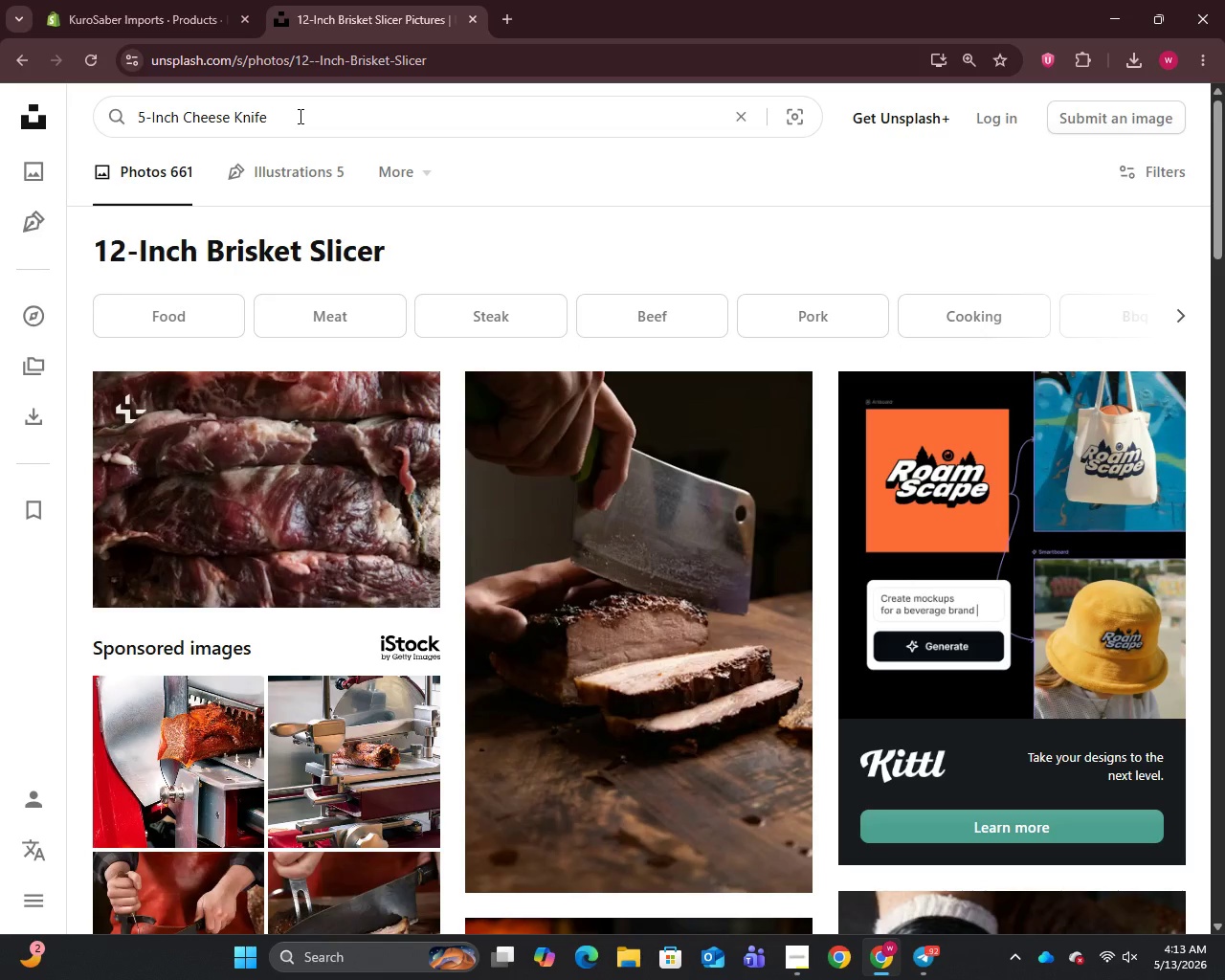 
key(Enter)
 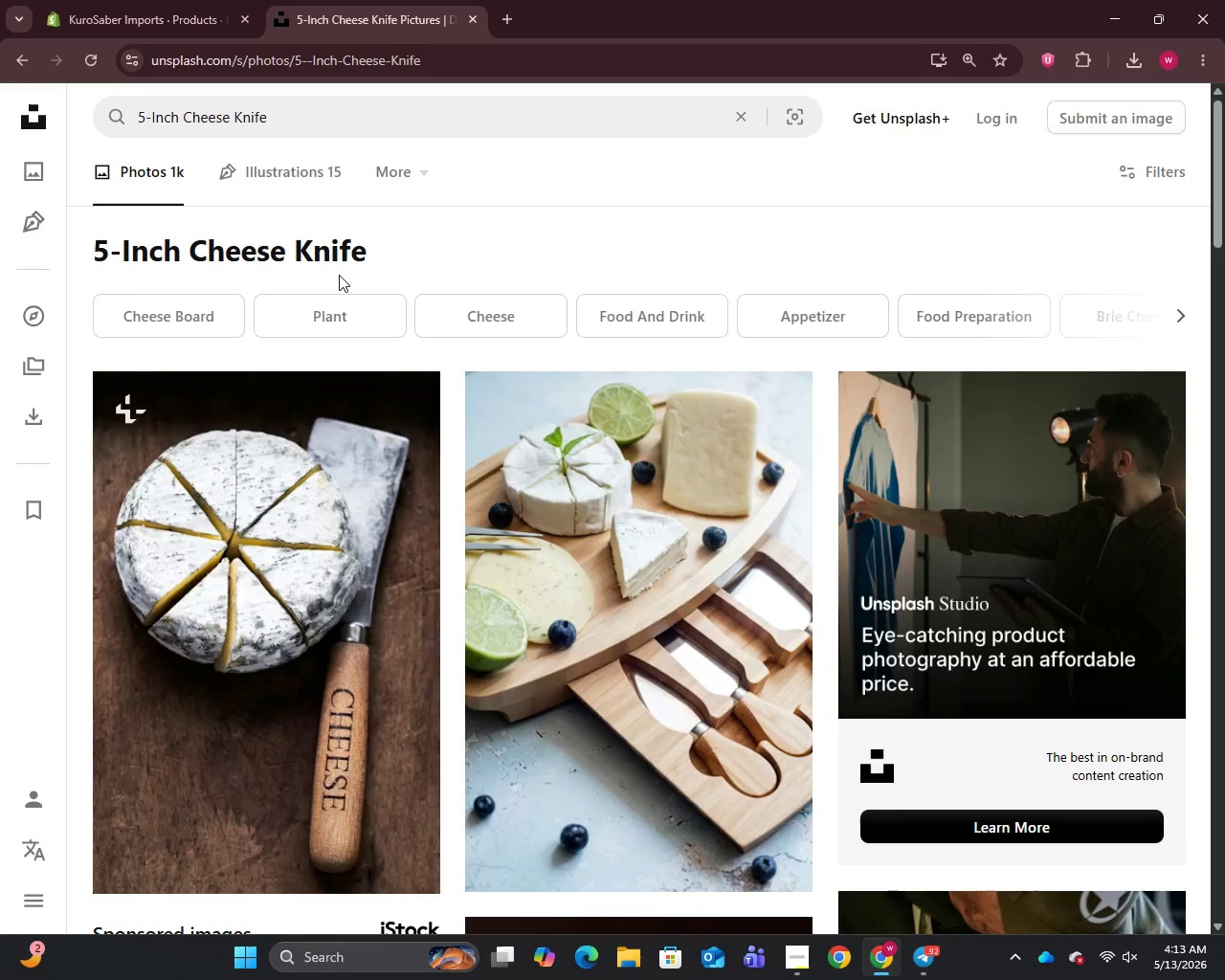 
scroll: coordinate [339, 275], scroll_direction: down, amount: 11.0
 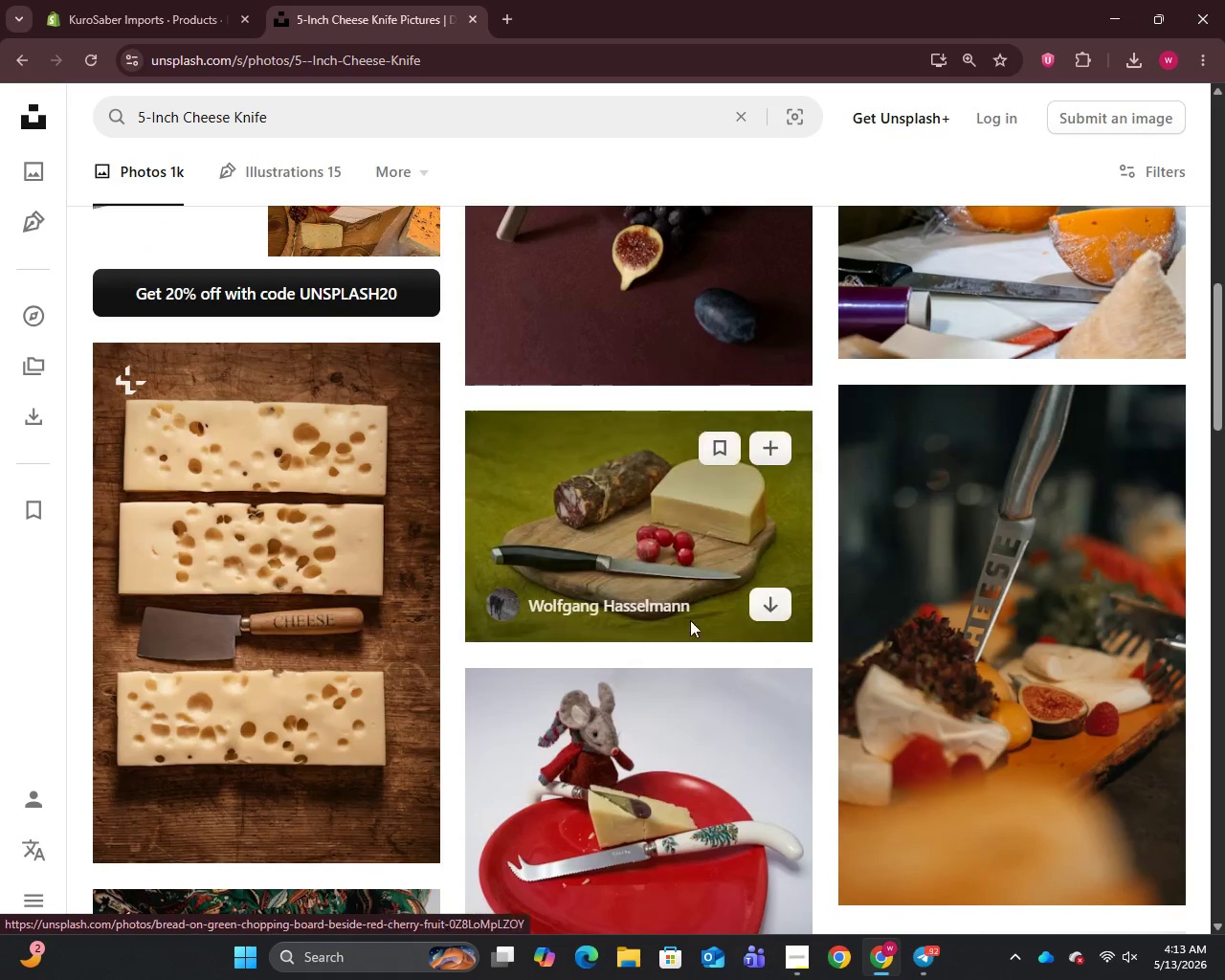 
right_click([924, 570])
 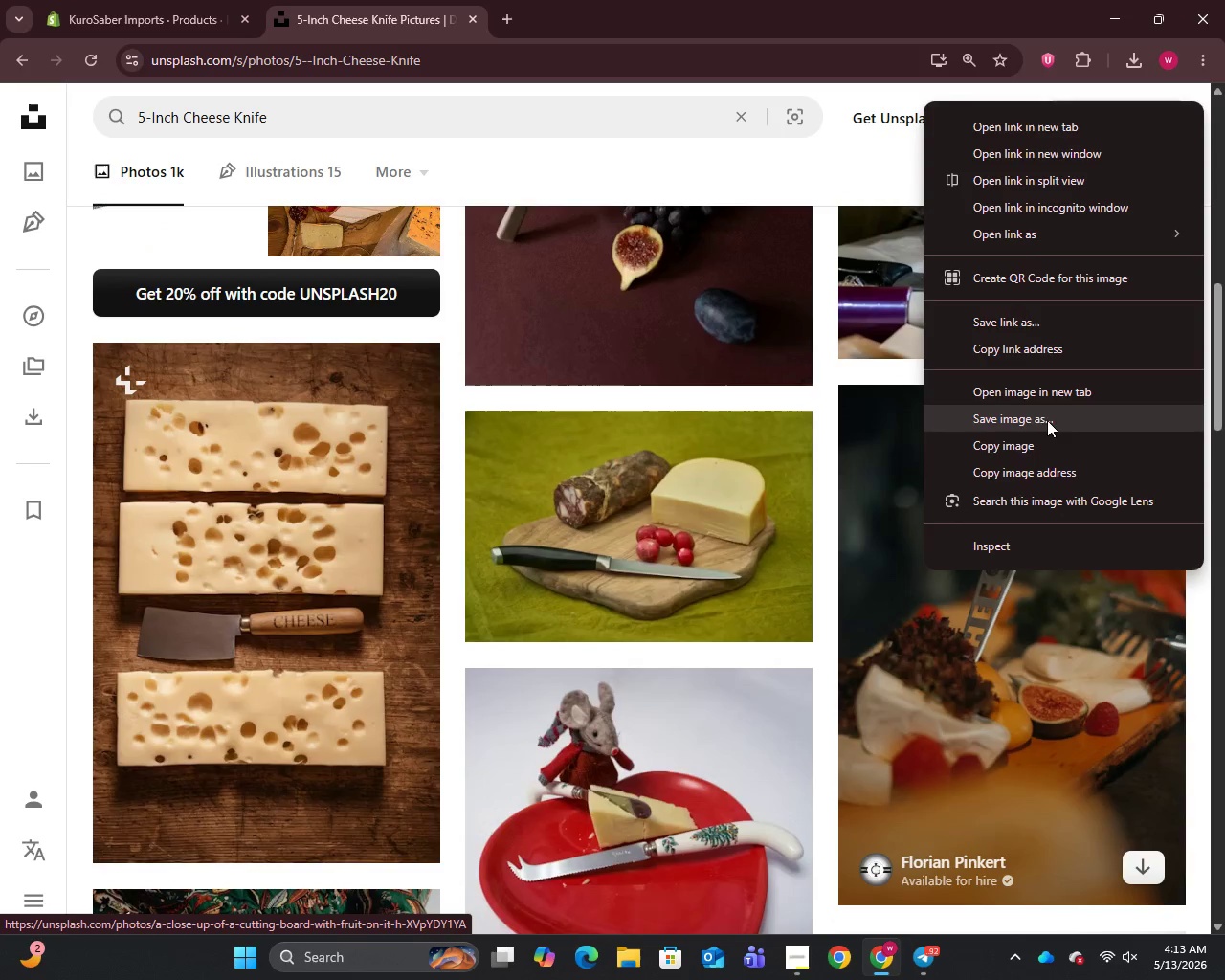 
left_click([1028, 417])
 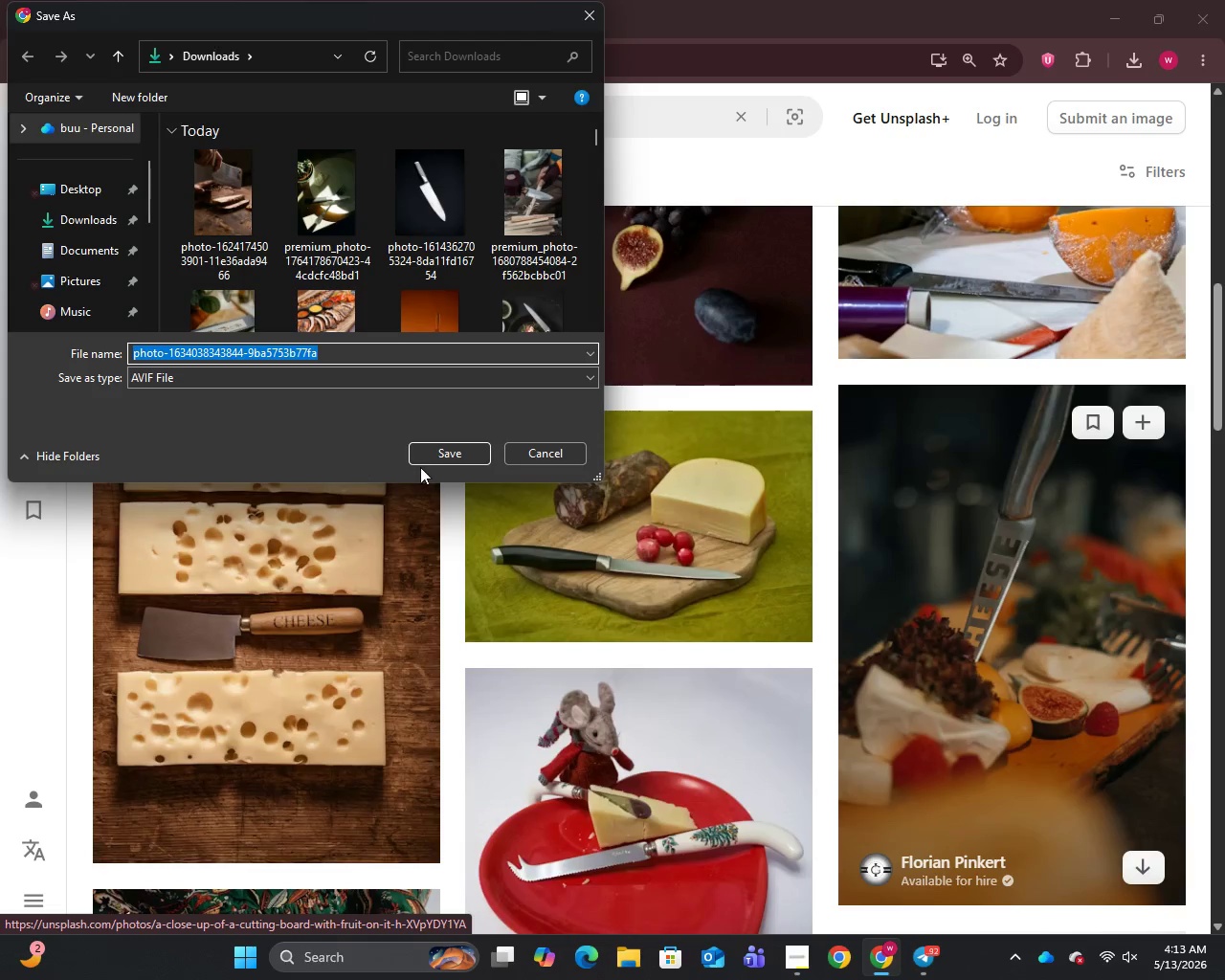 
left_click([434, 450])
 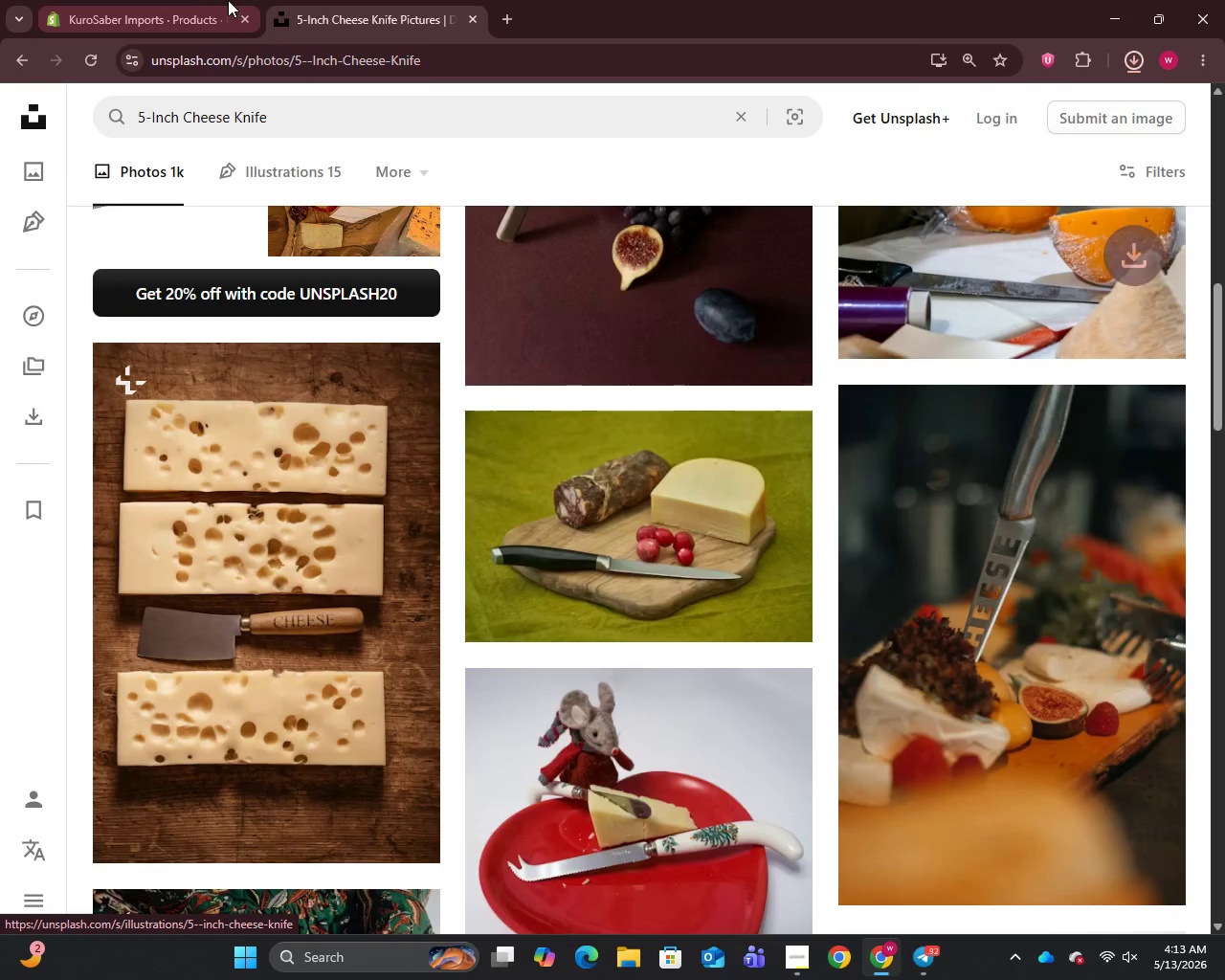 
left_click([205, 0])
 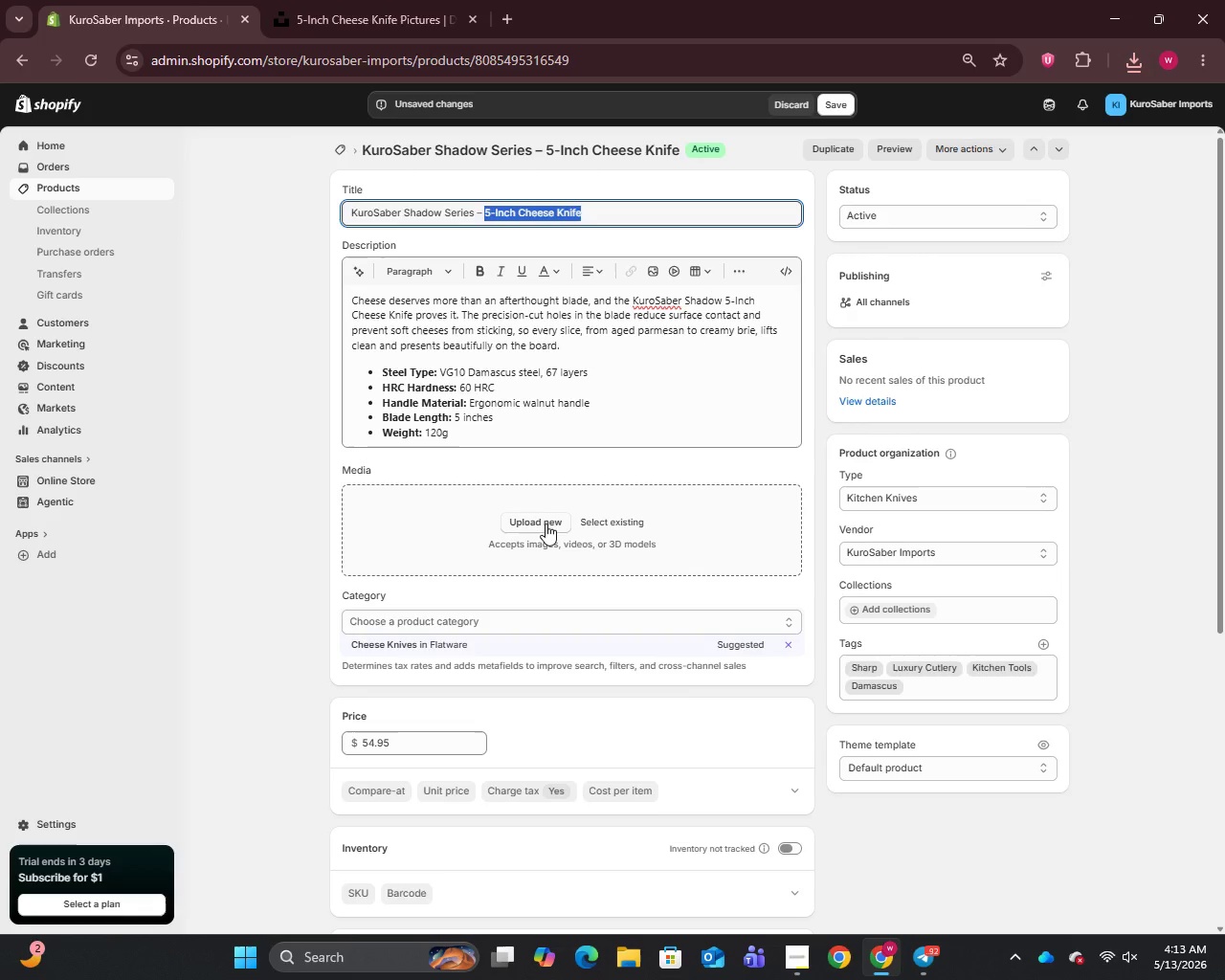 
left_click([546, 523])
 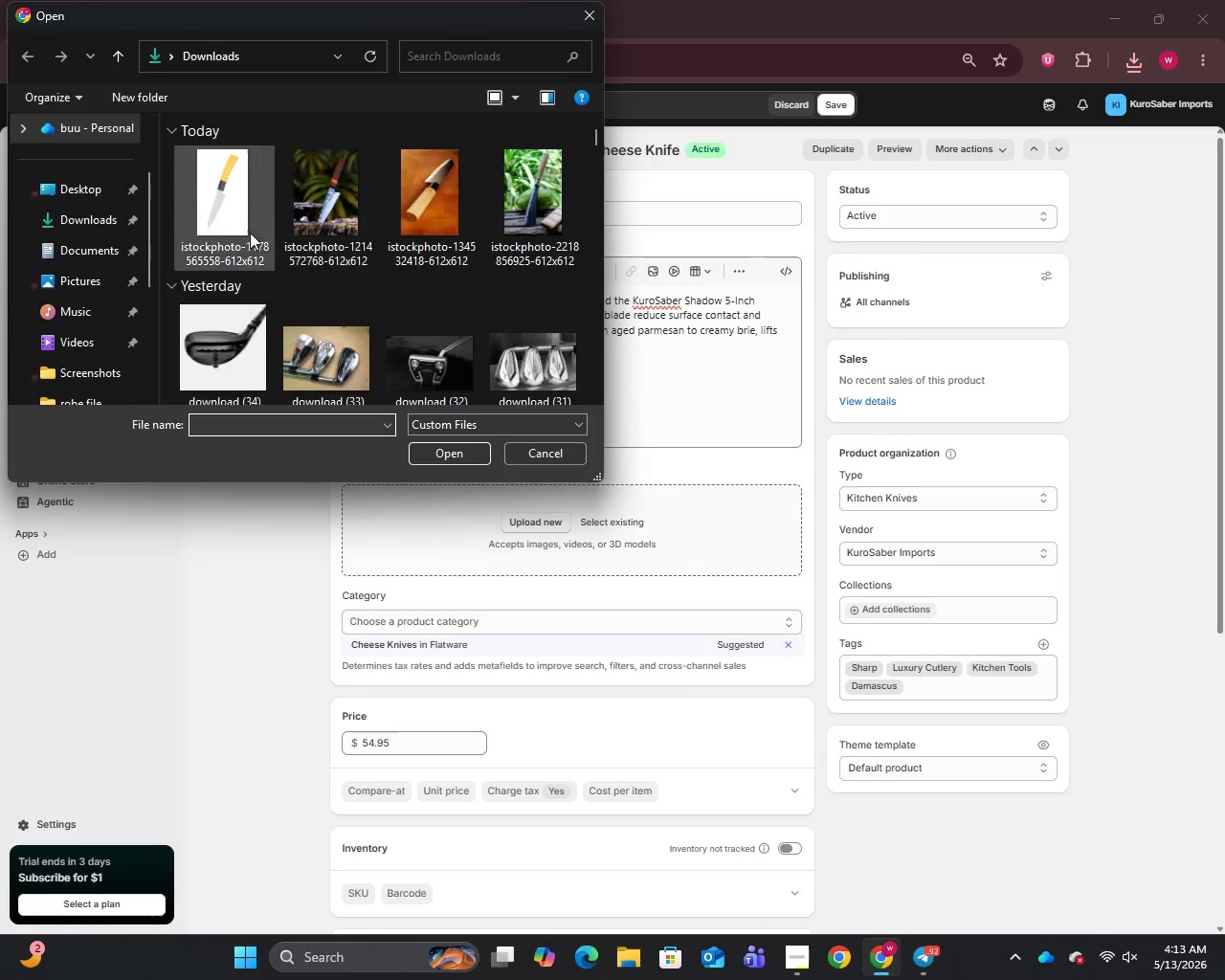 
left_click([238, 229])
 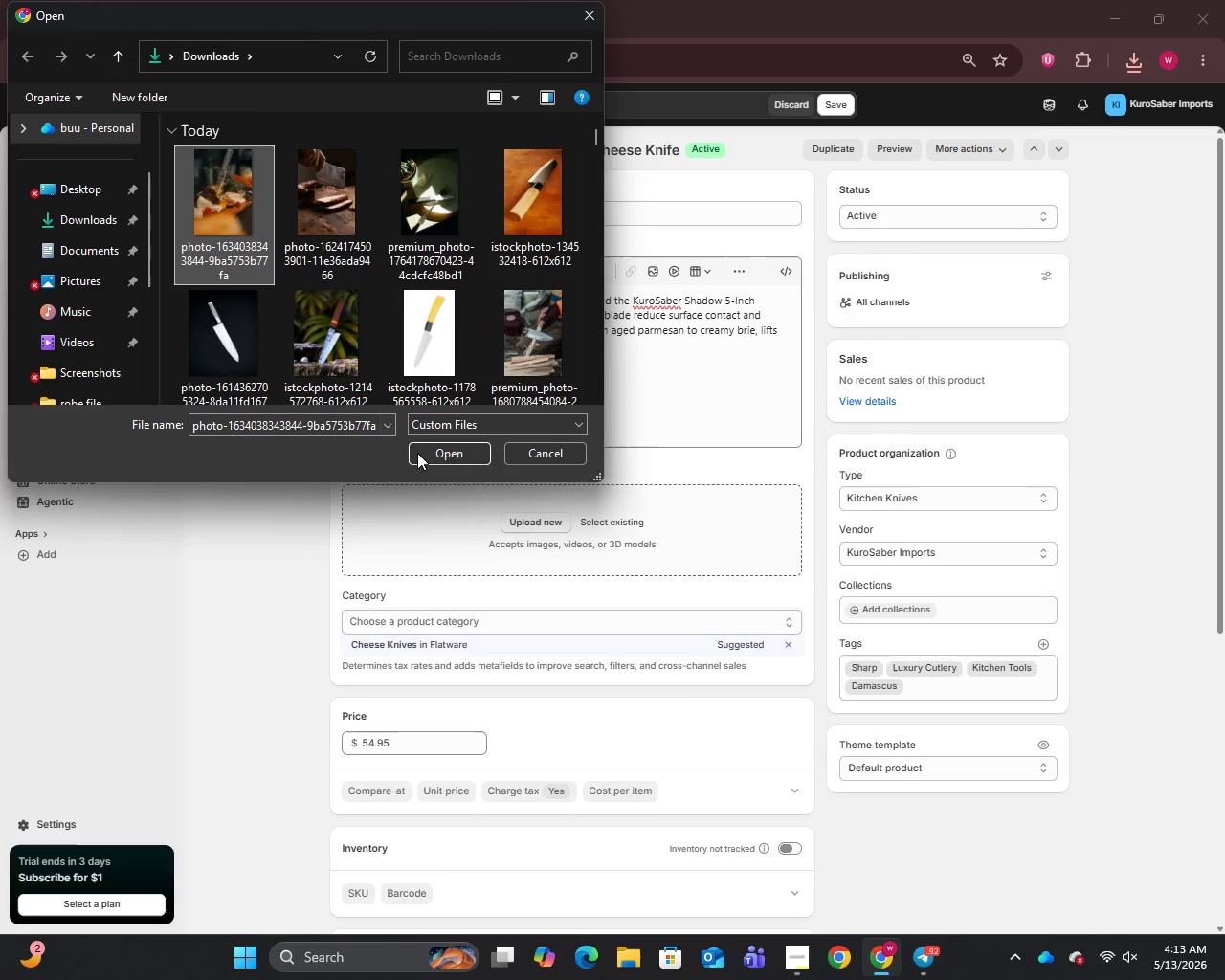 
left_click([447, 450])
 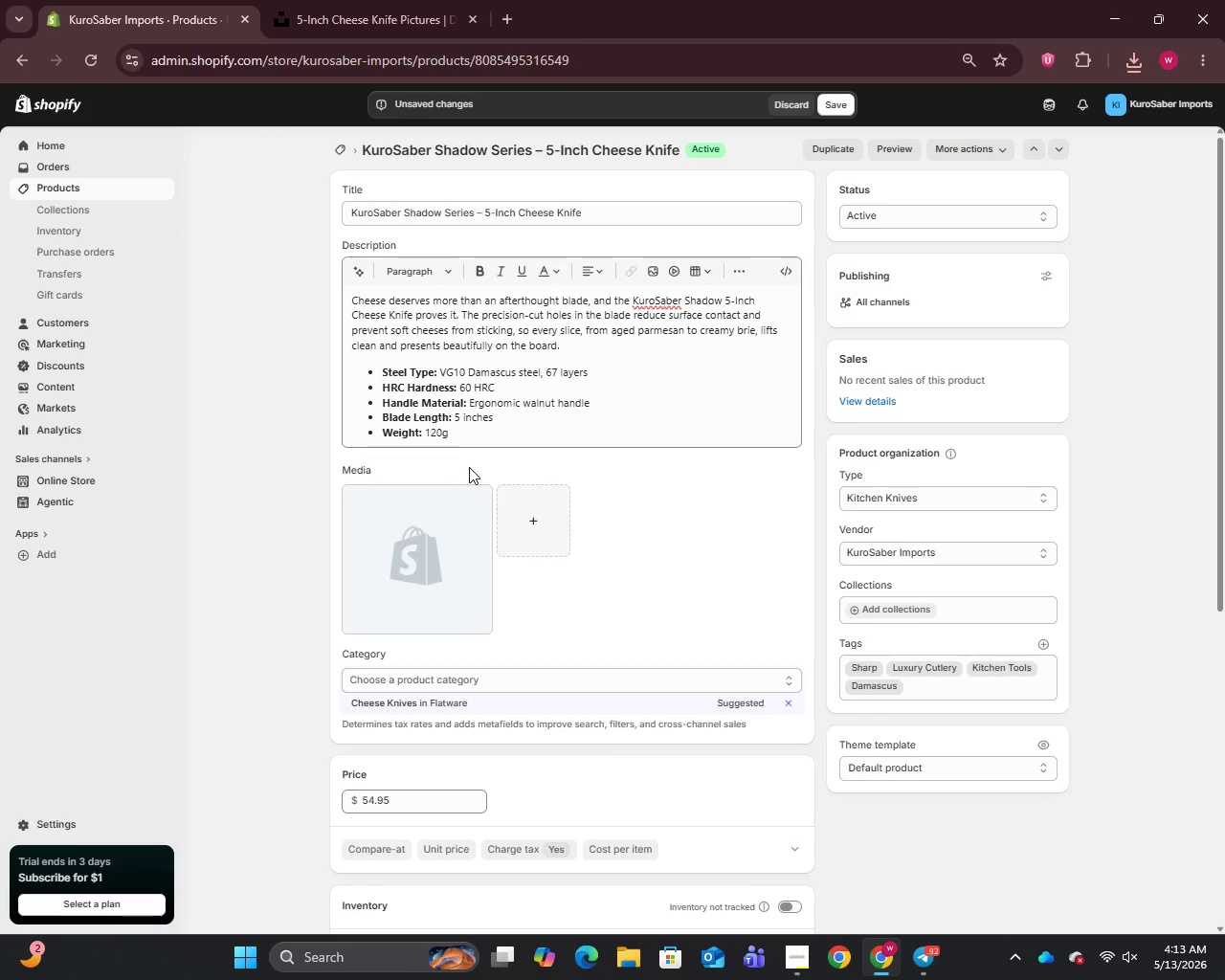 
wait(10.19)
 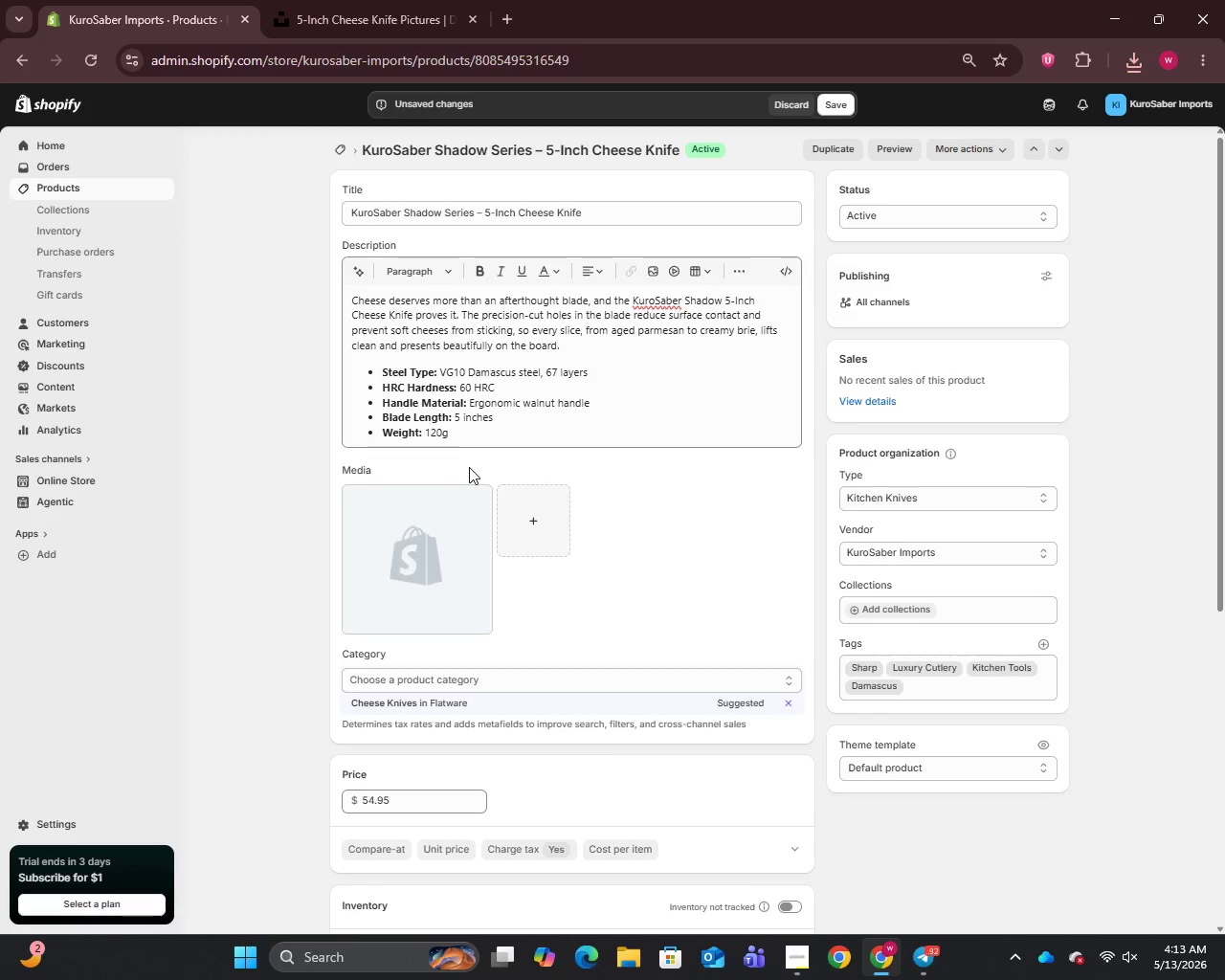 
left_click([434, 577])
 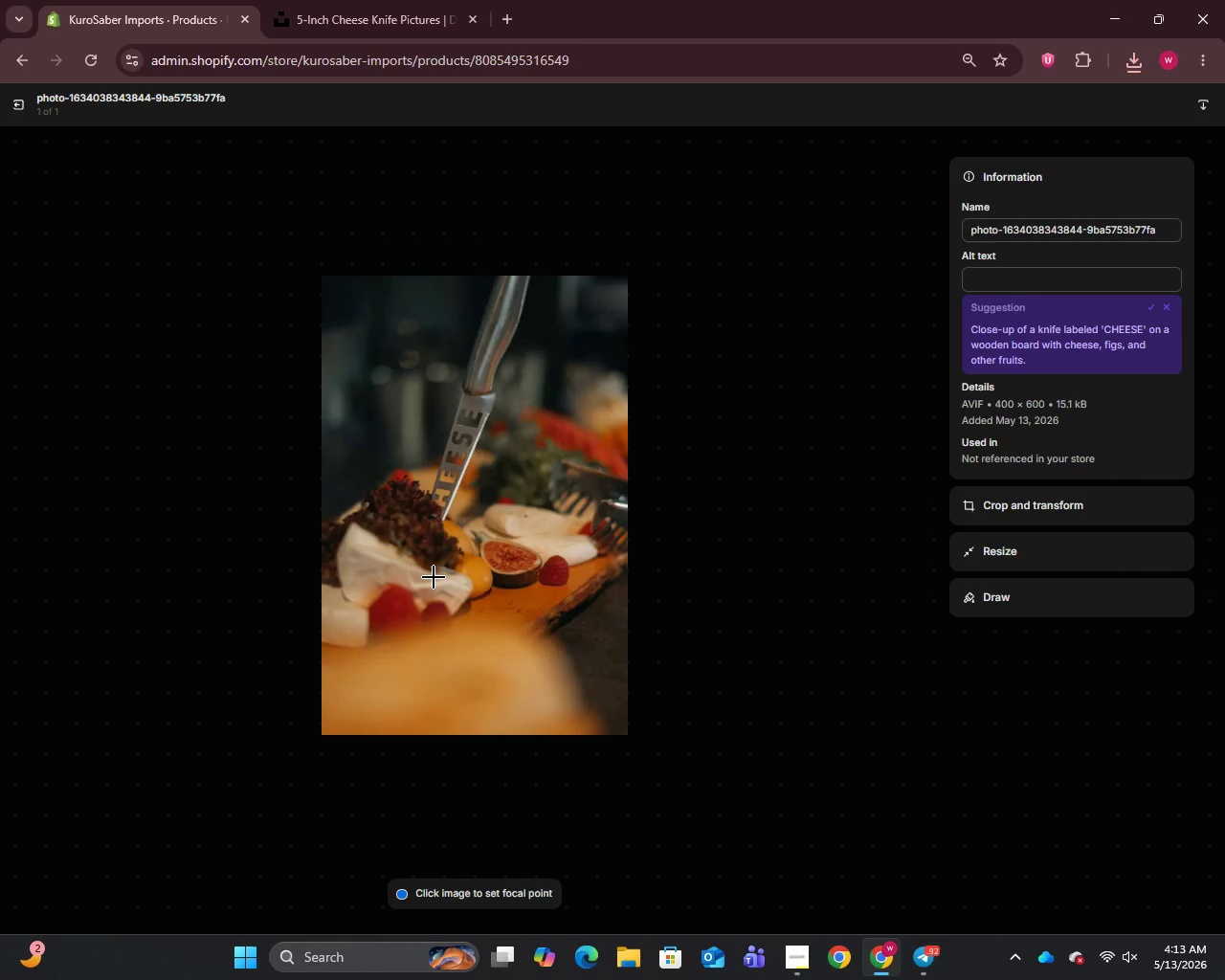 
wait(8.59)
 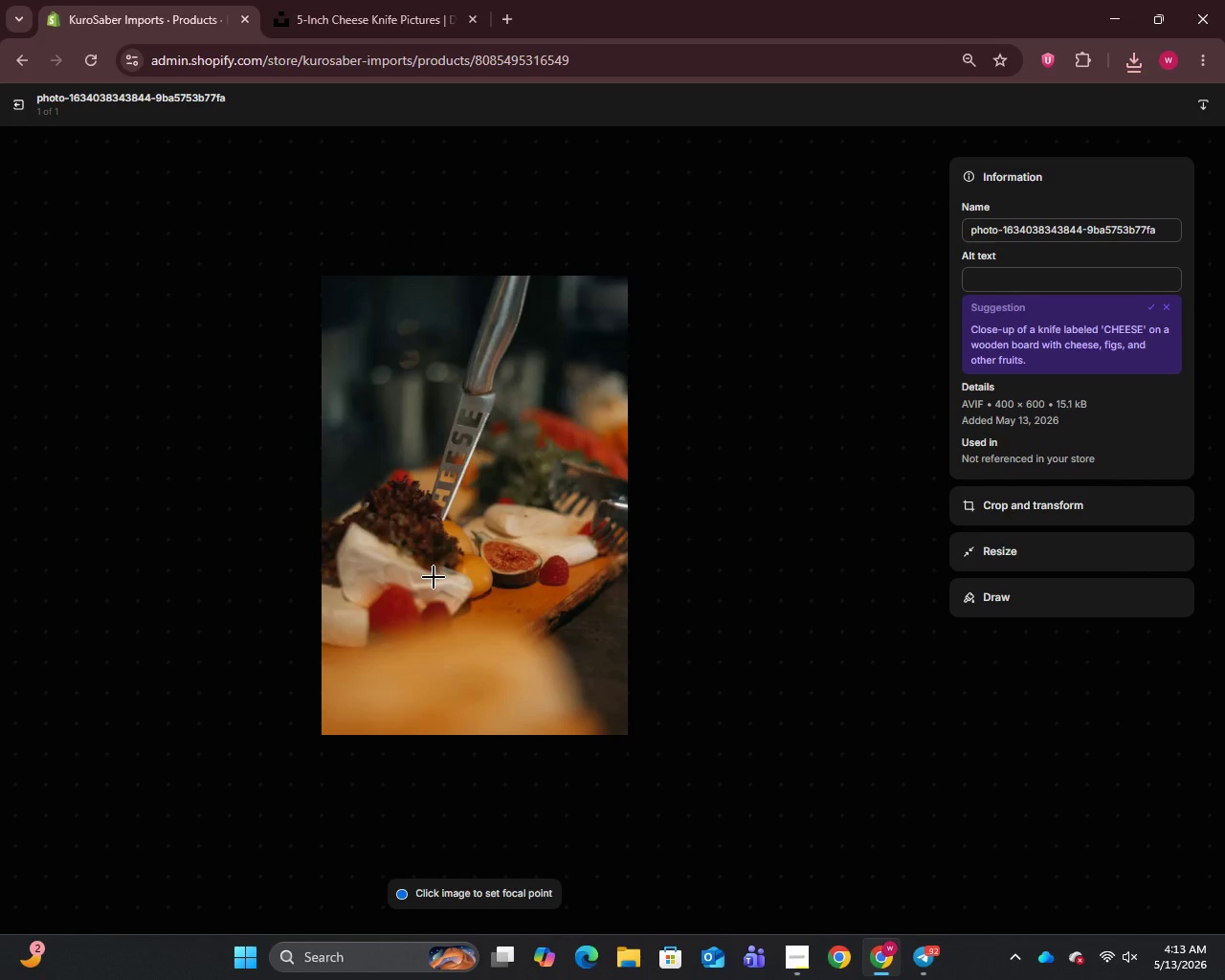 
double_click([1074, 219])
 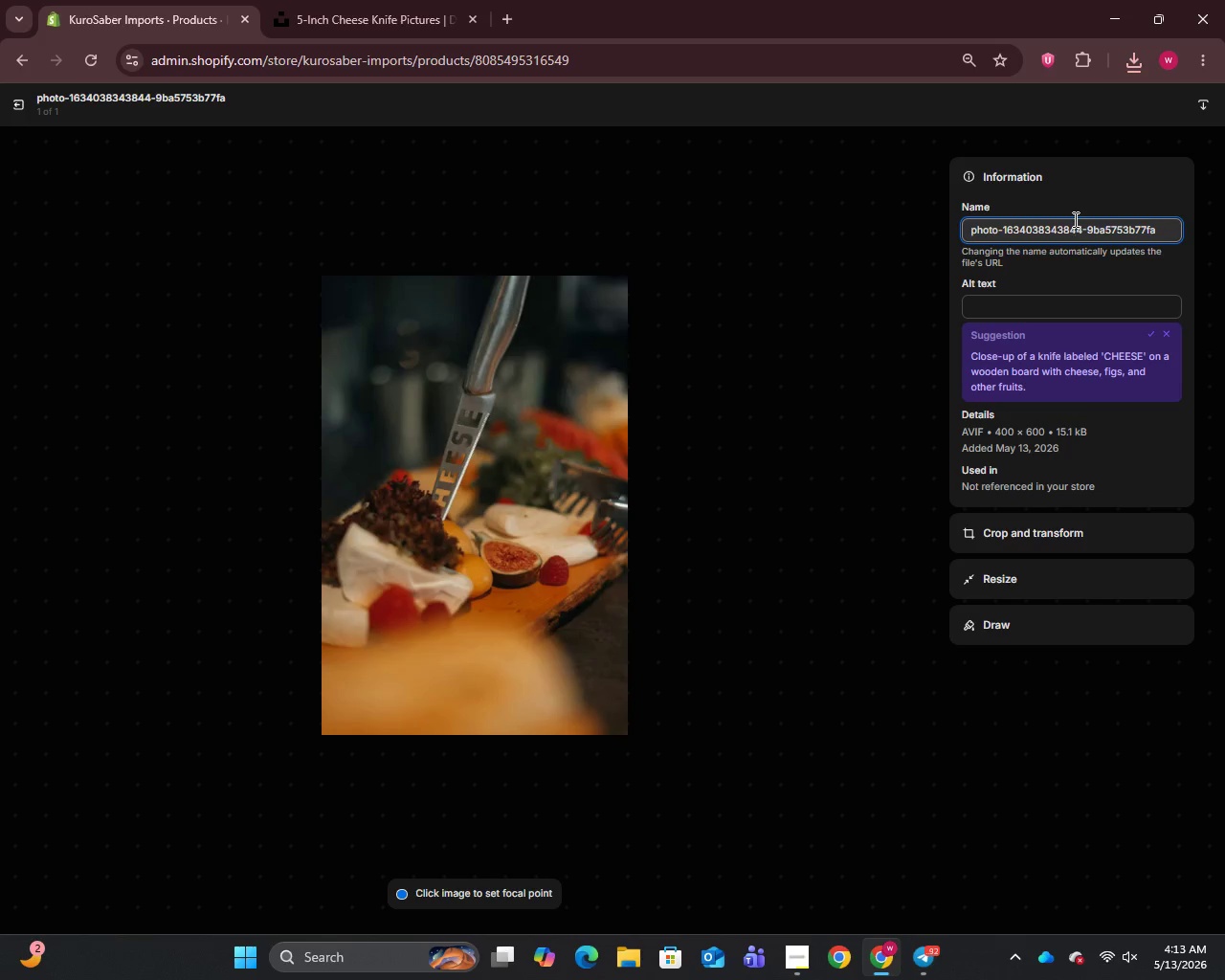 
key(Control+A)
 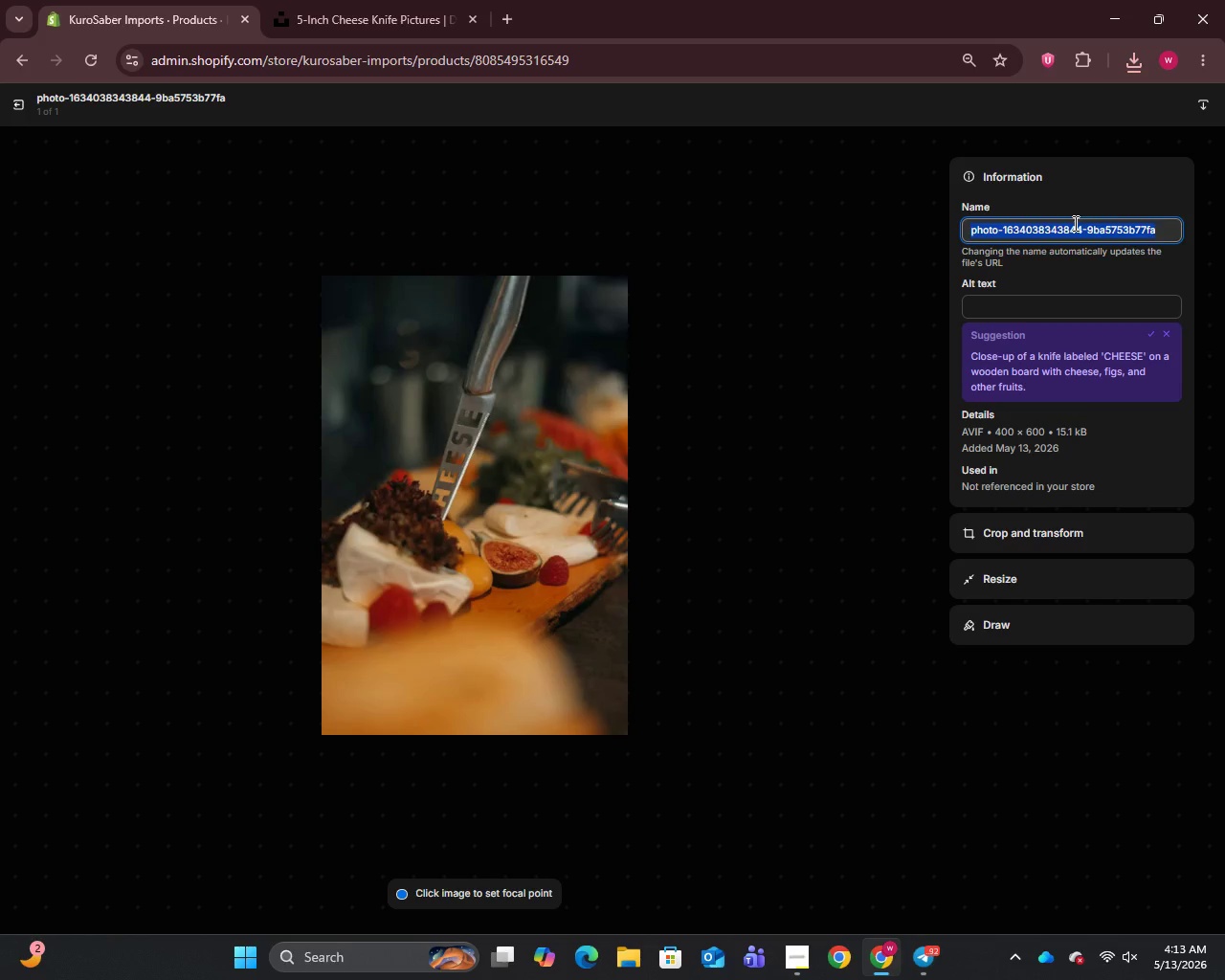 
key(Control+V)
 